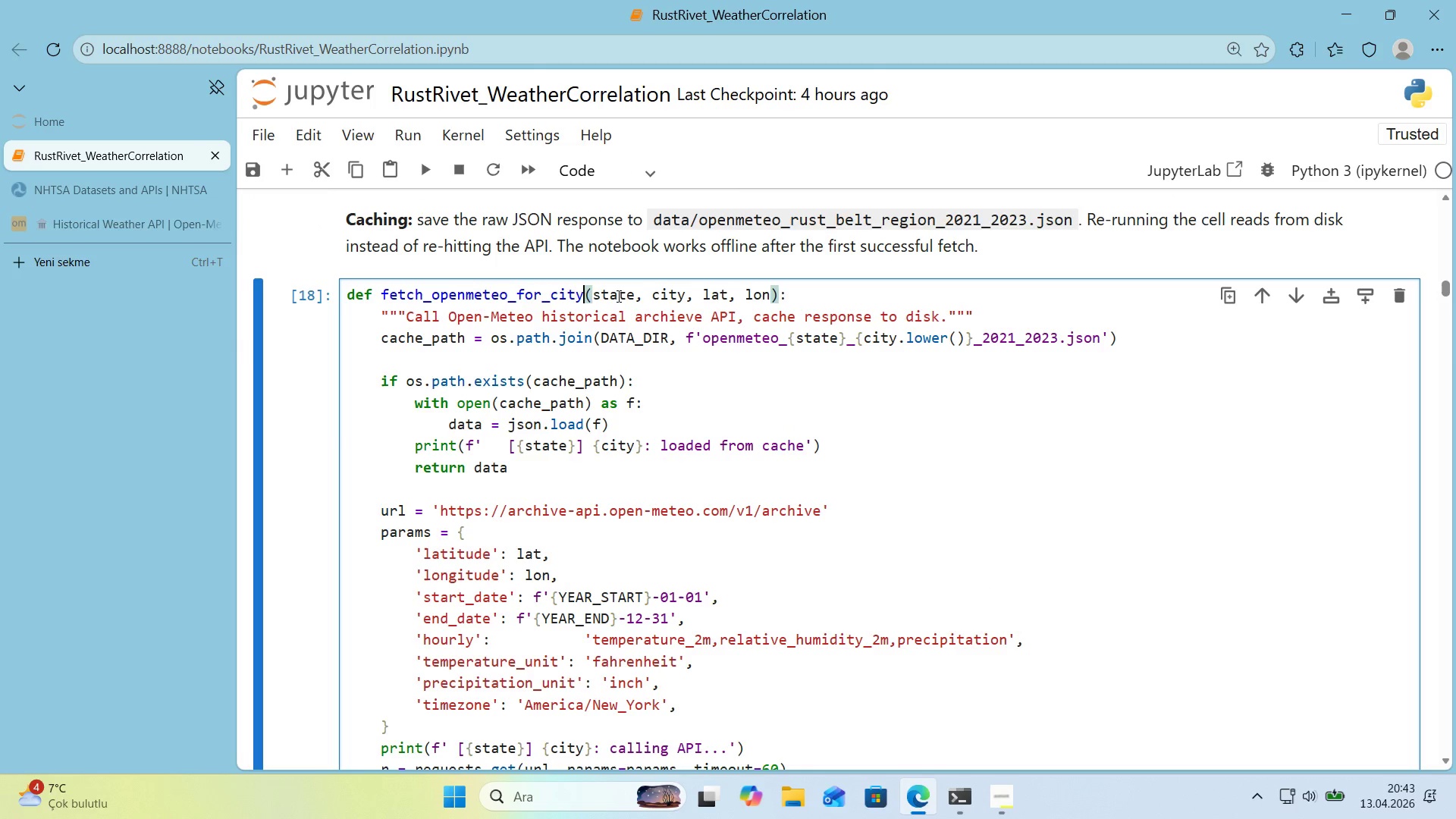 
key(Backspace)
 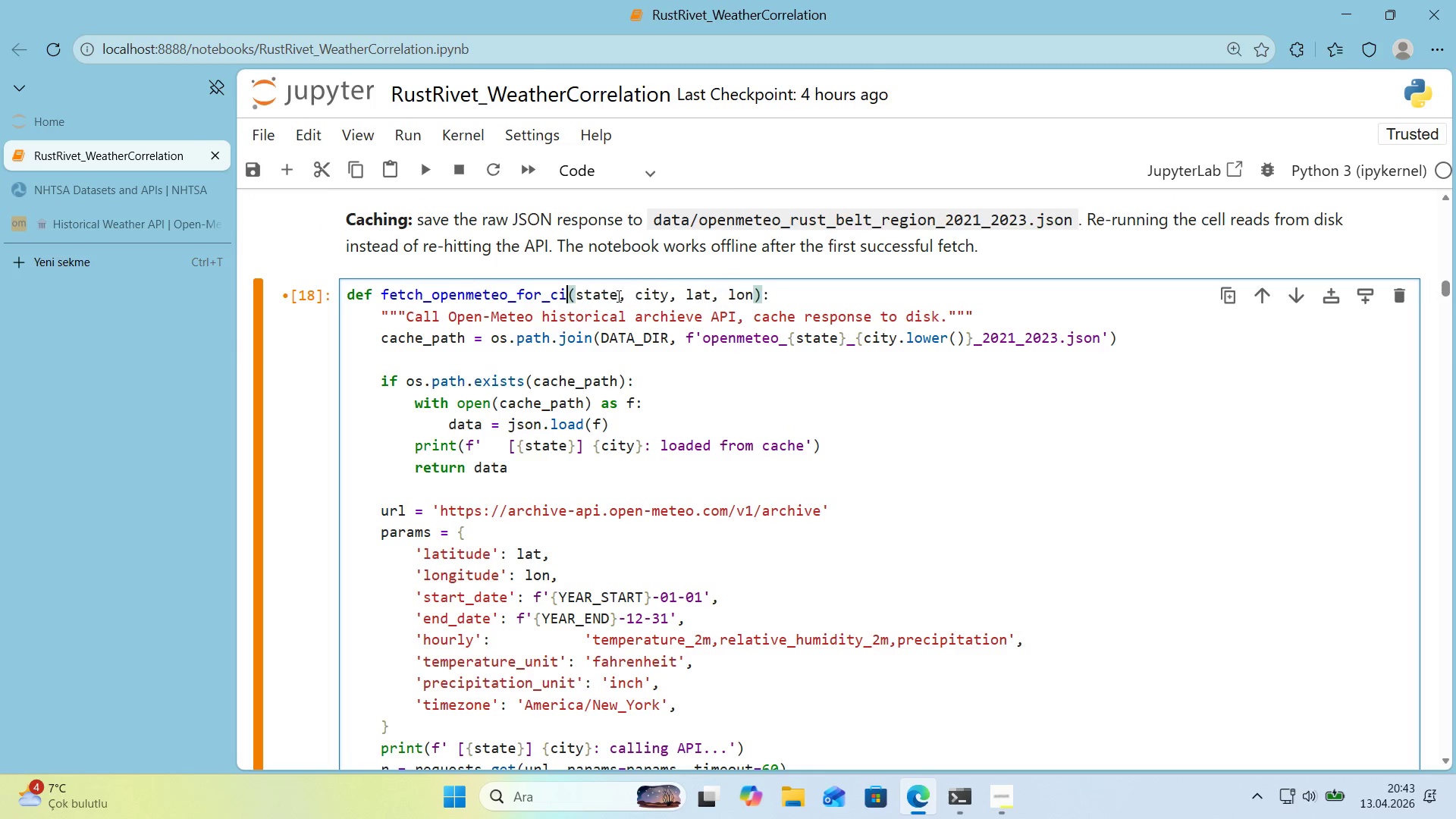 
key(Backspace)
 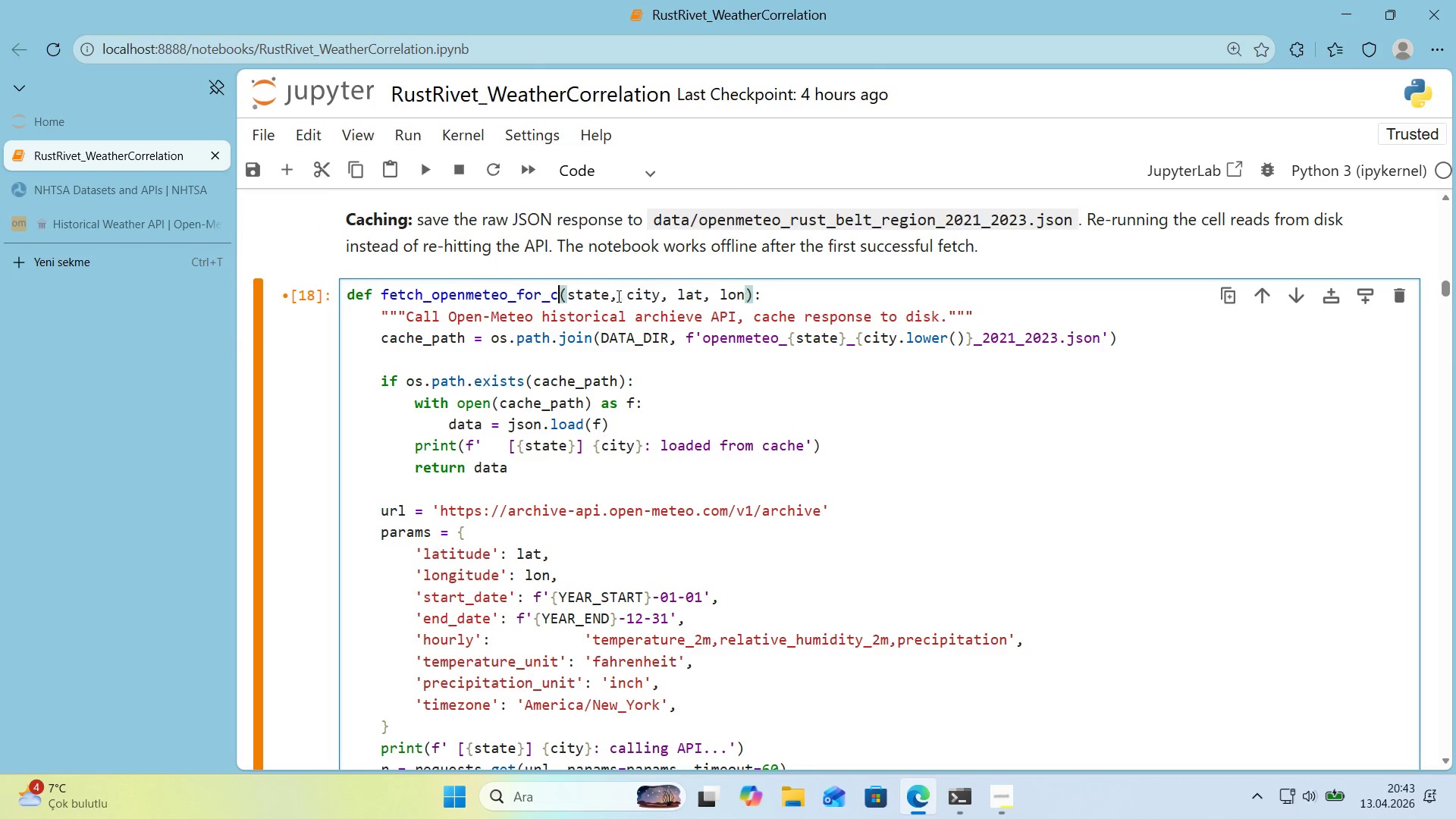 
key(Backspace)
 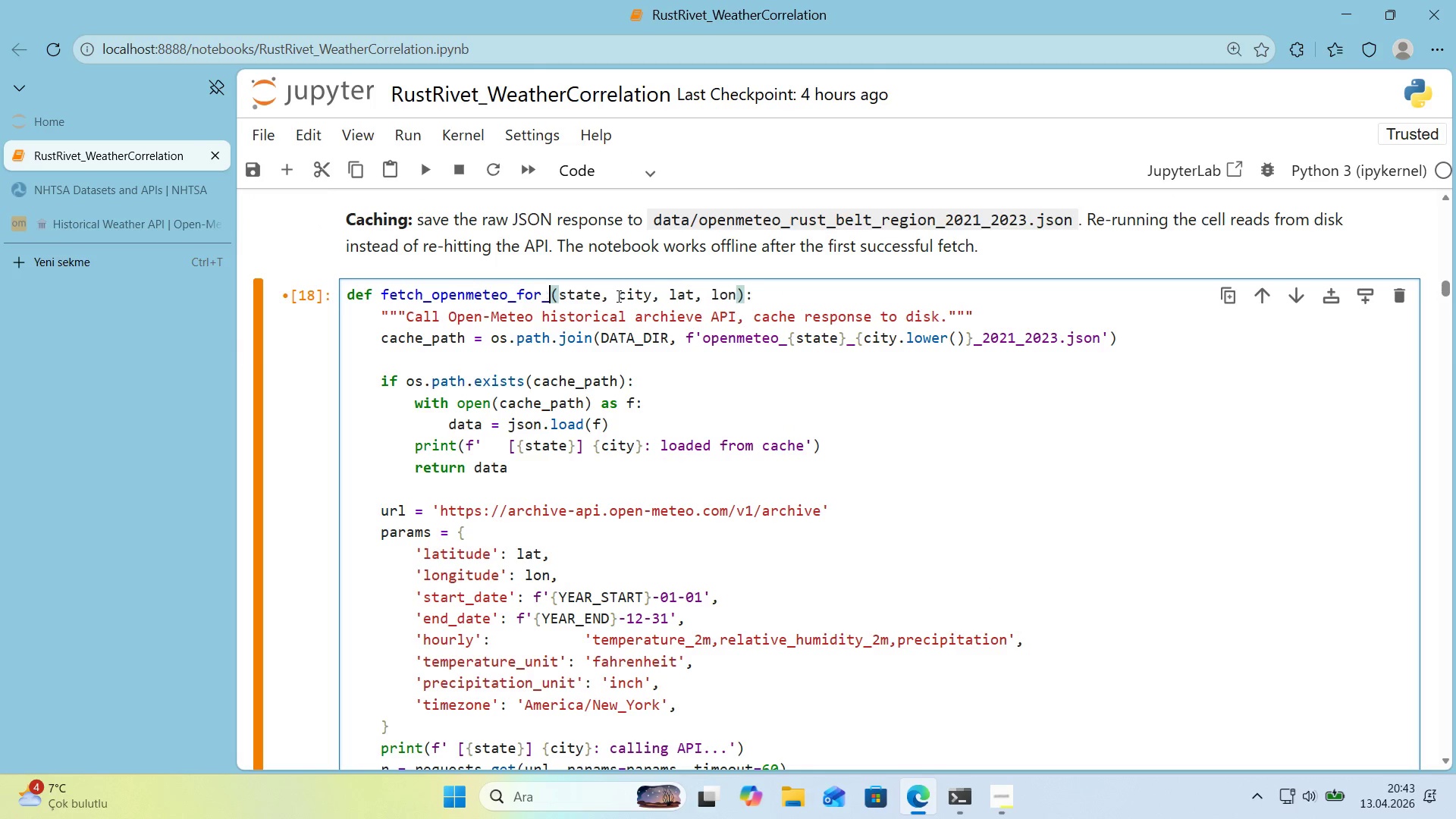 
key(Backspace)
 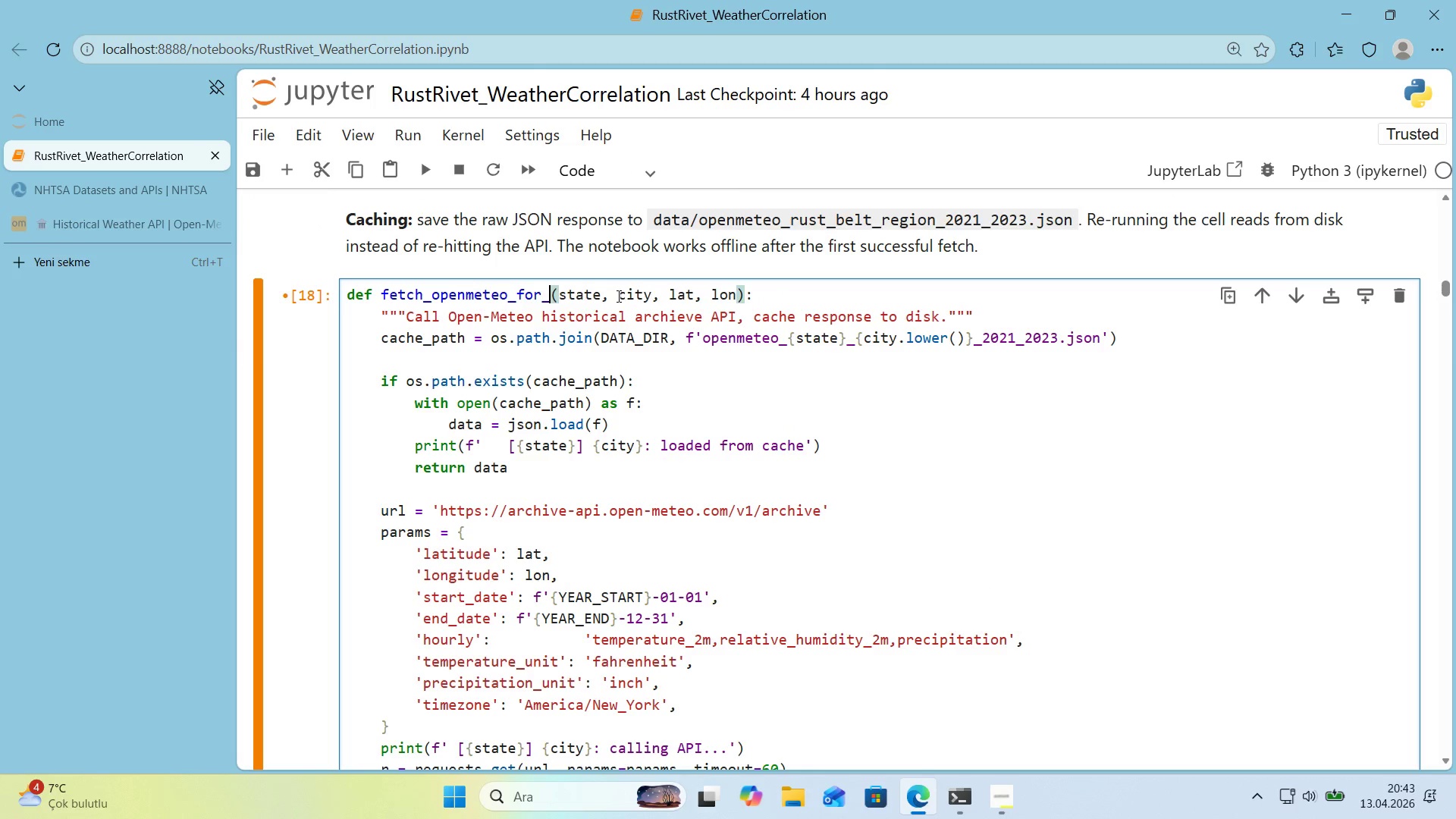 
key(Backspace)
 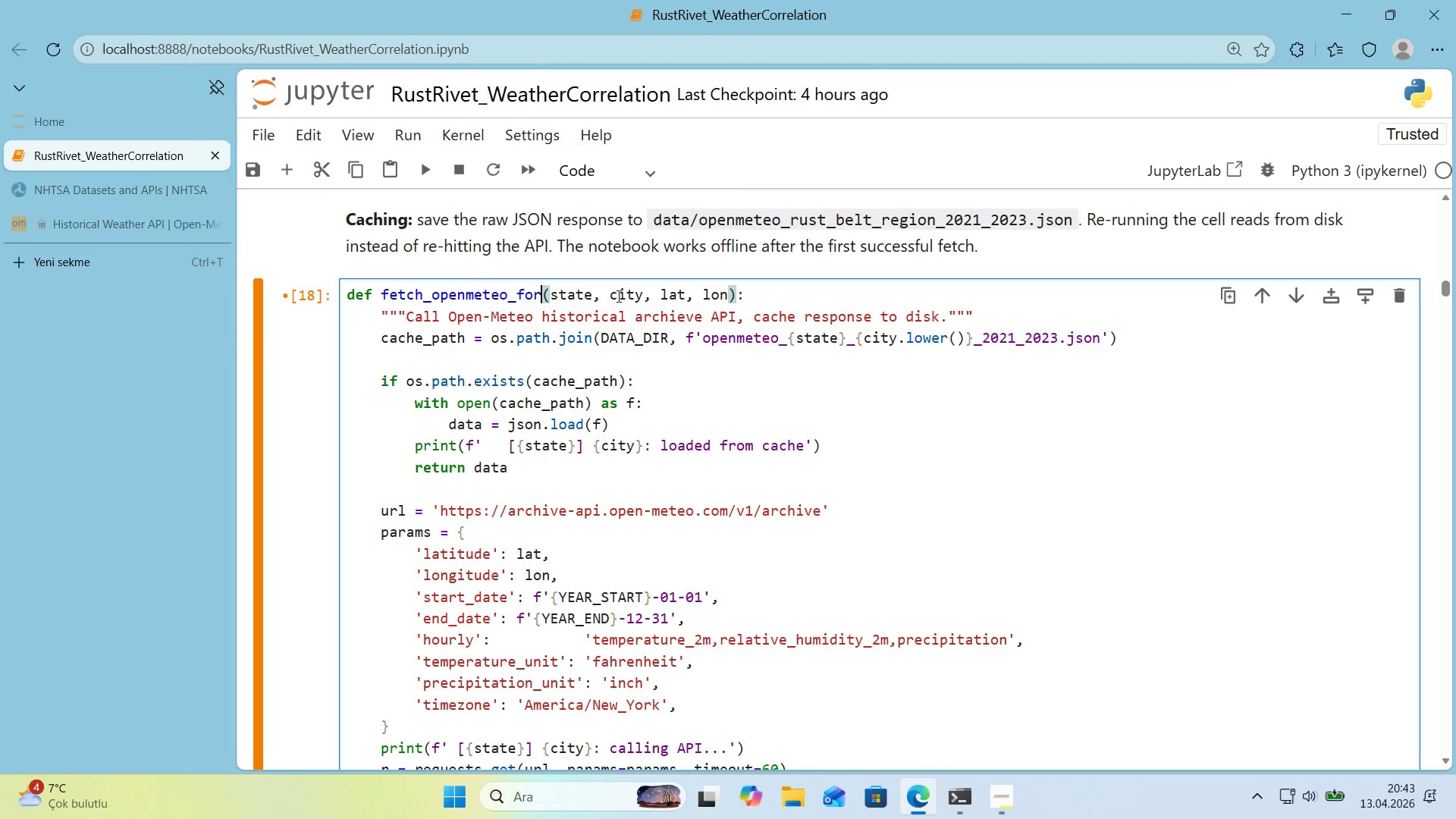 
key(Backspace)
 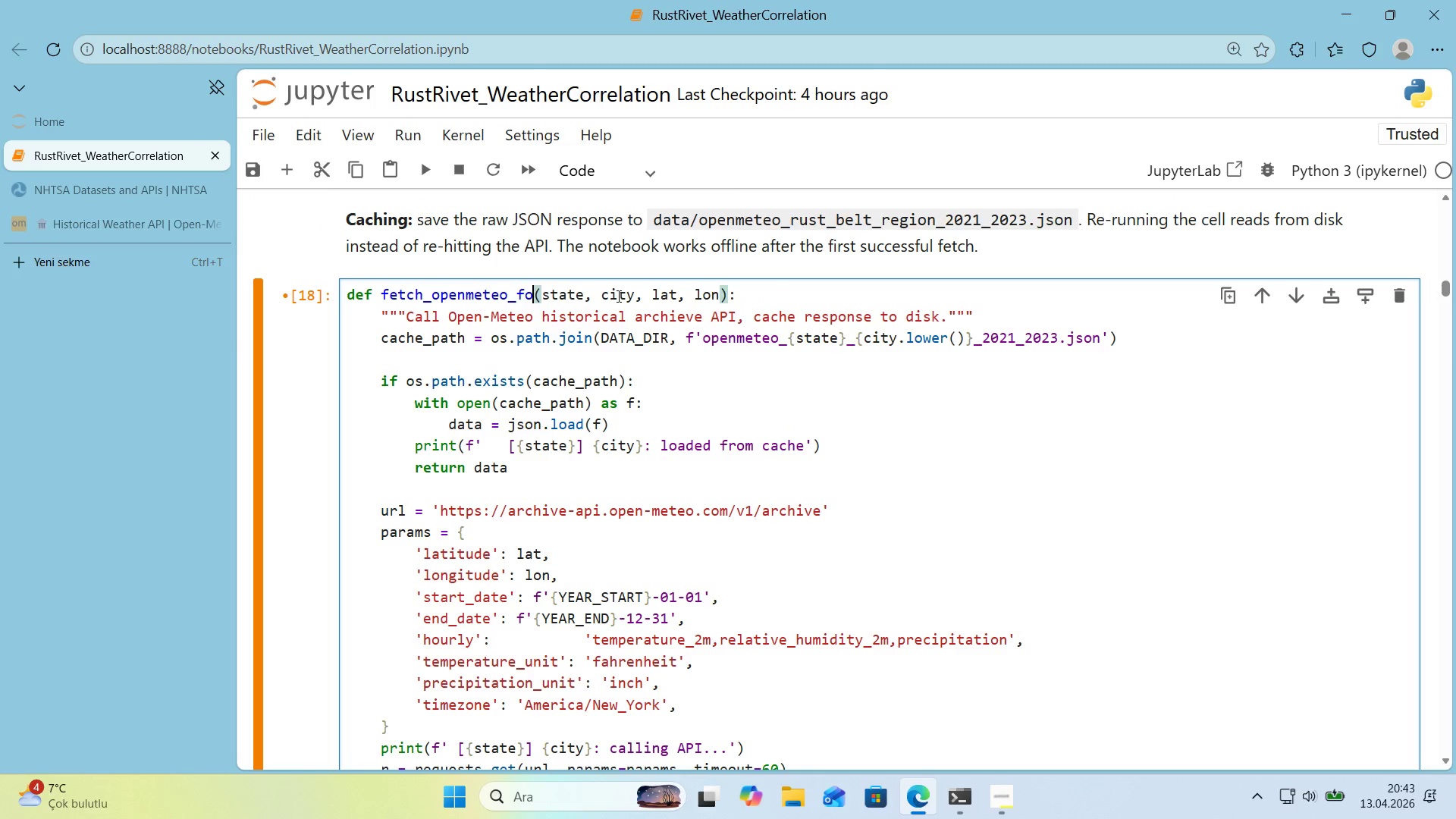 
key(Backspace)
 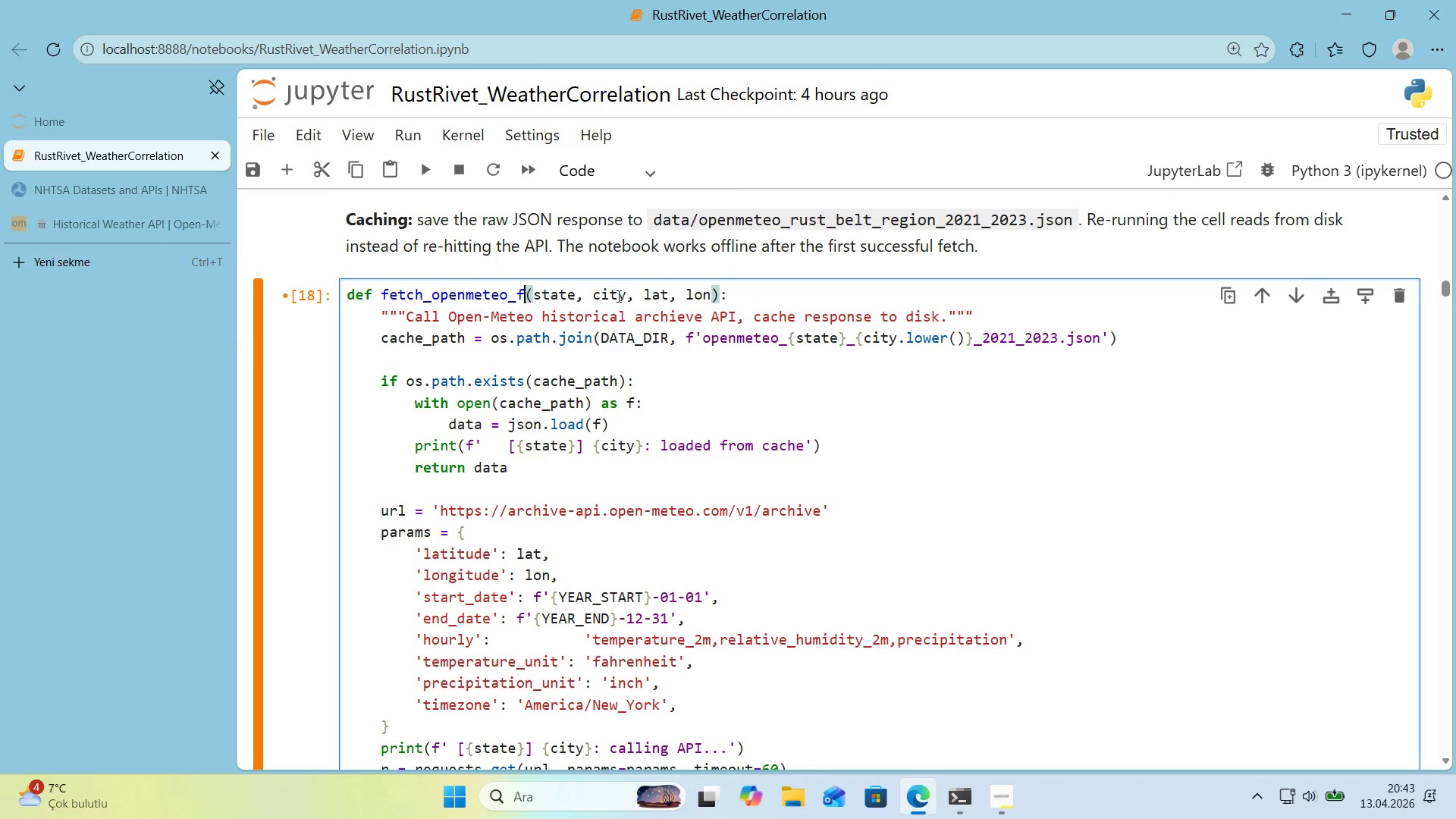 
key(Backspace)
 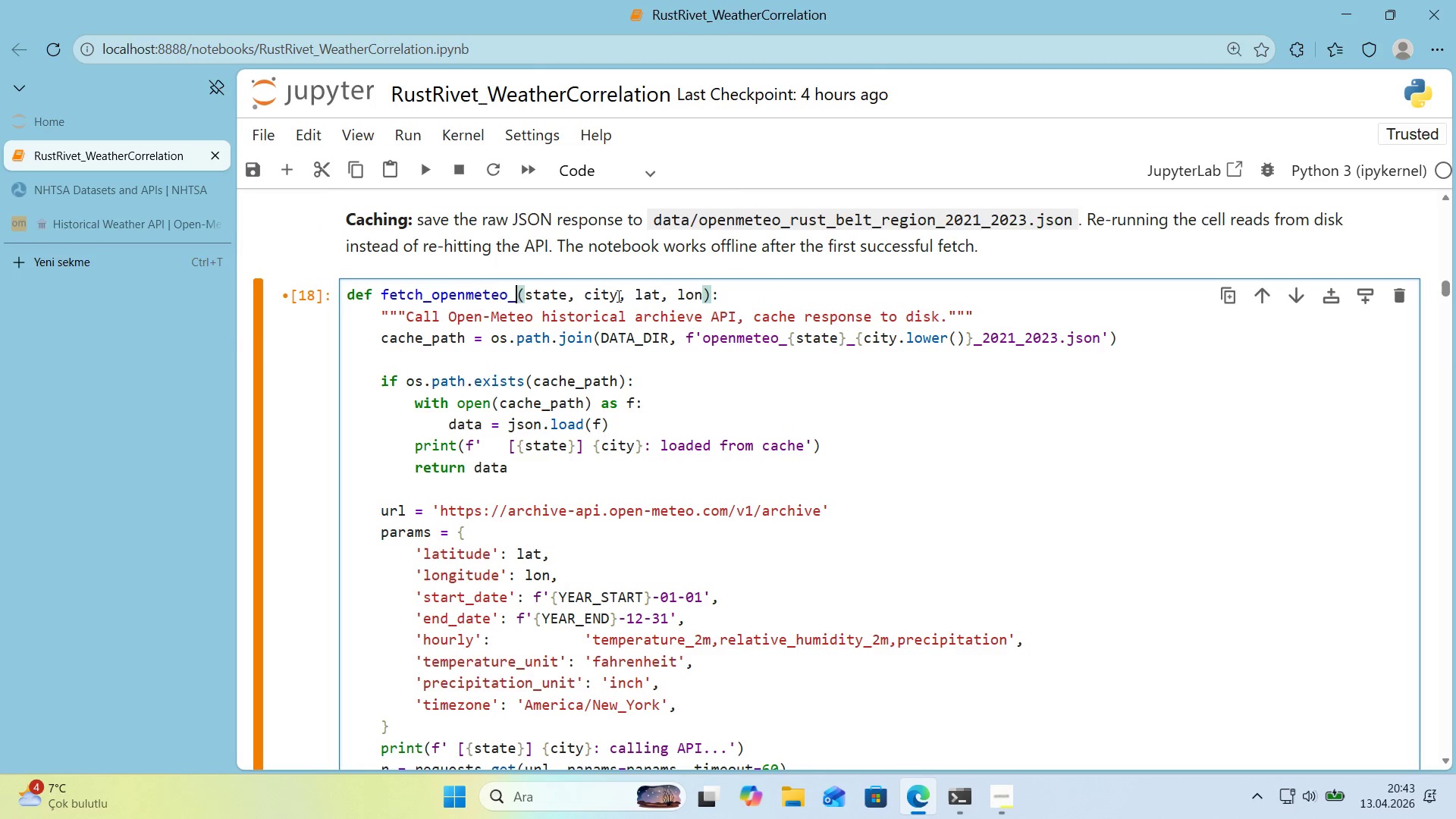 
key(Backspace)
 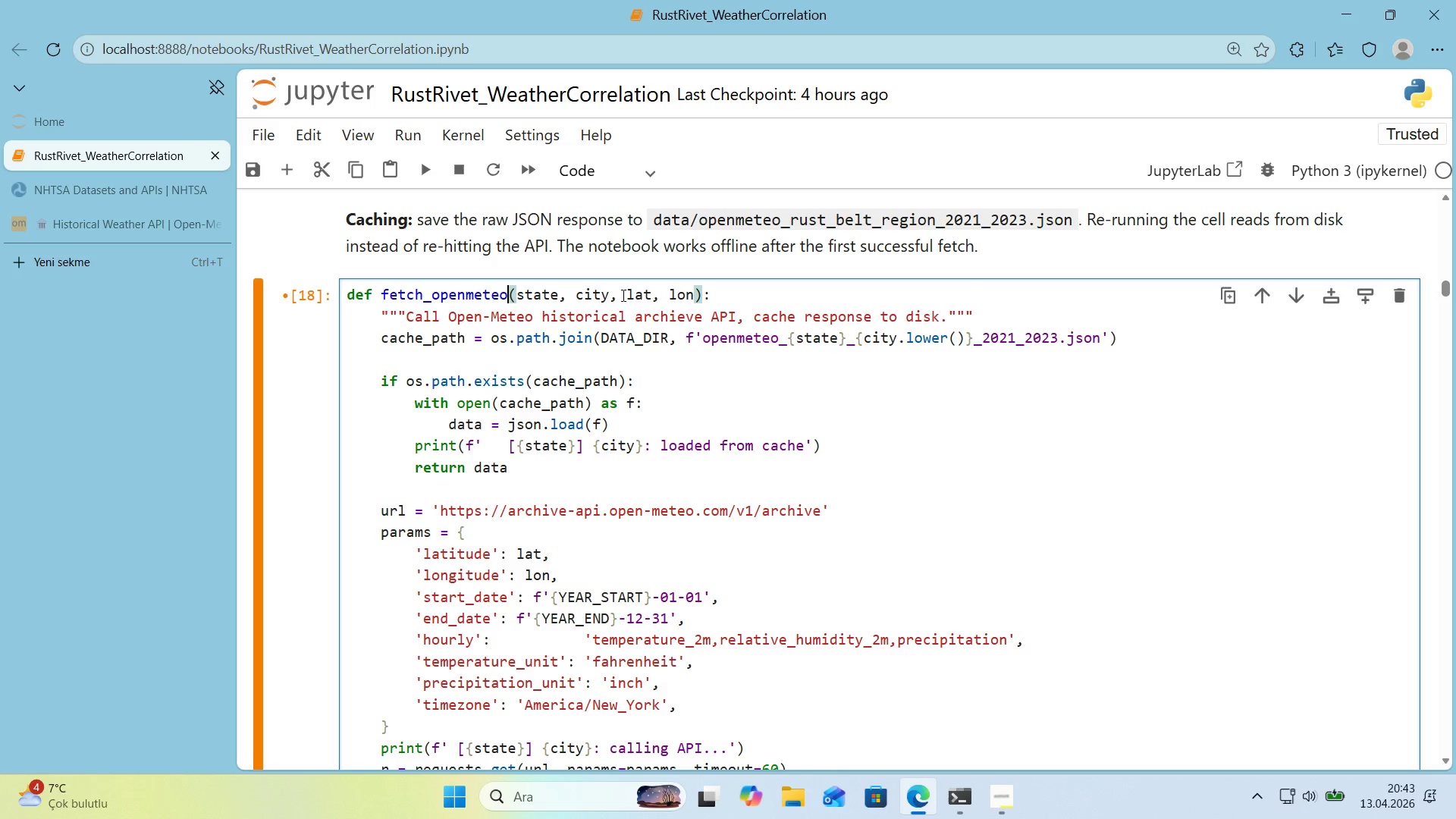 
wait(5.05)
 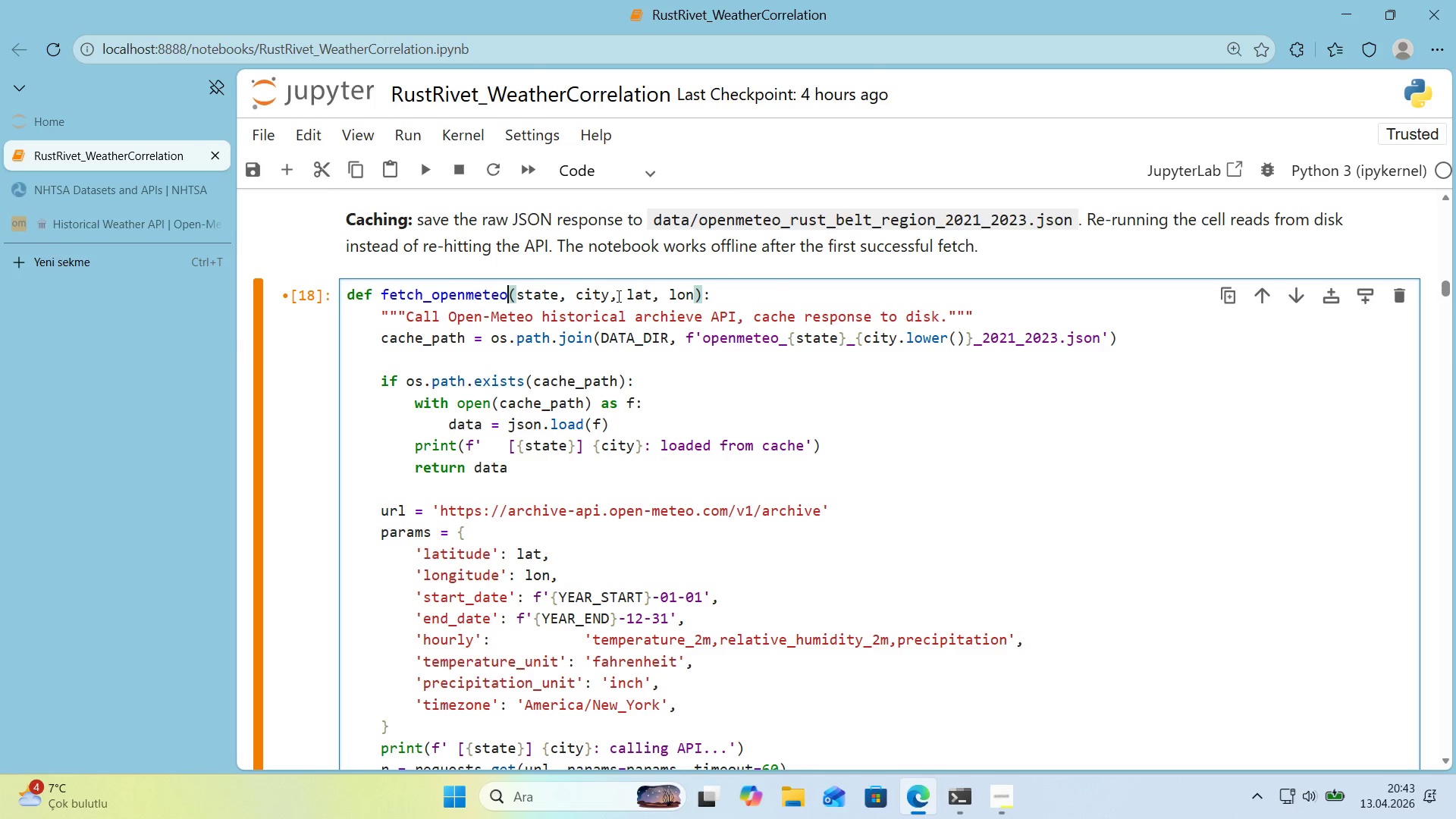 
left_click_drag(start_coordinate=[695, 294], to_coordinate=[526, 296])
 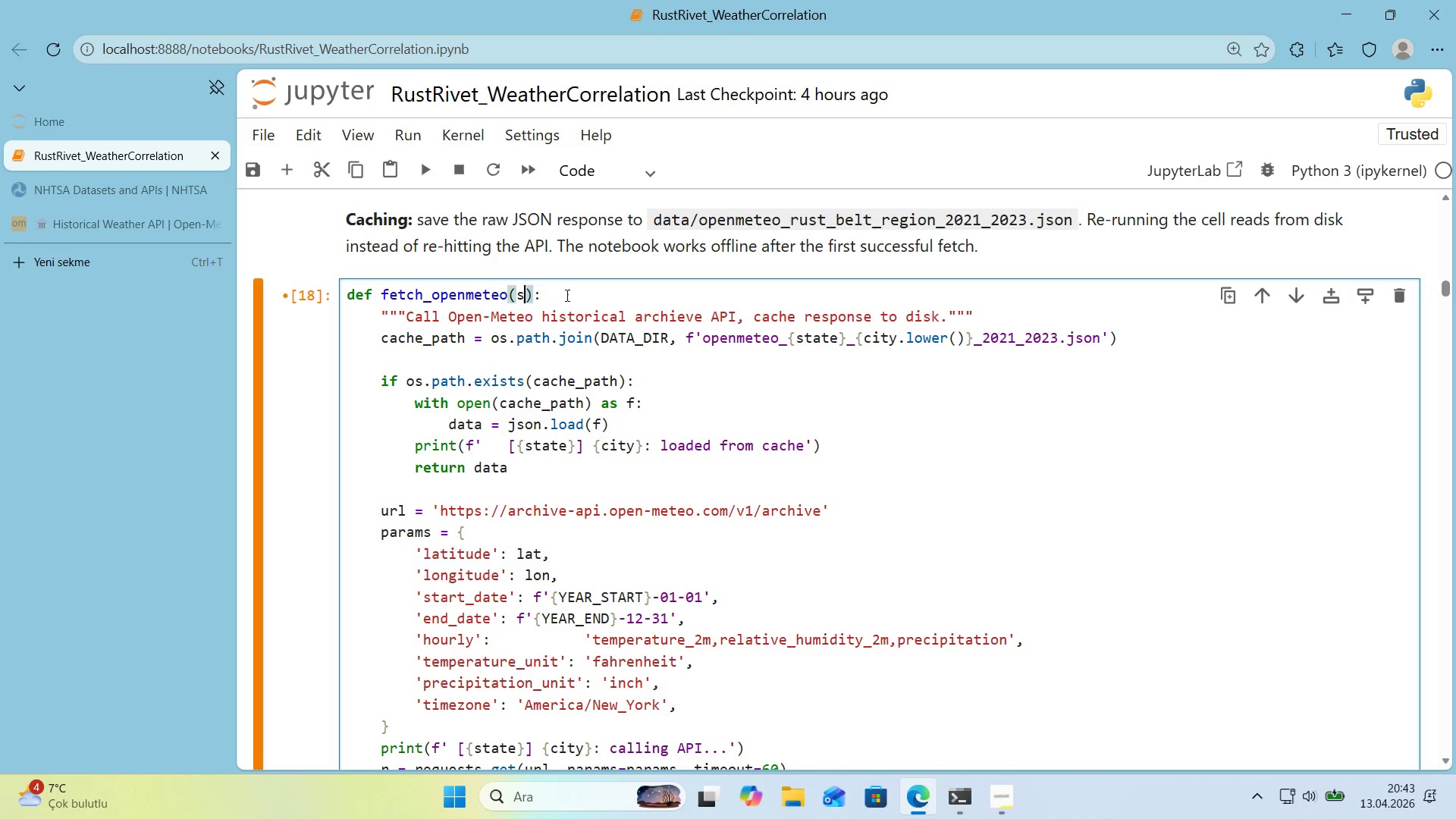 
key(Backspace)
 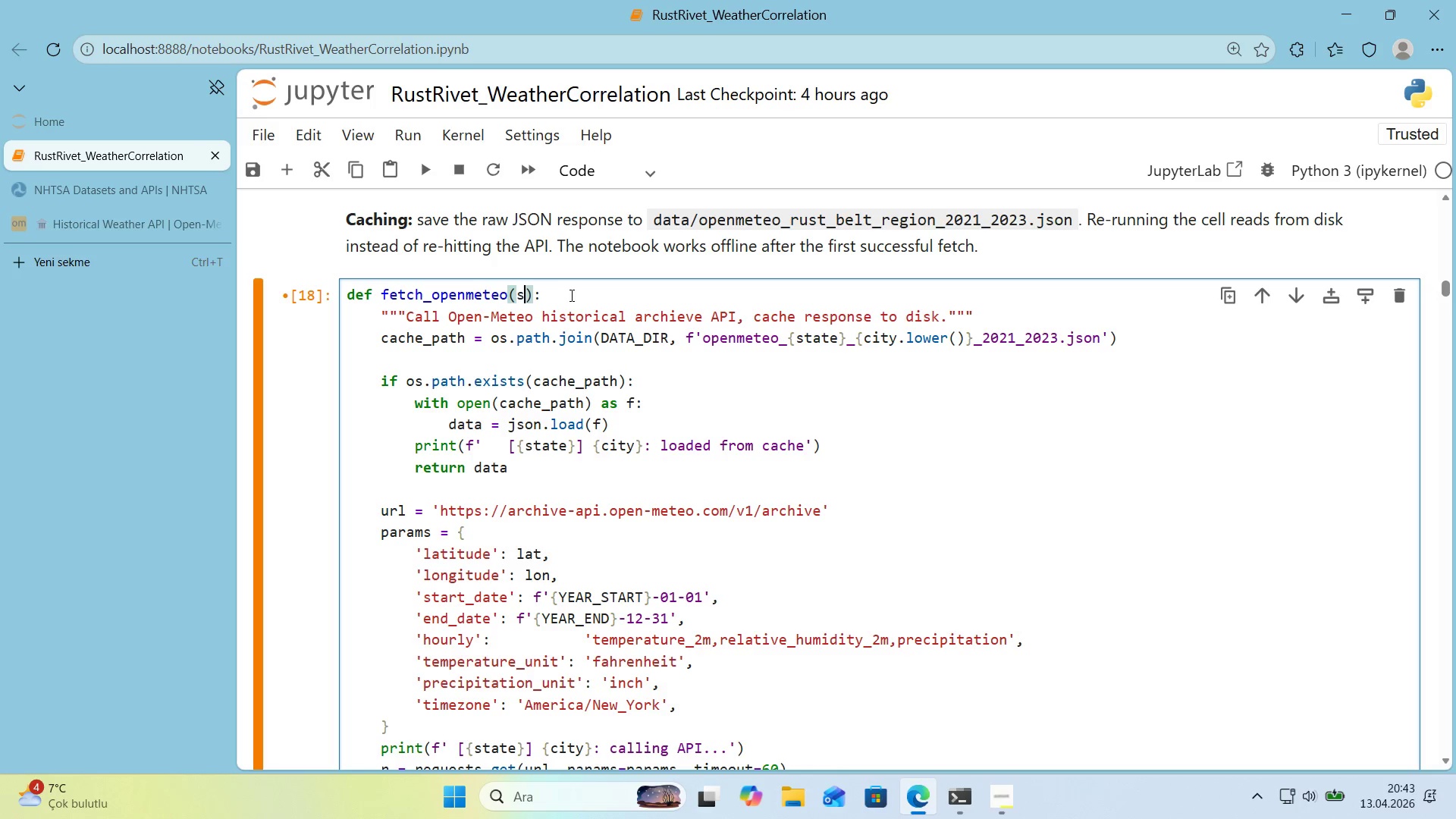 
key(Backspace)
 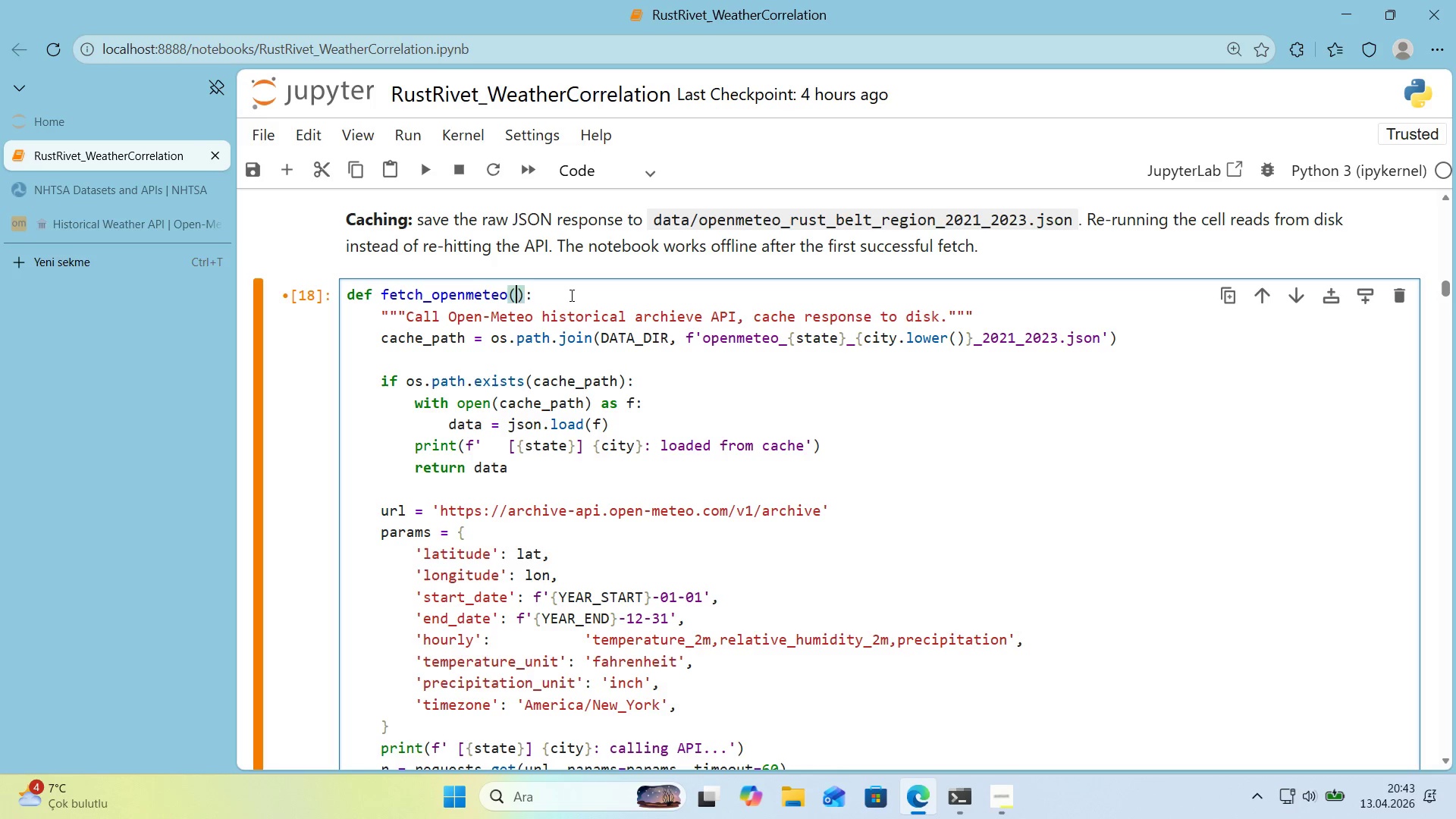 
left_click([570, 295])
 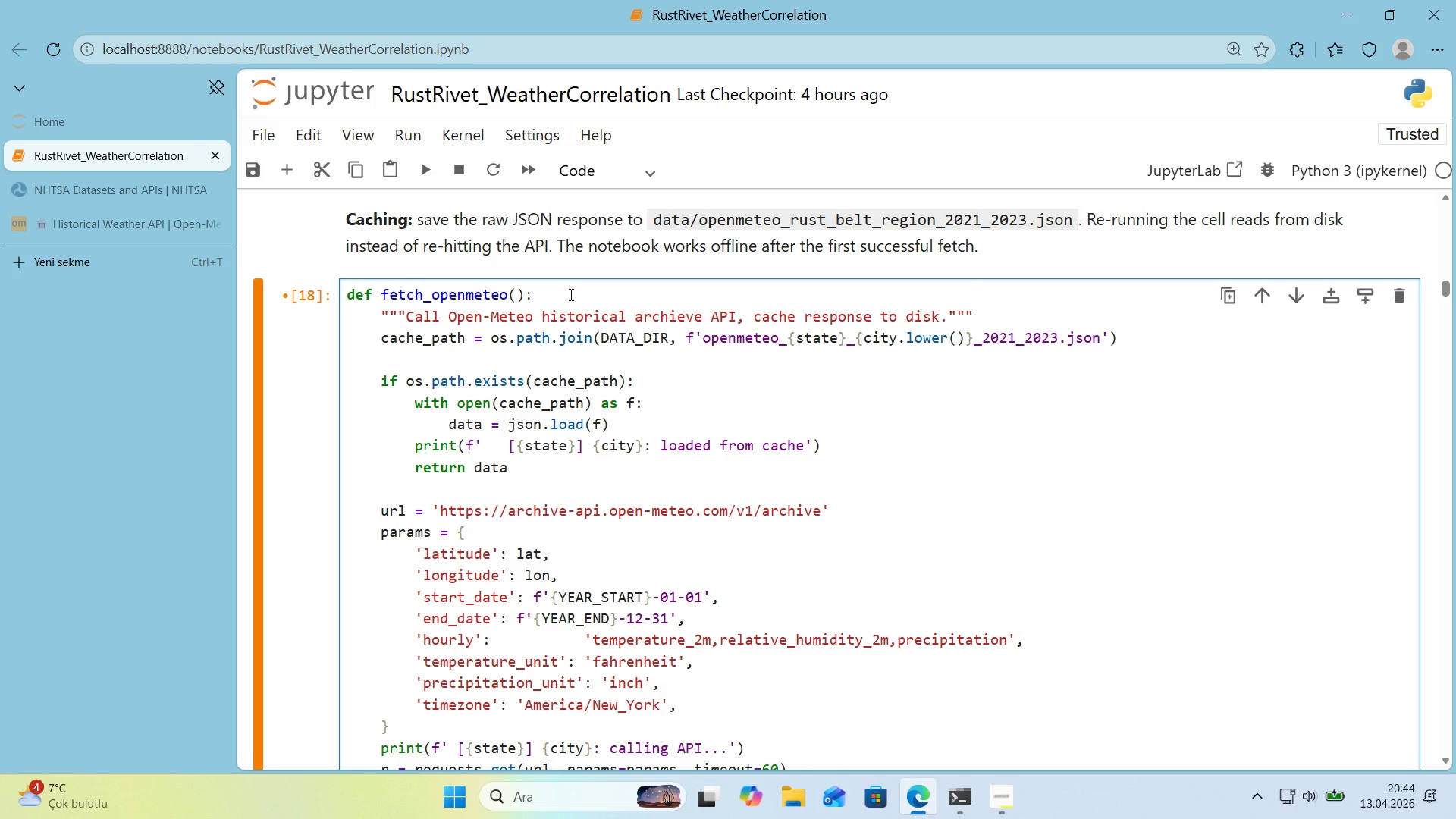 
wait(37.19)
 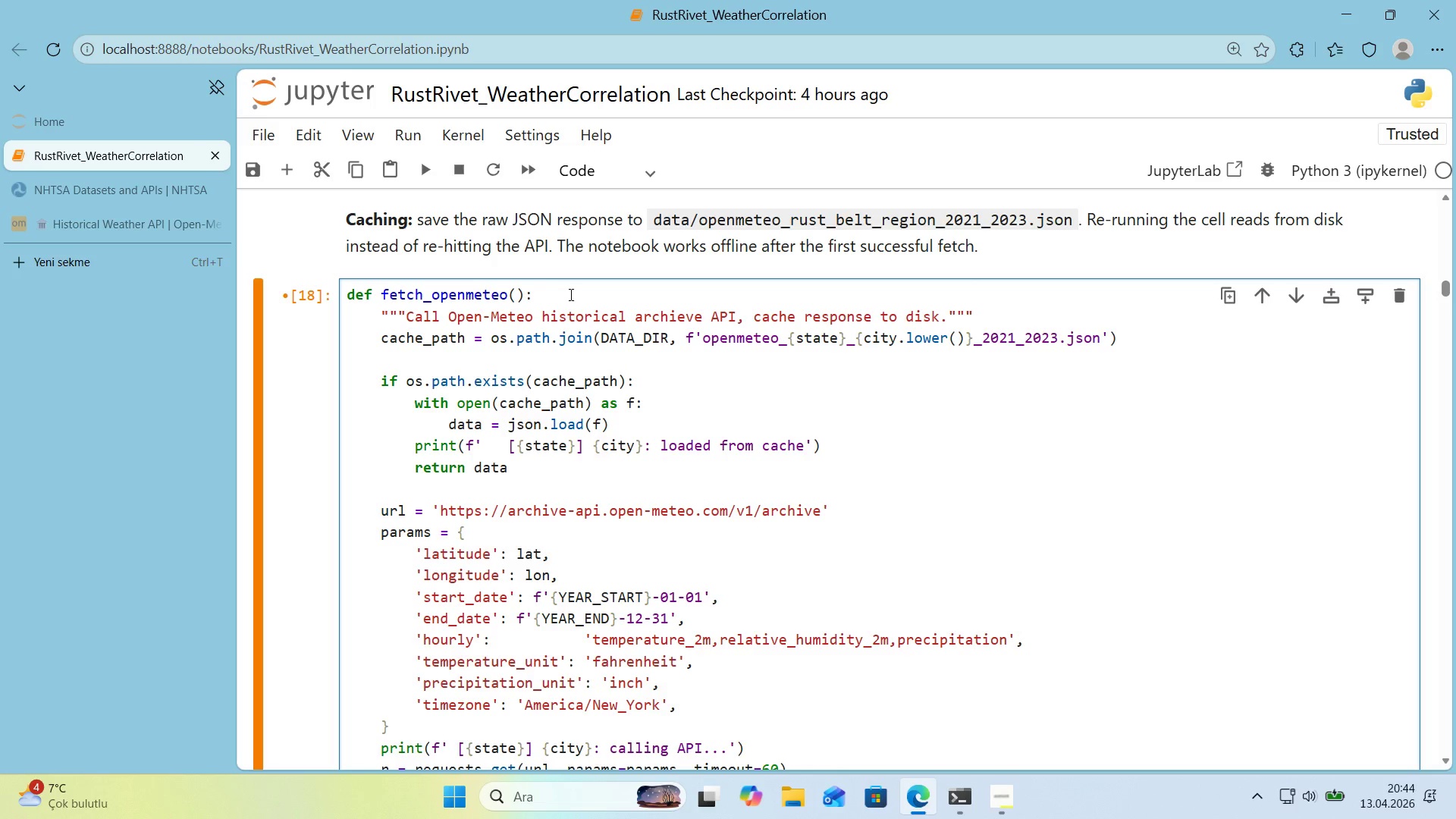 
scroll: coordinate [579, 308], scroll_direction: down, amount: 1.0
 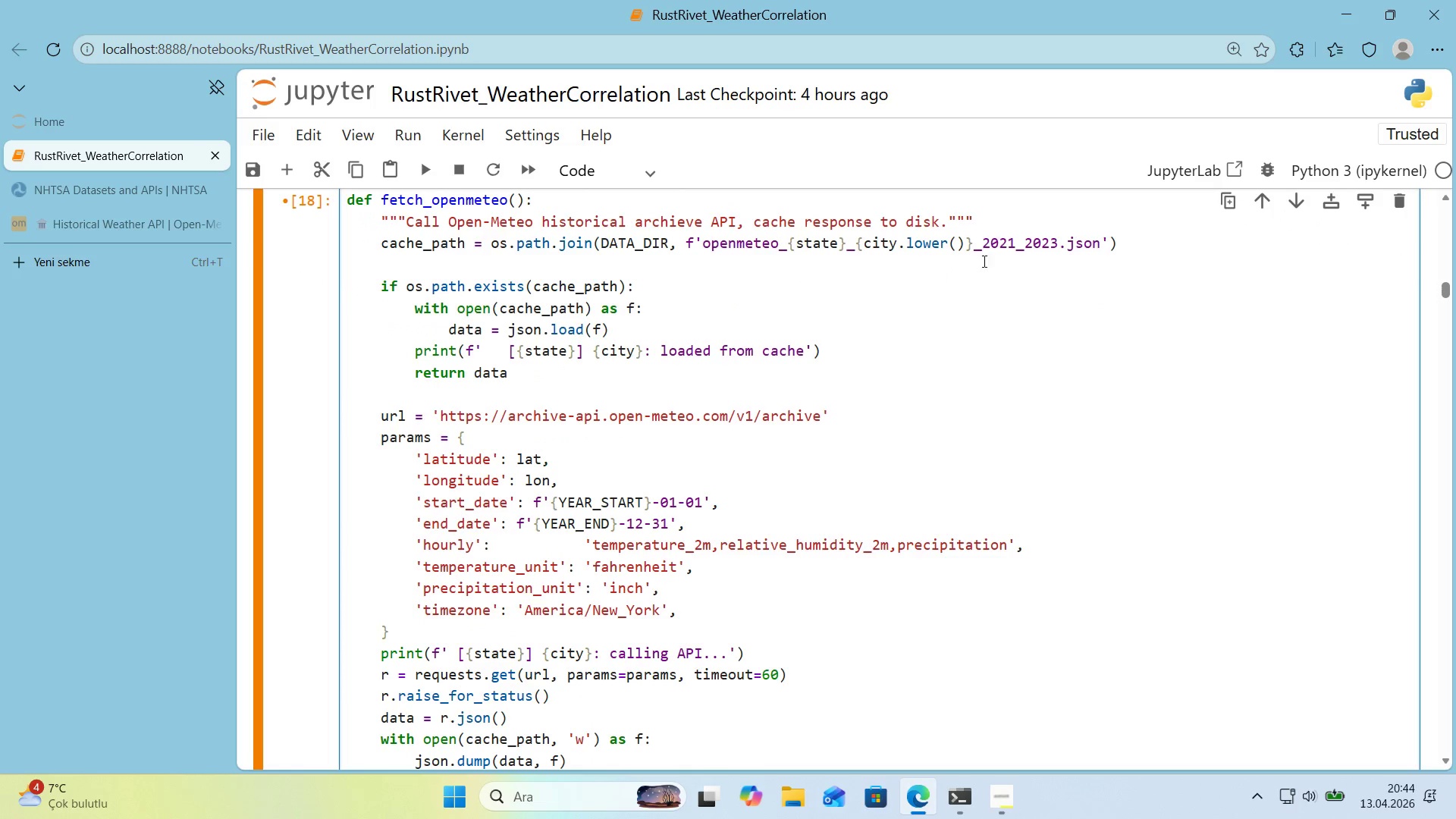 
left_click([959, 225])
 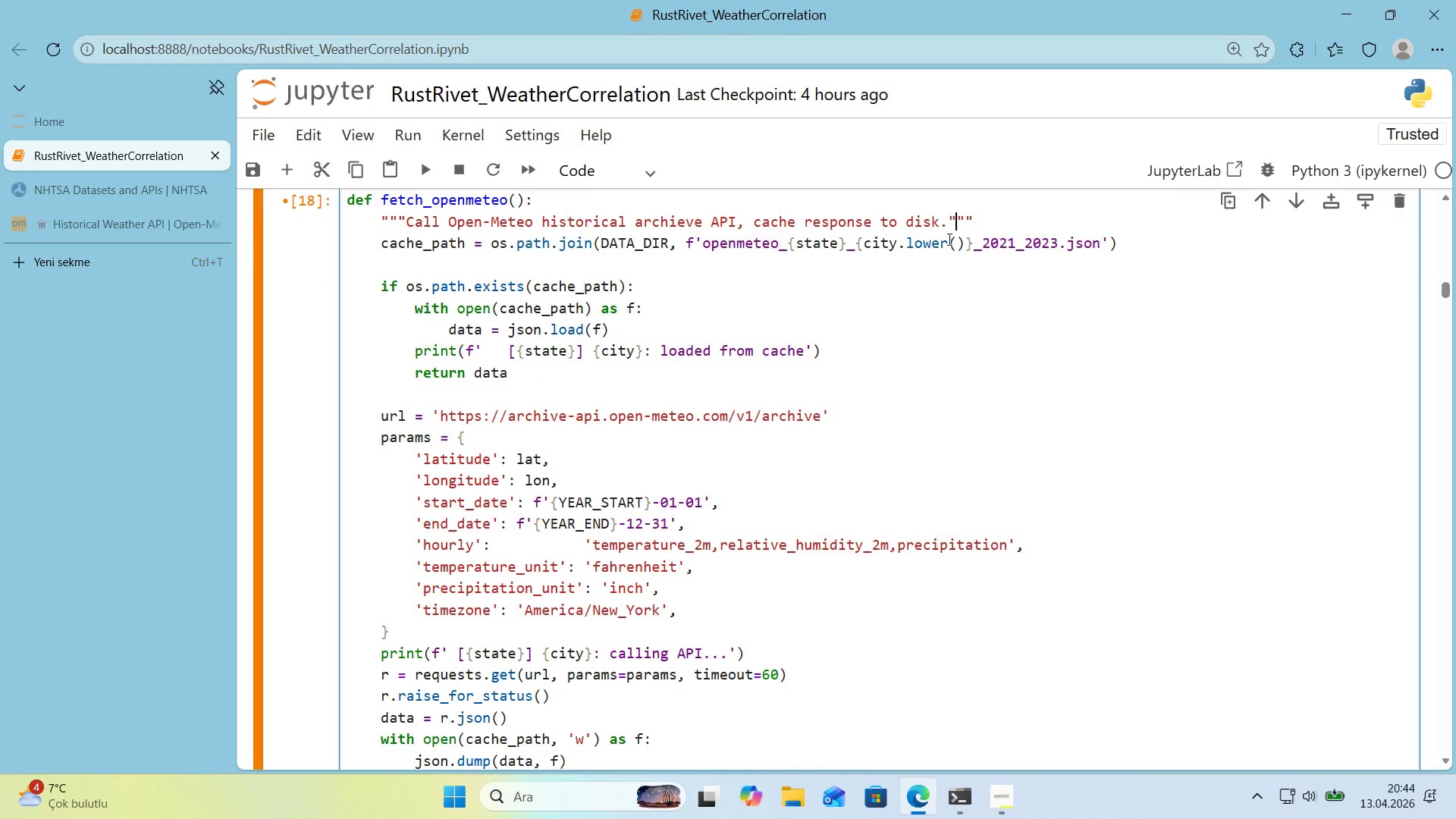 
scroll: coordinate [948, 239], scroll_direction: up, amount: 1.0
 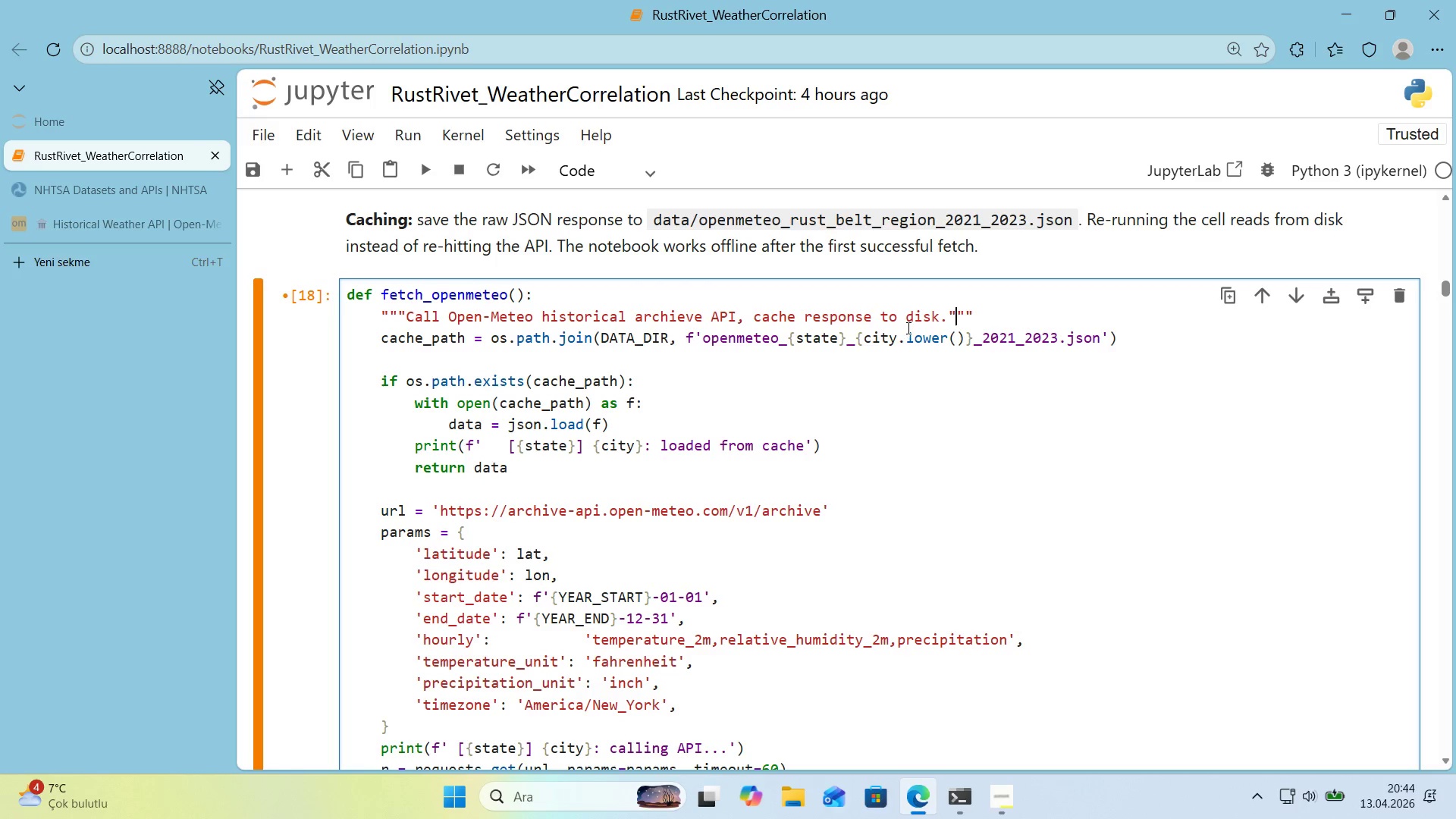 
wait(8.86)
 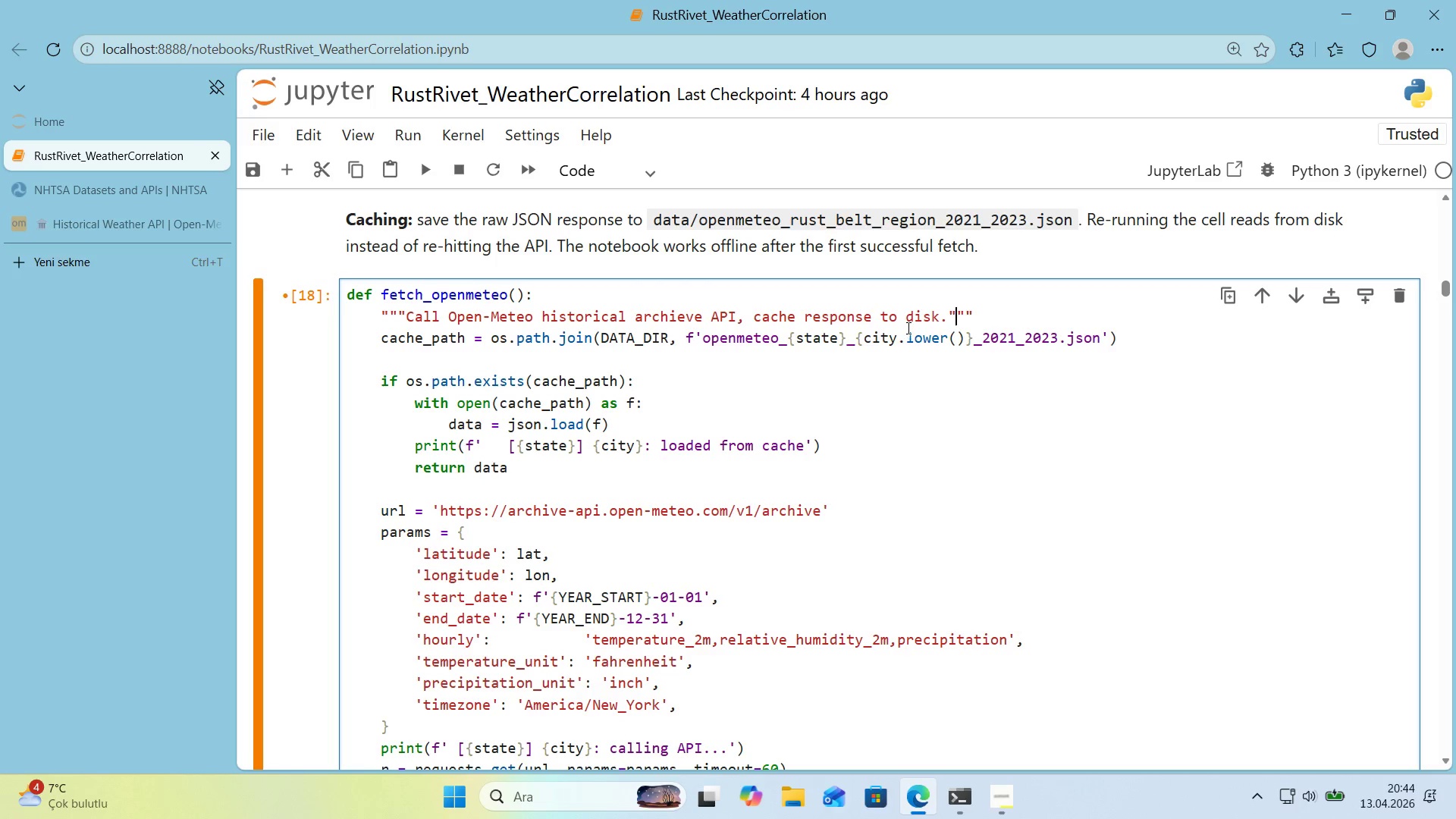 
left_click_drag(start_coordinate=[1128, 337], to_coordinate=[472, 344])
 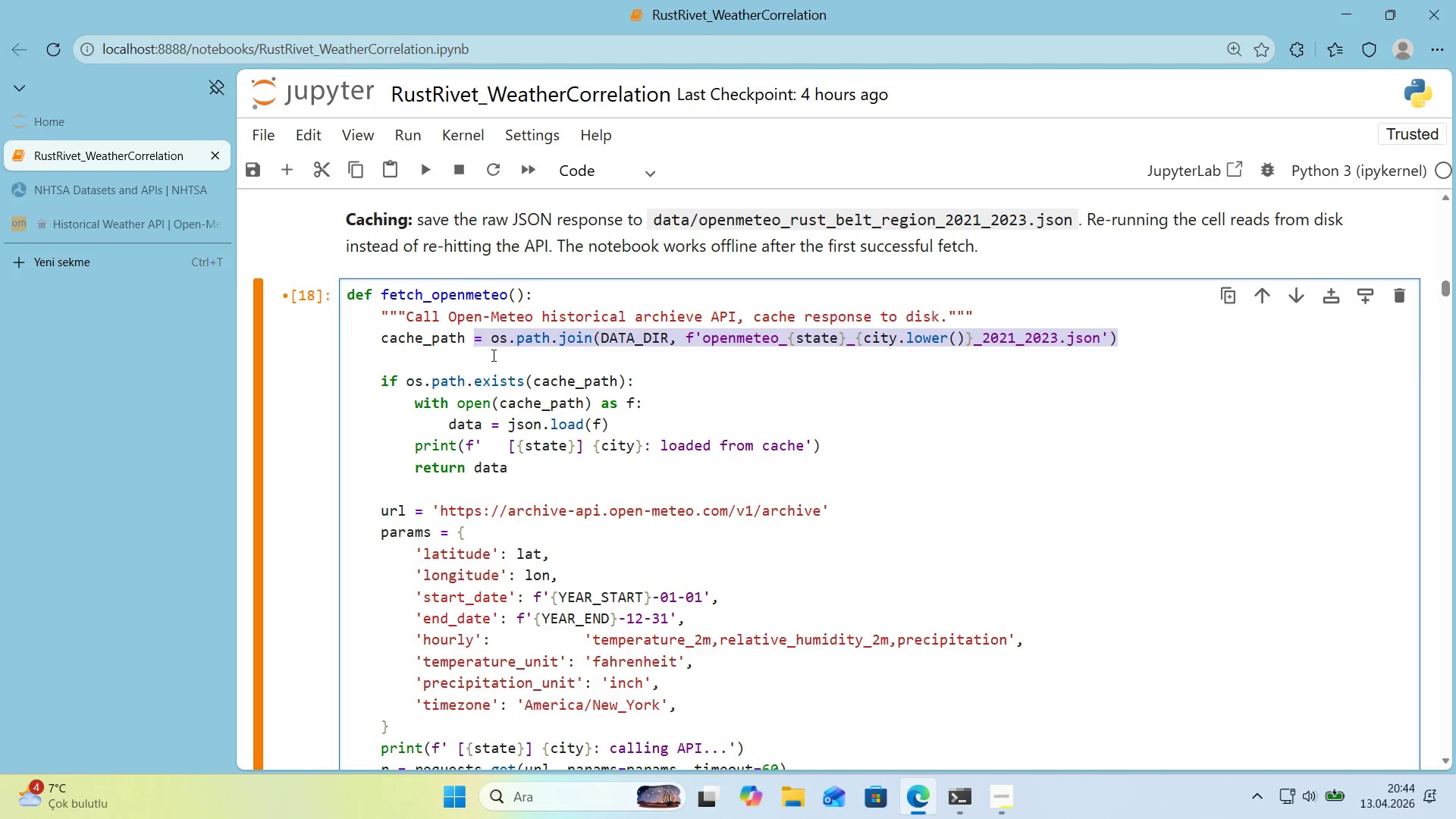 
left_click([492, 355])
 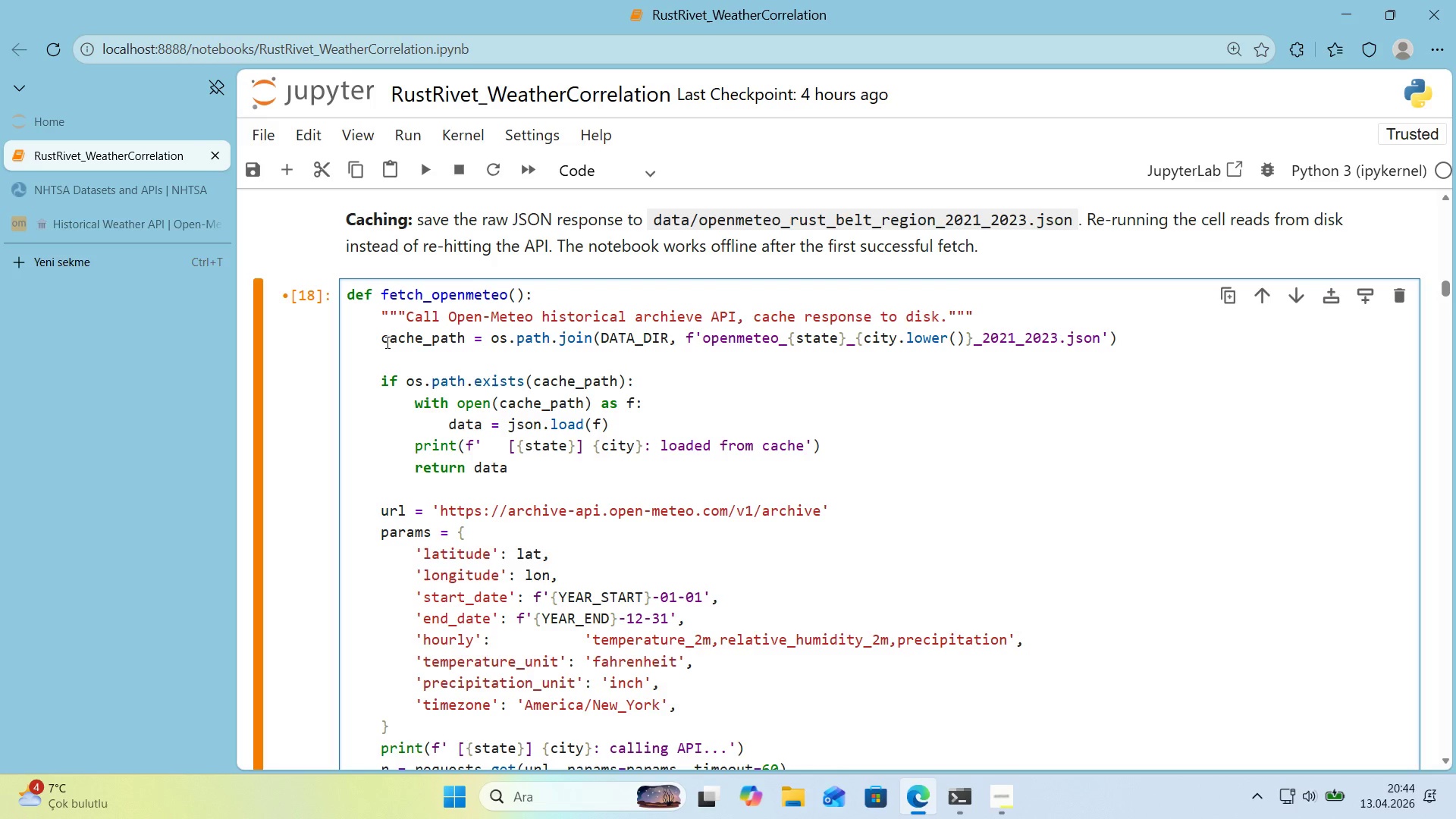 
left_click_drag(start_coordinate=[382, 335], to_coordinate=[1127, 336])
 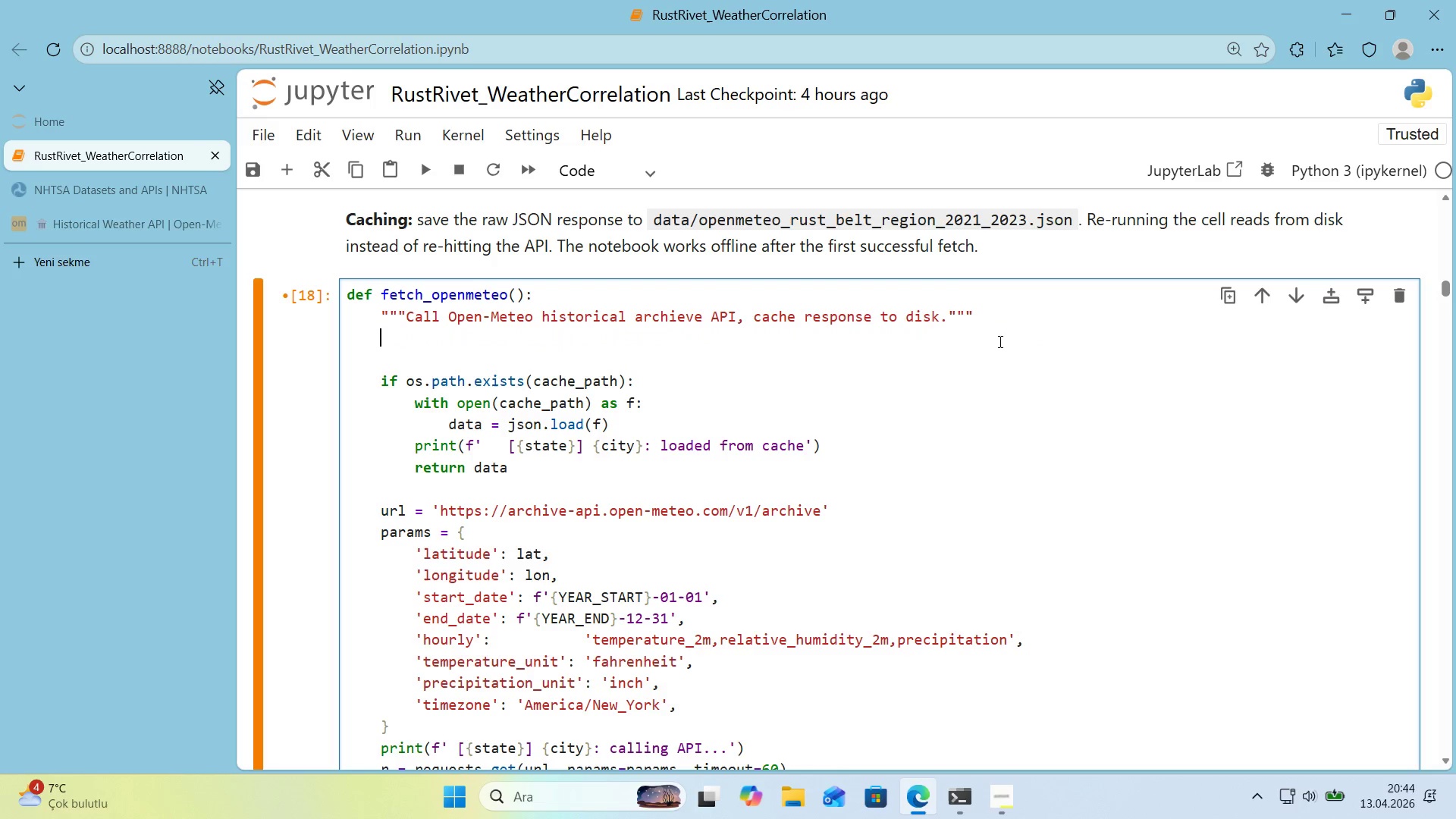 
key(Backspace)
 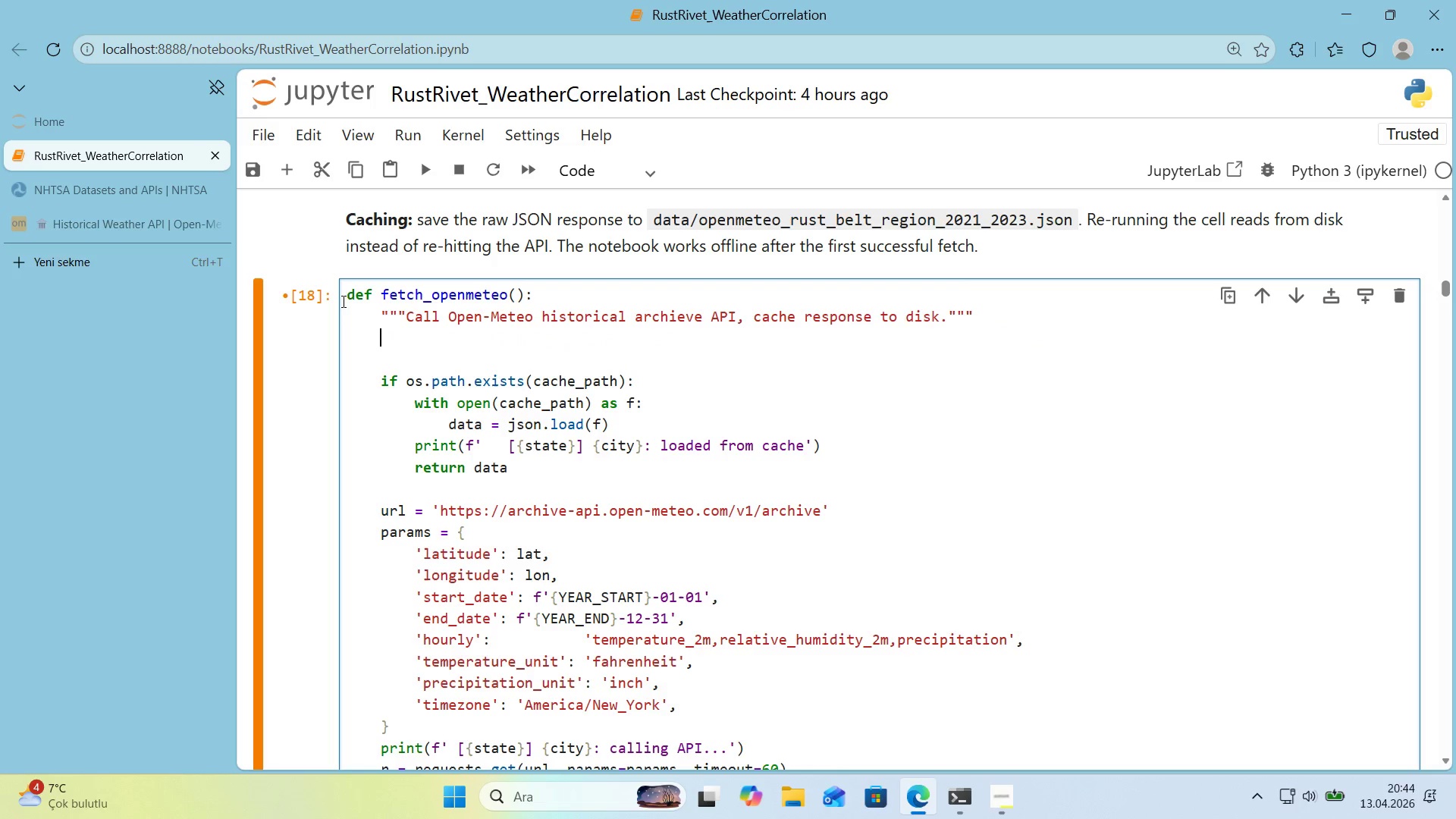 
left_click([344, 293])
 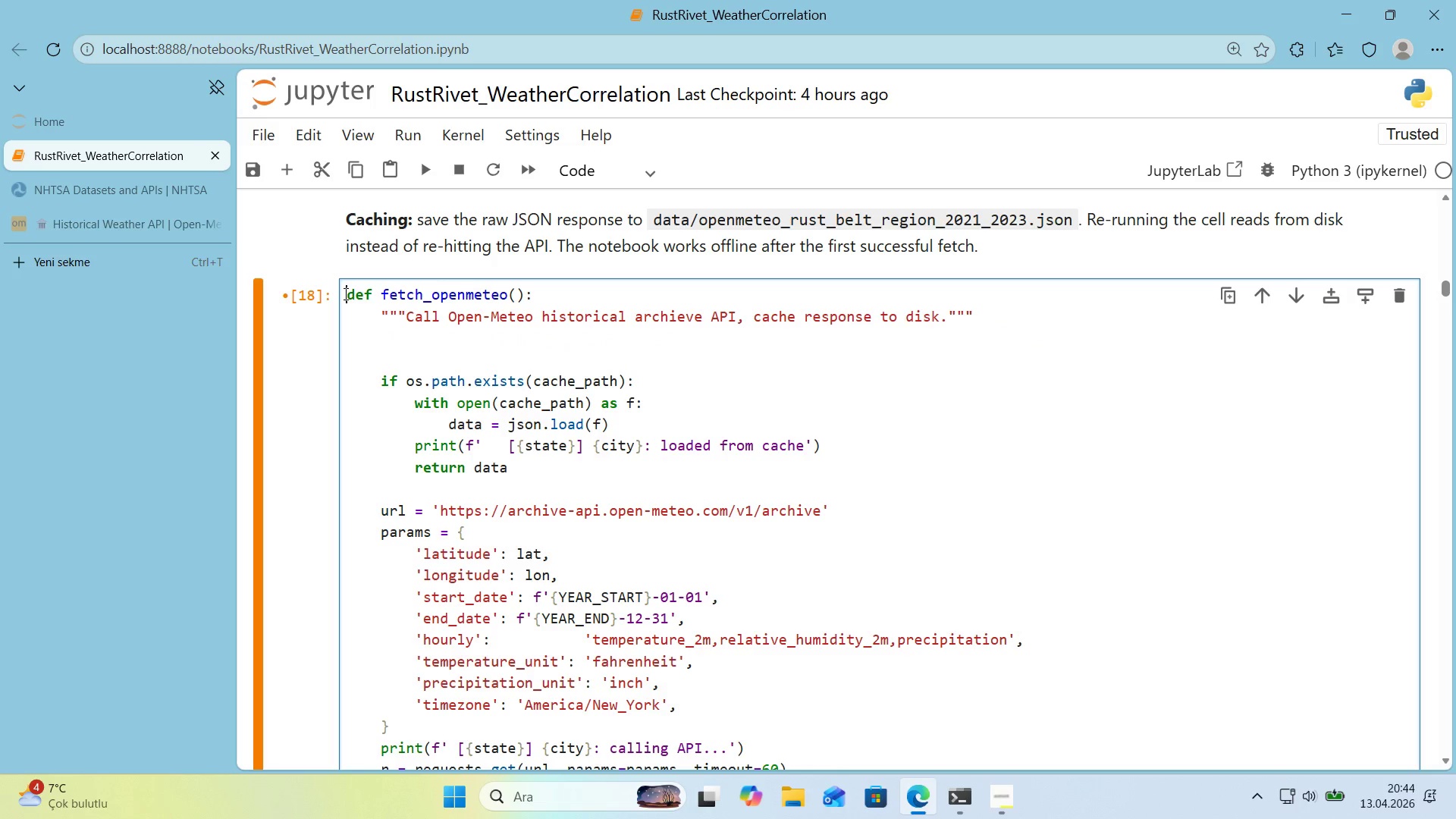 
key(Enter)
 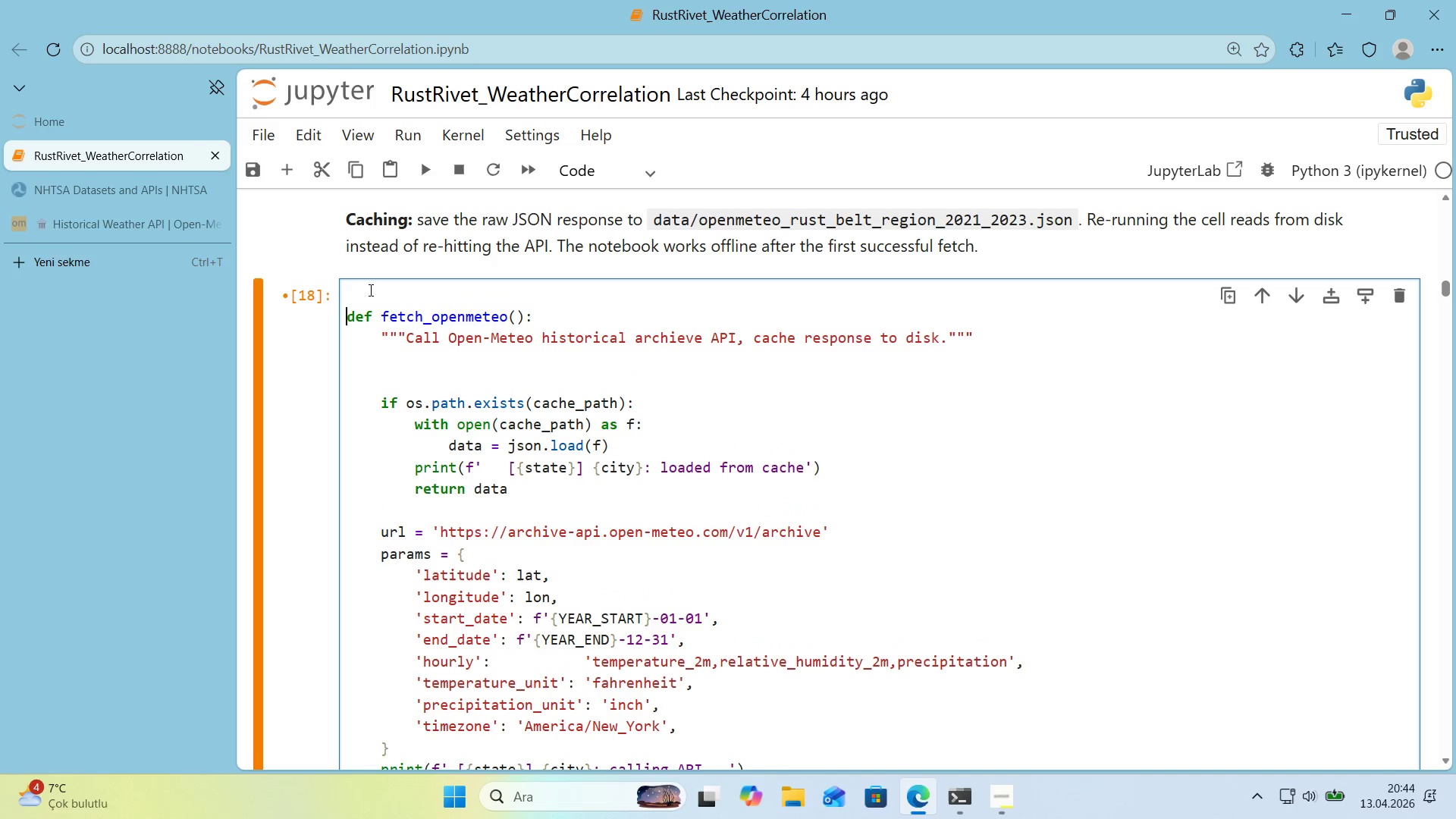 
double_click([370, 290])
 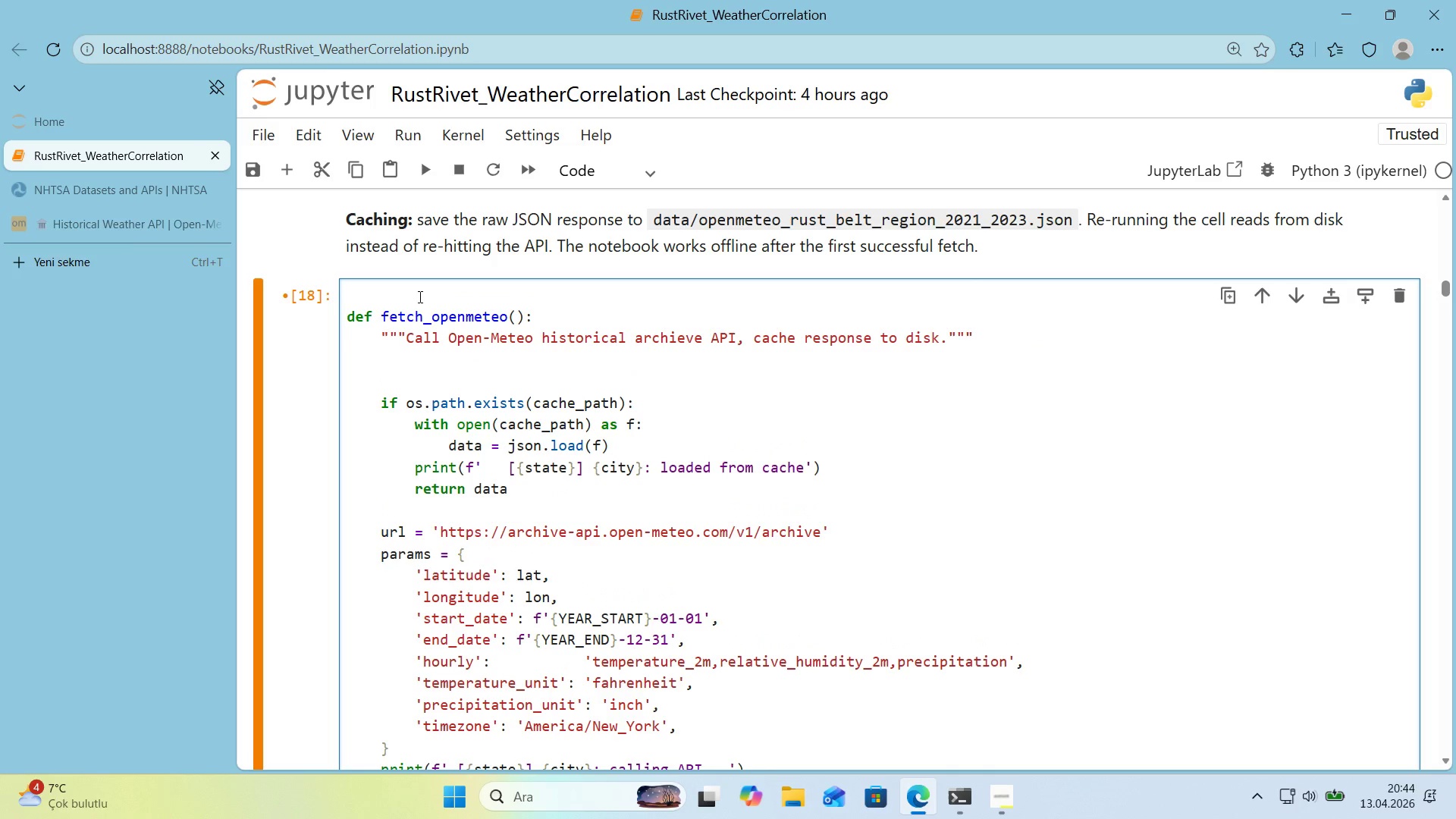 
type(op)
key(Backspace)
key(Backspace)
type(OPENMETEO_CACHE ) os.path.jon)
key(Backspace)
type('n*()
 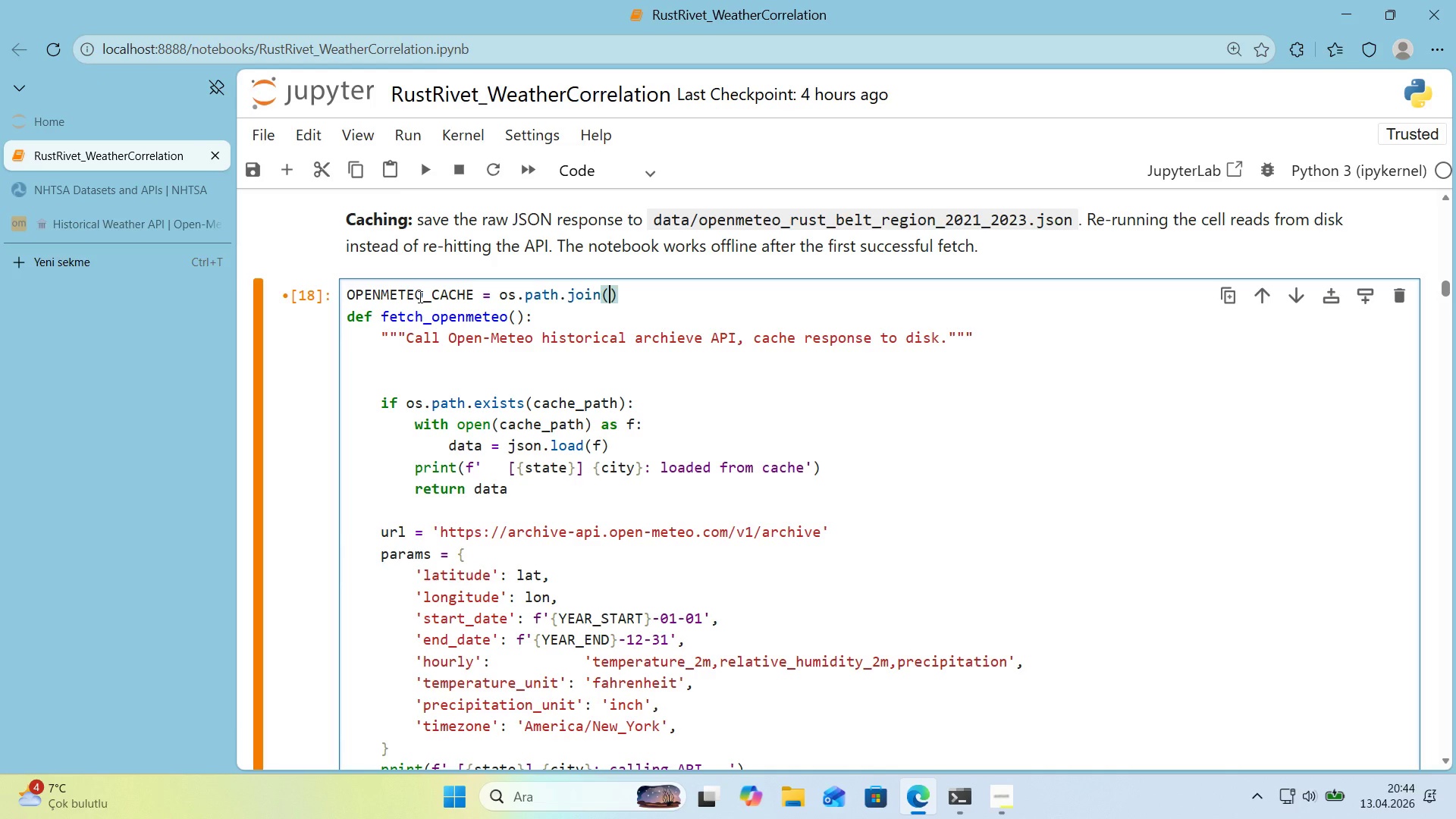 
 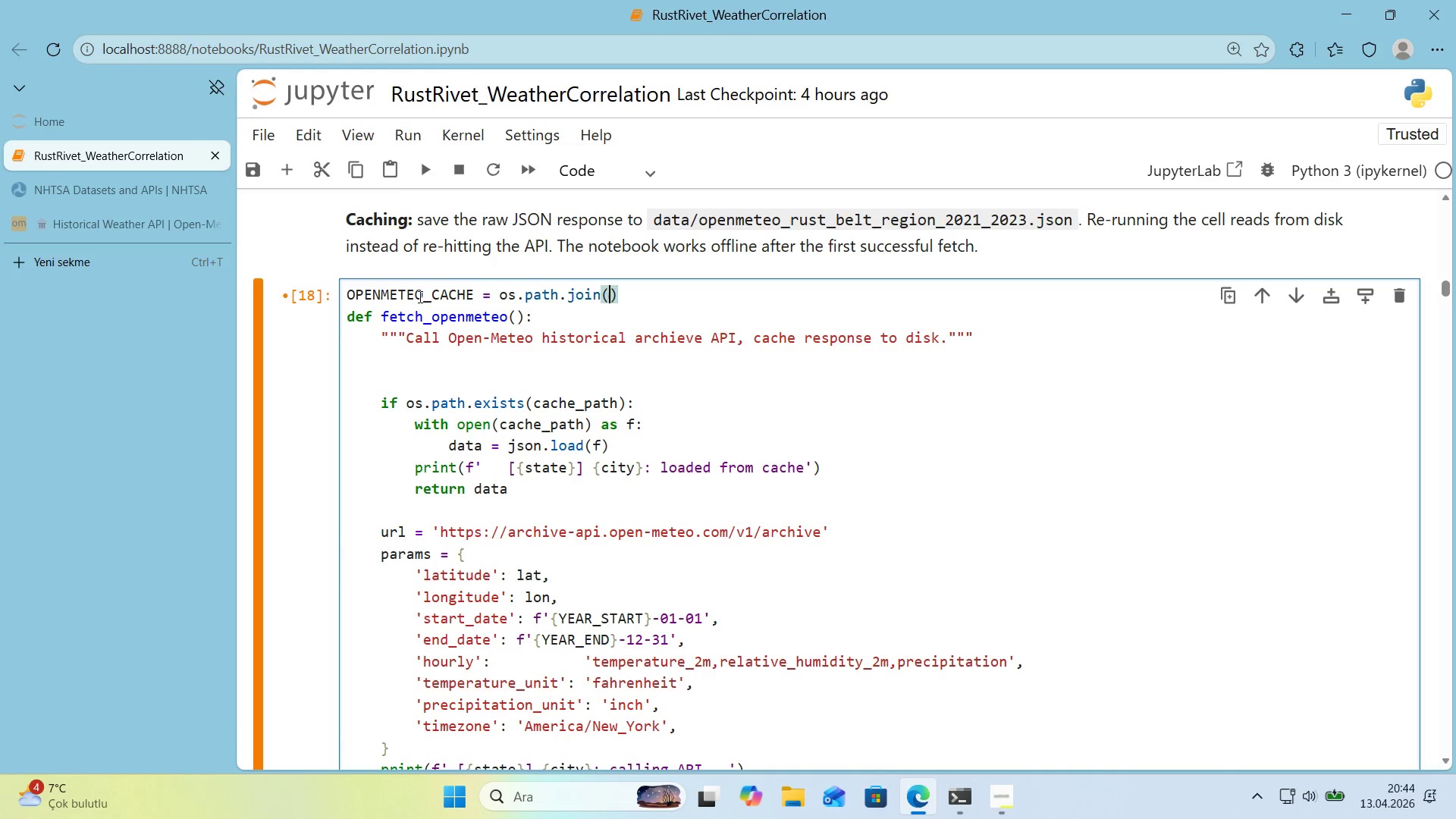 
key(ArrowLeft)
 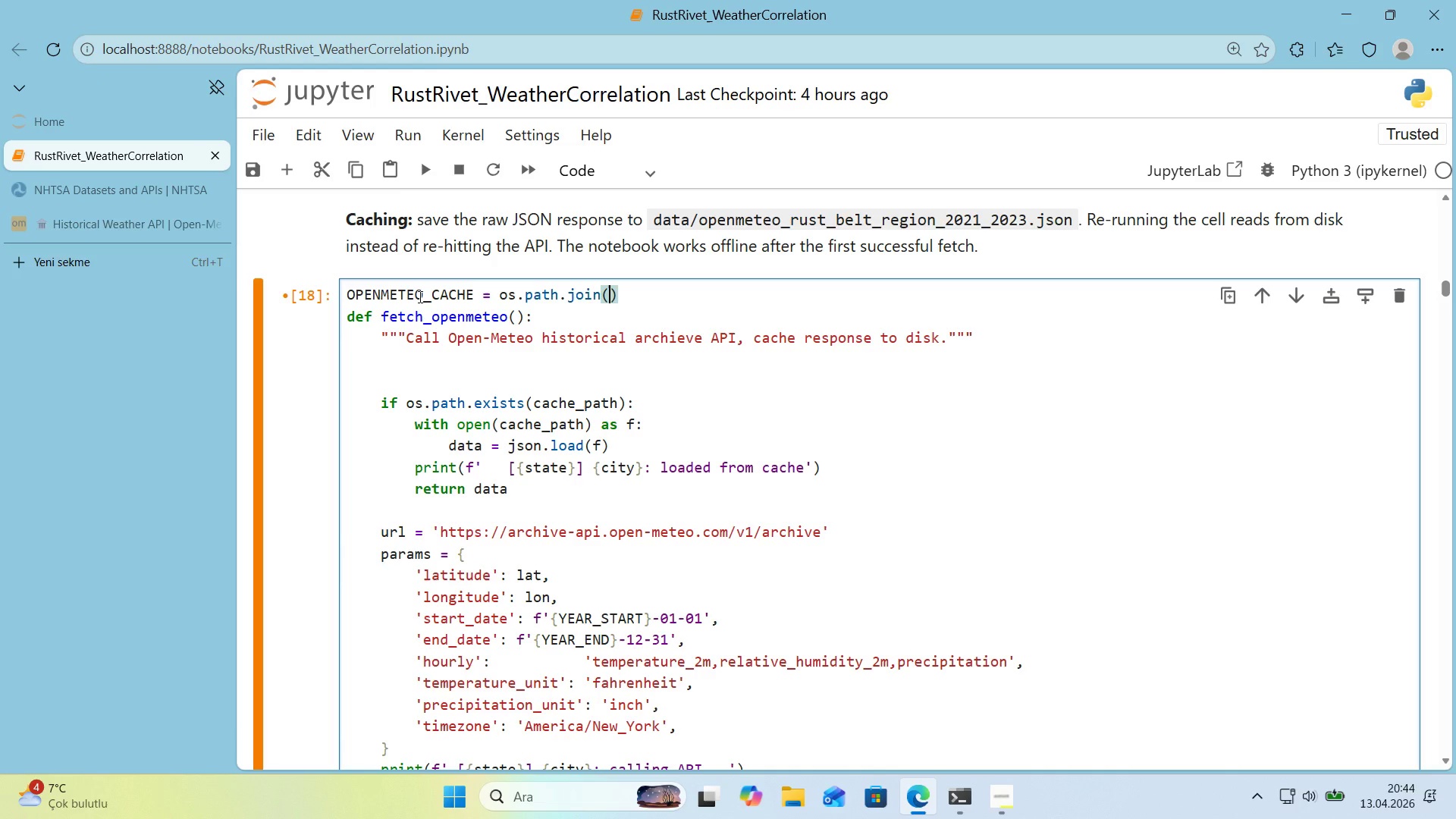 
type(DATA_DIR)
 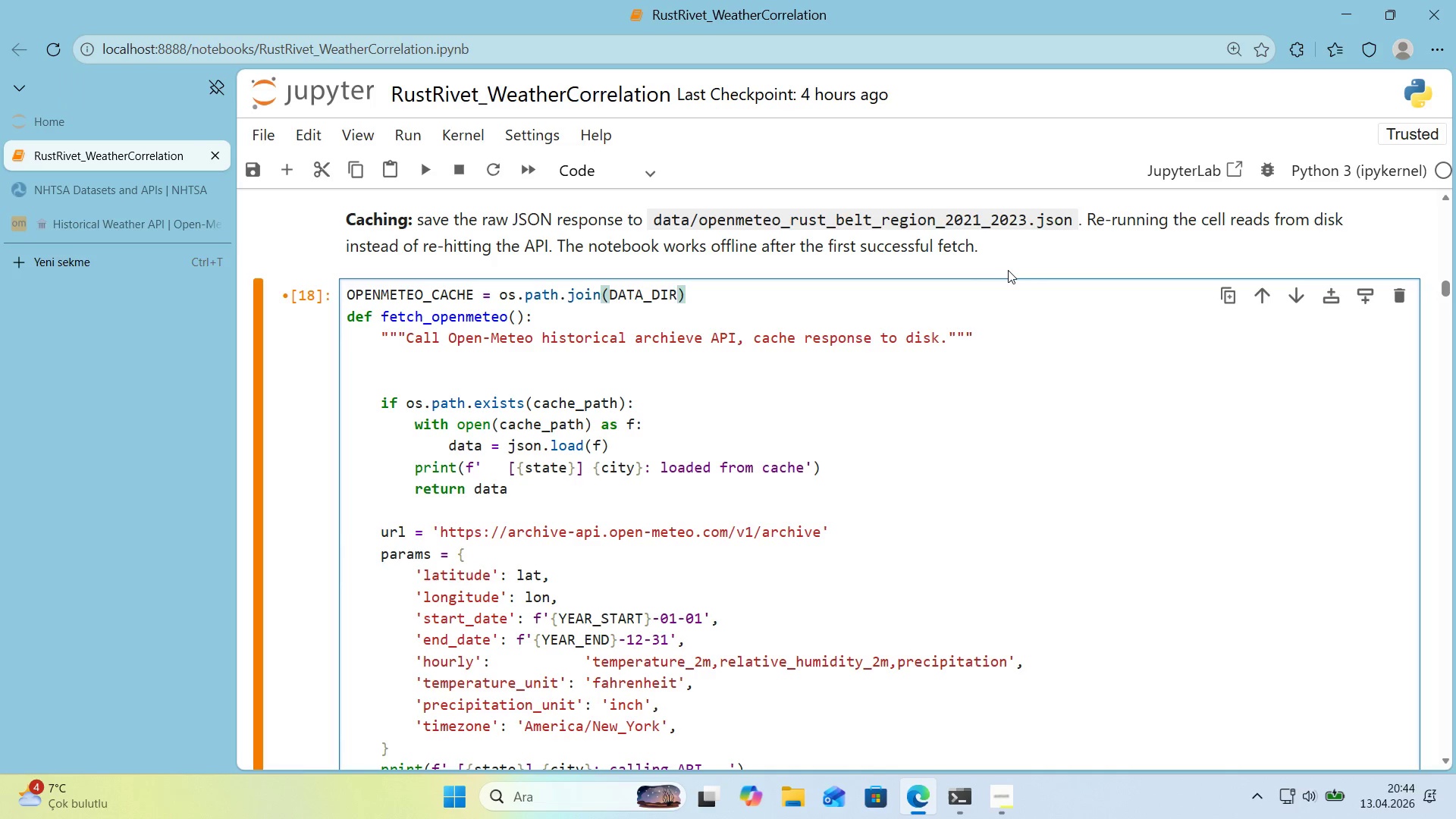 
type(, @@)
 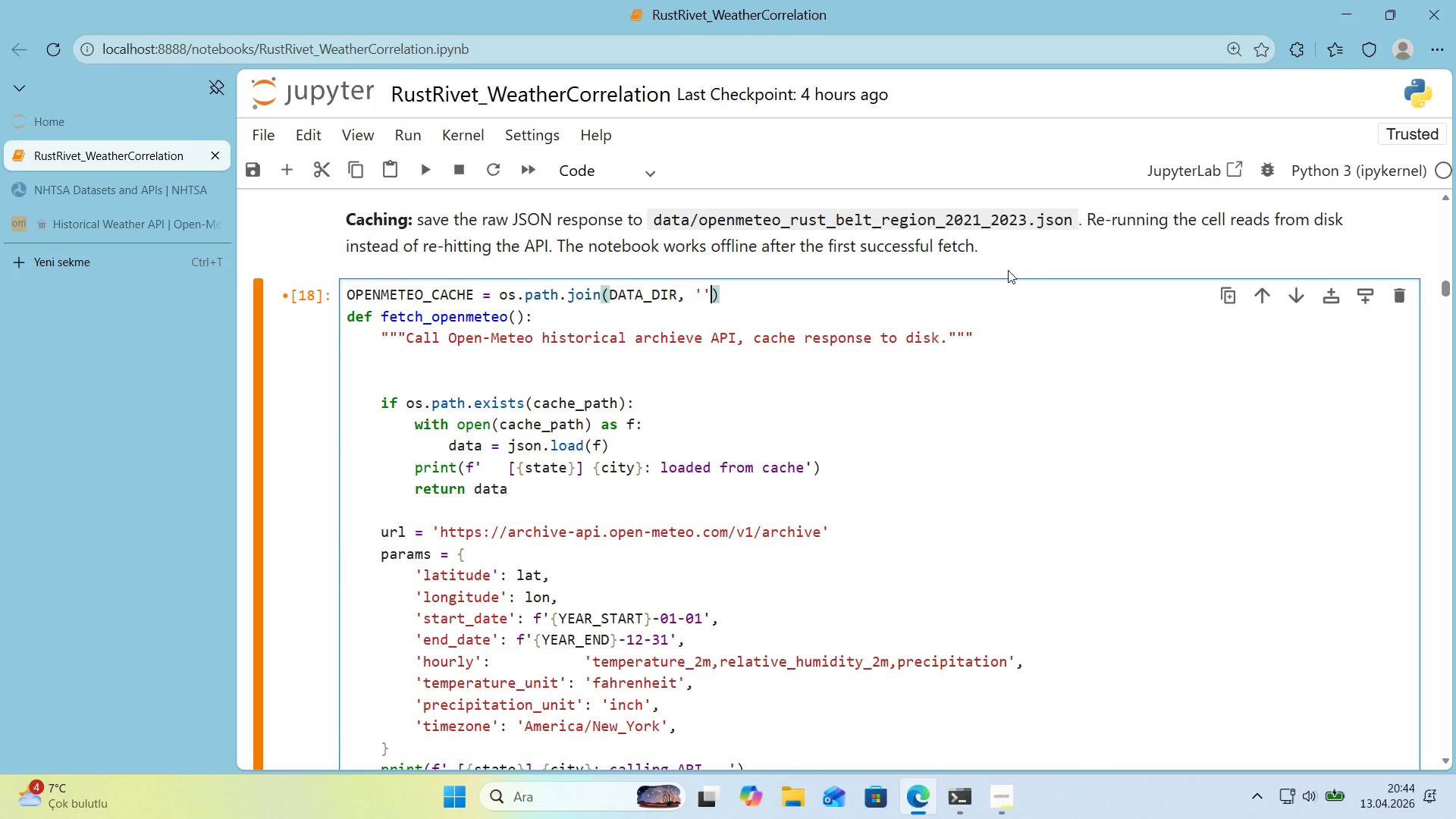 
key(ArrowLeft)
 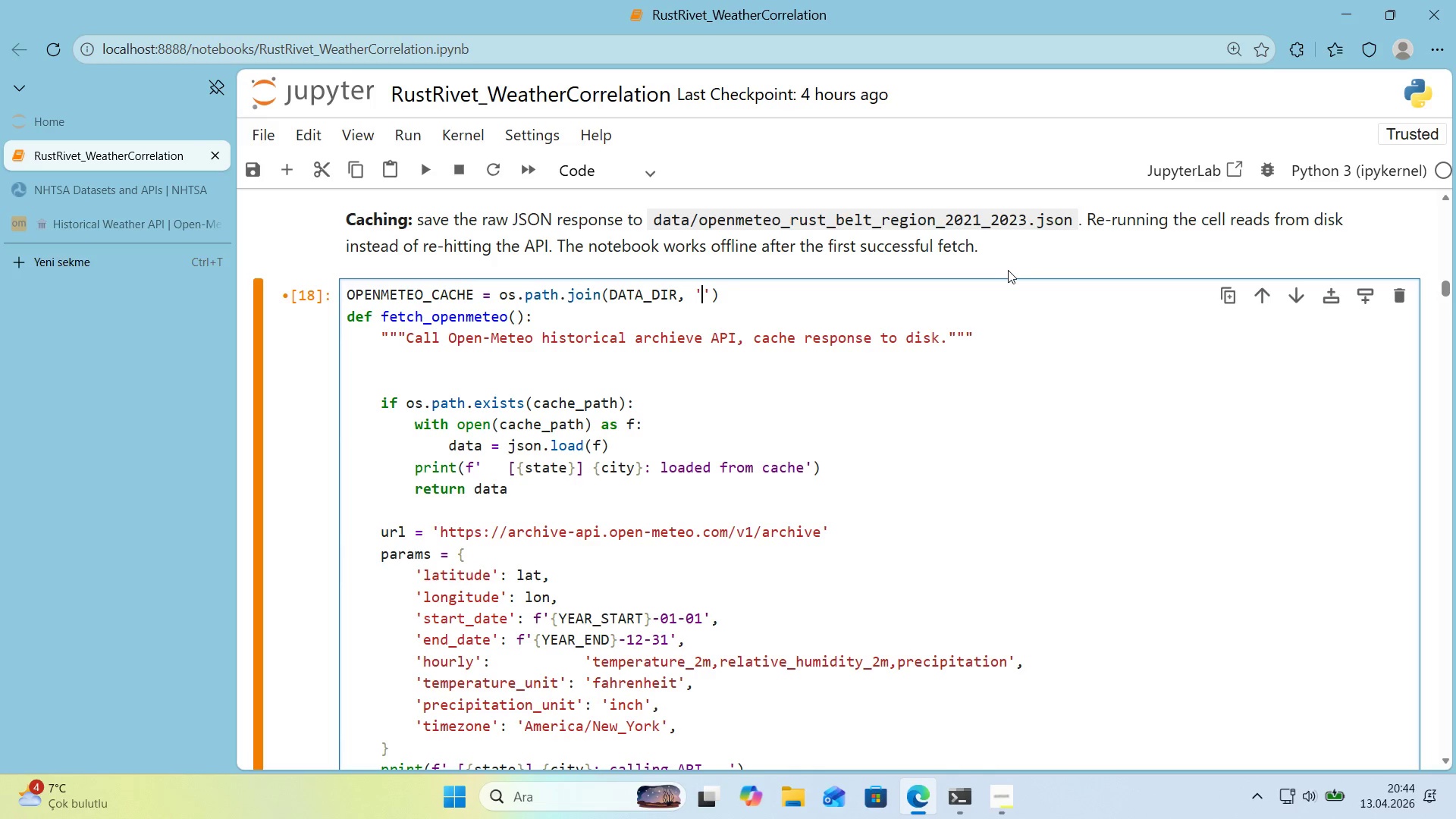 
type(O)
key(Backspace)
type(openmeteo_detro't)
 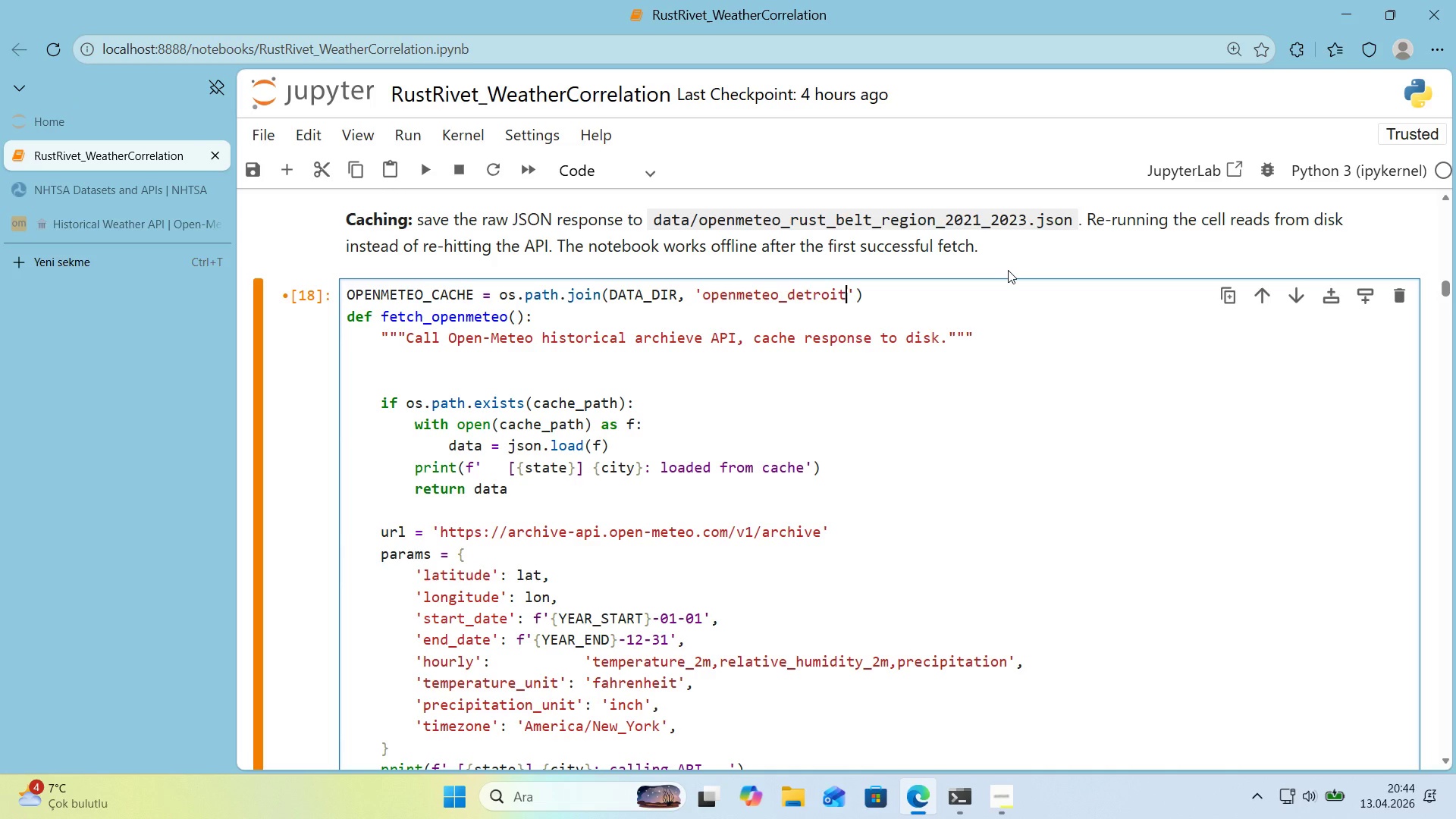 
wait(5.22)
 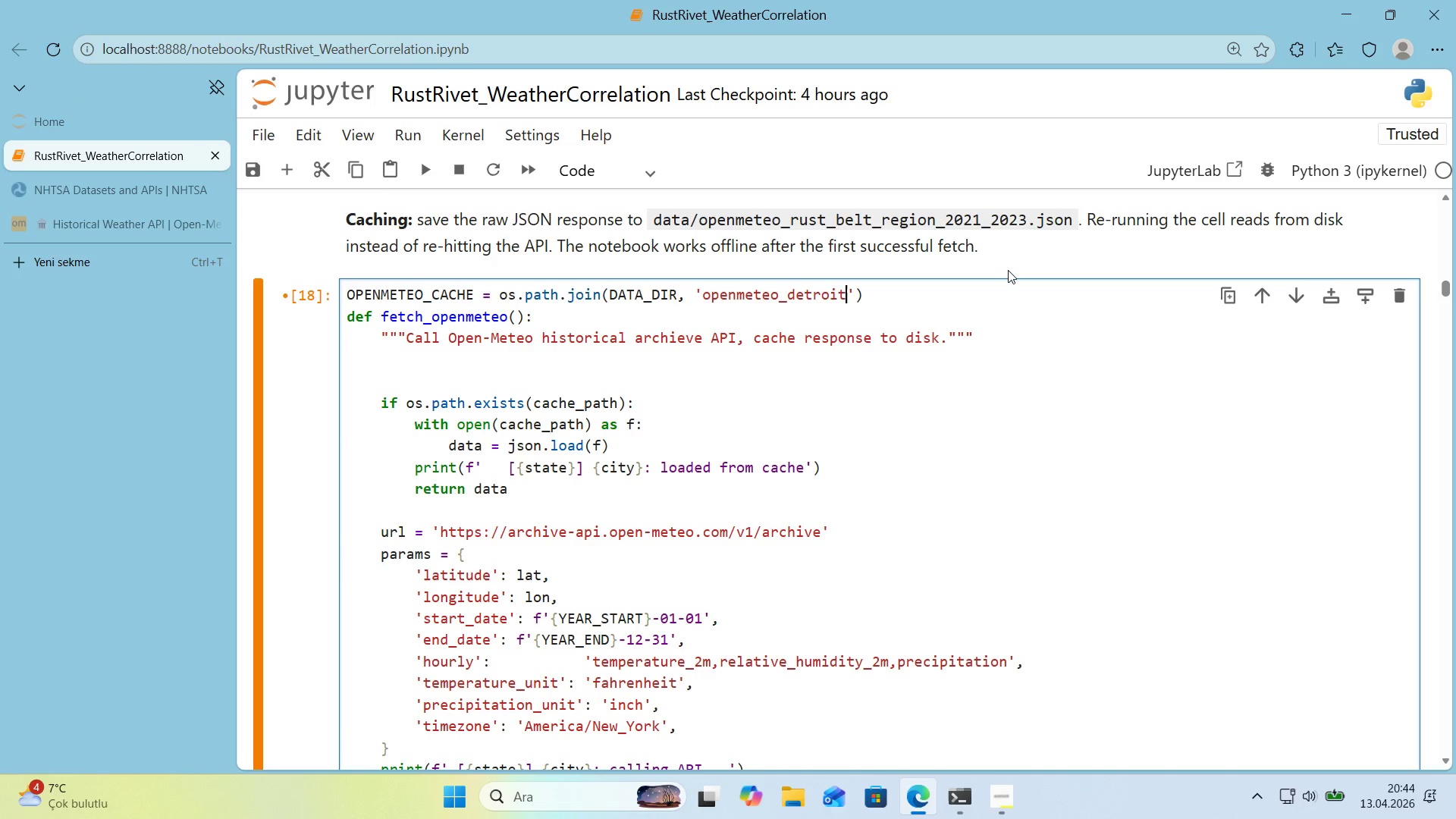 
type(_2014_2023.json)
 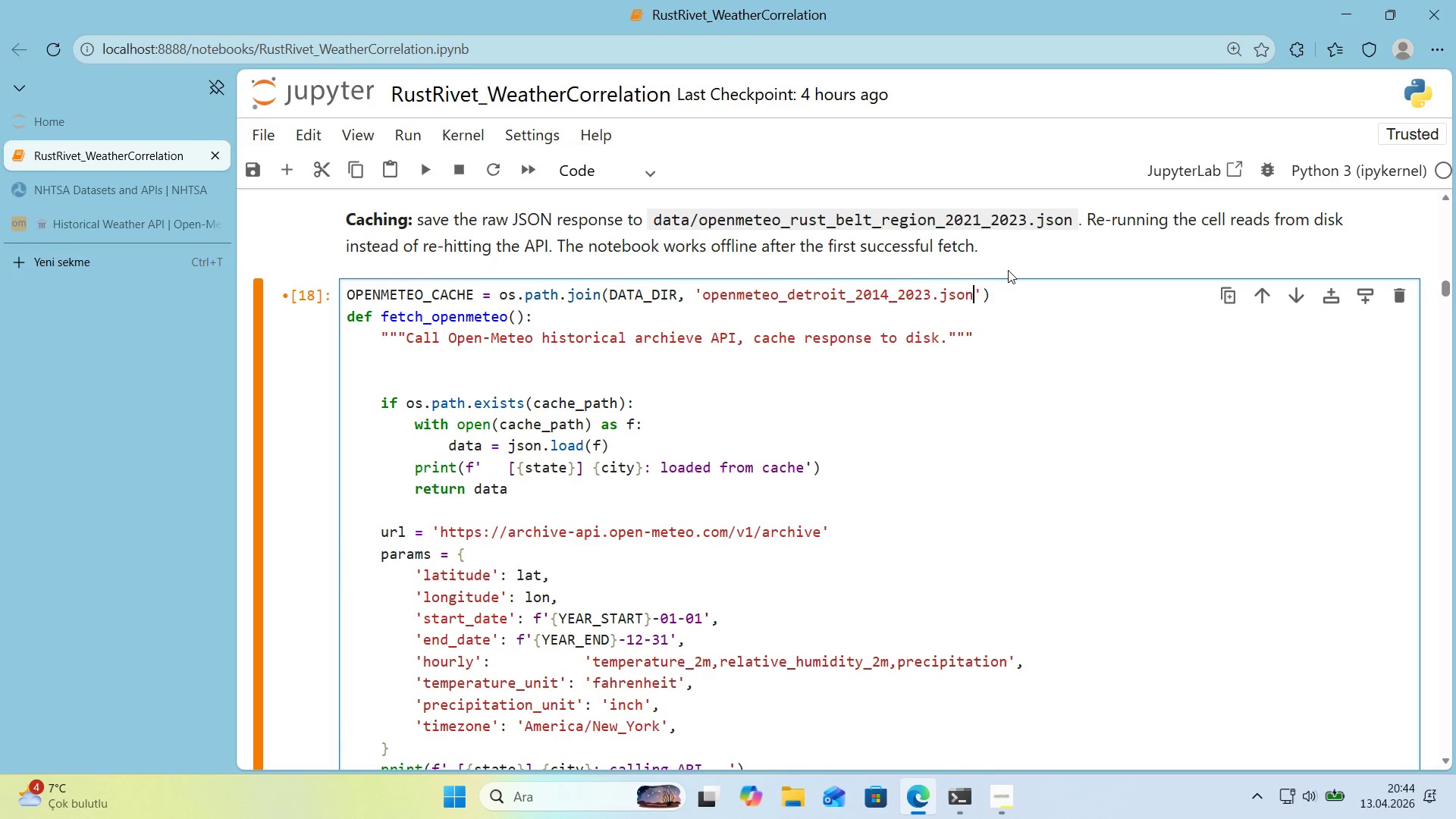 
wait(15.59)
 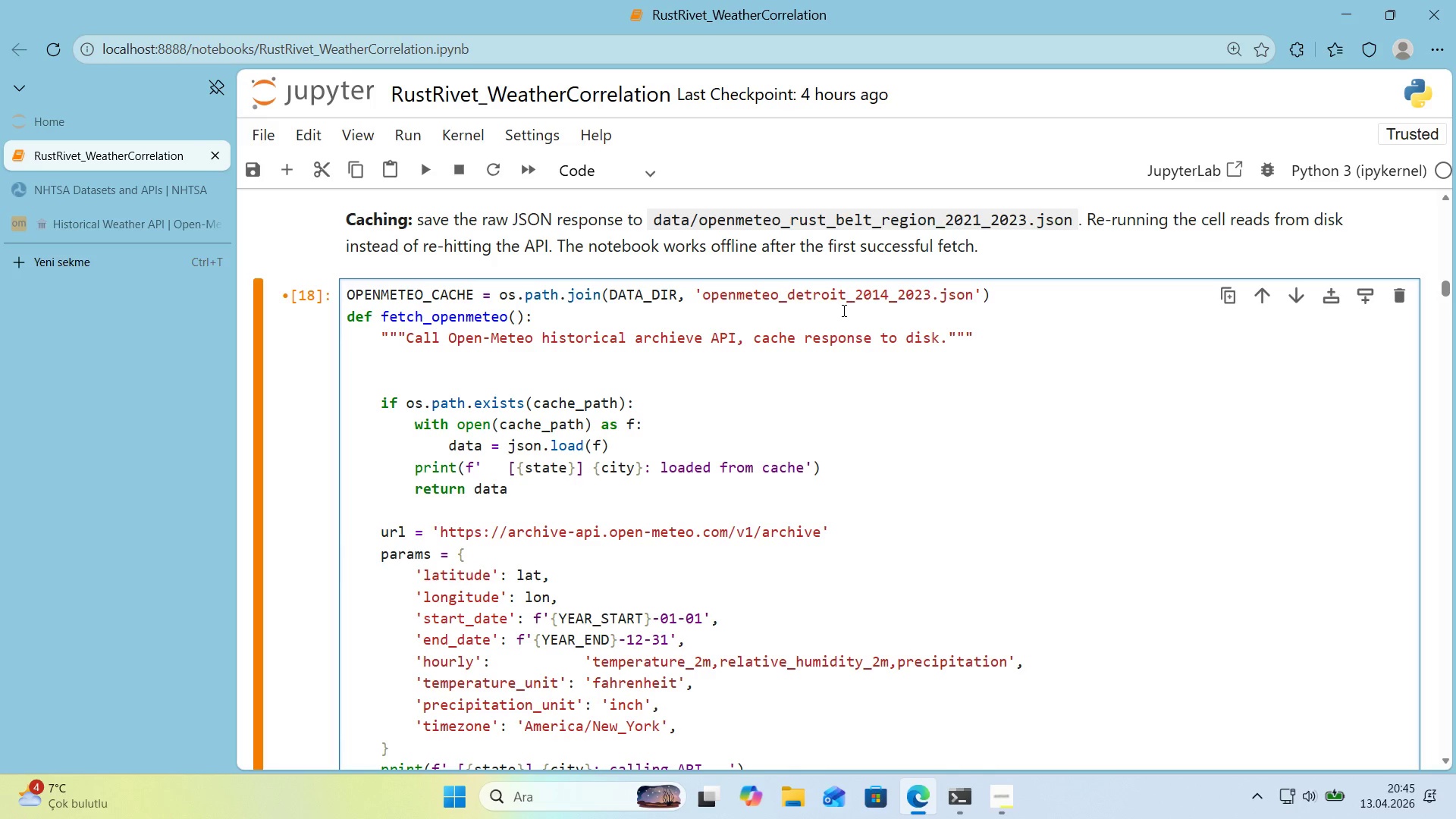 
left_click([465, 380])
 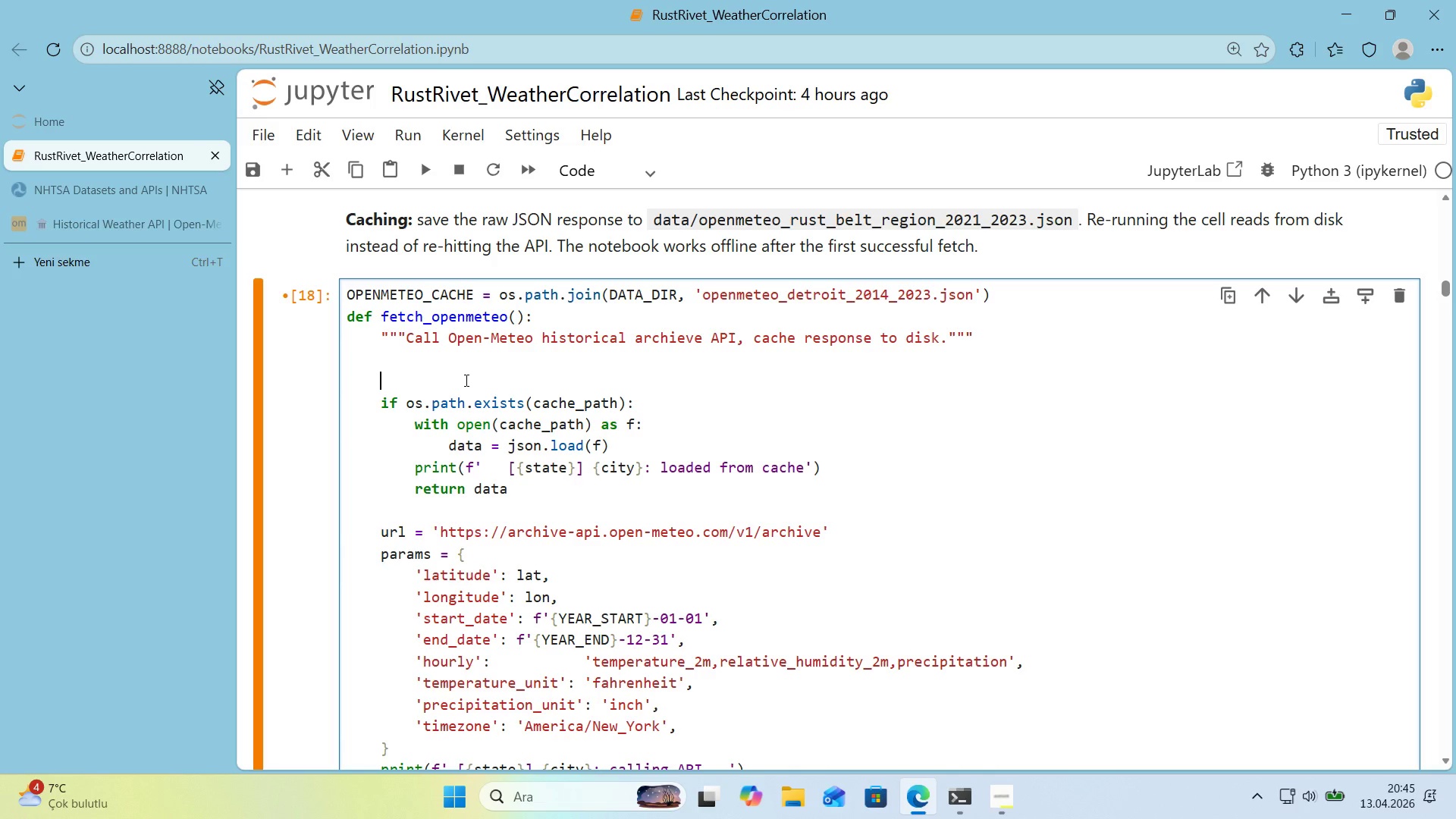 
key(Backspace)
 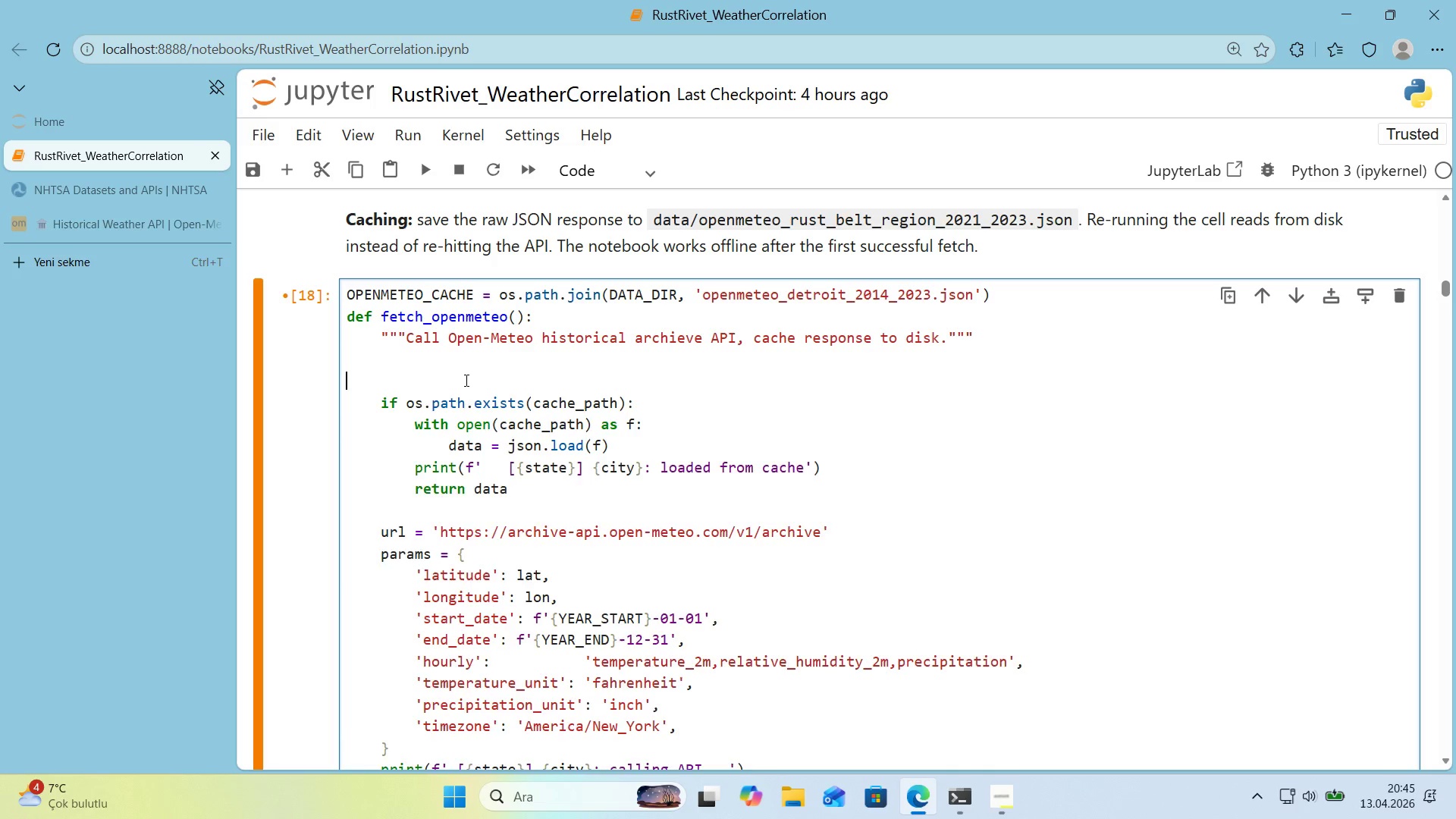 
key(Backspace)
 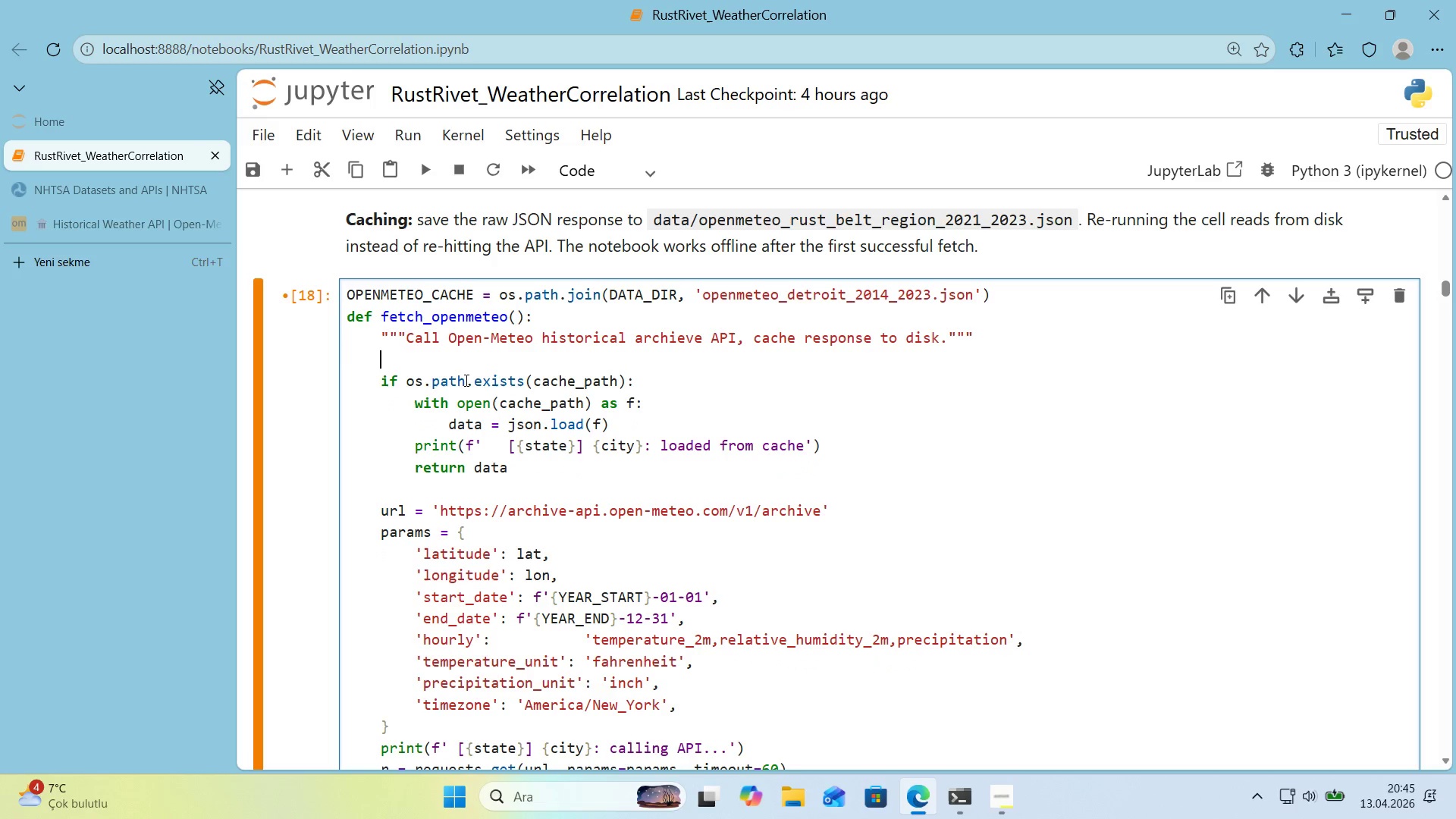 
key(Backspace)
 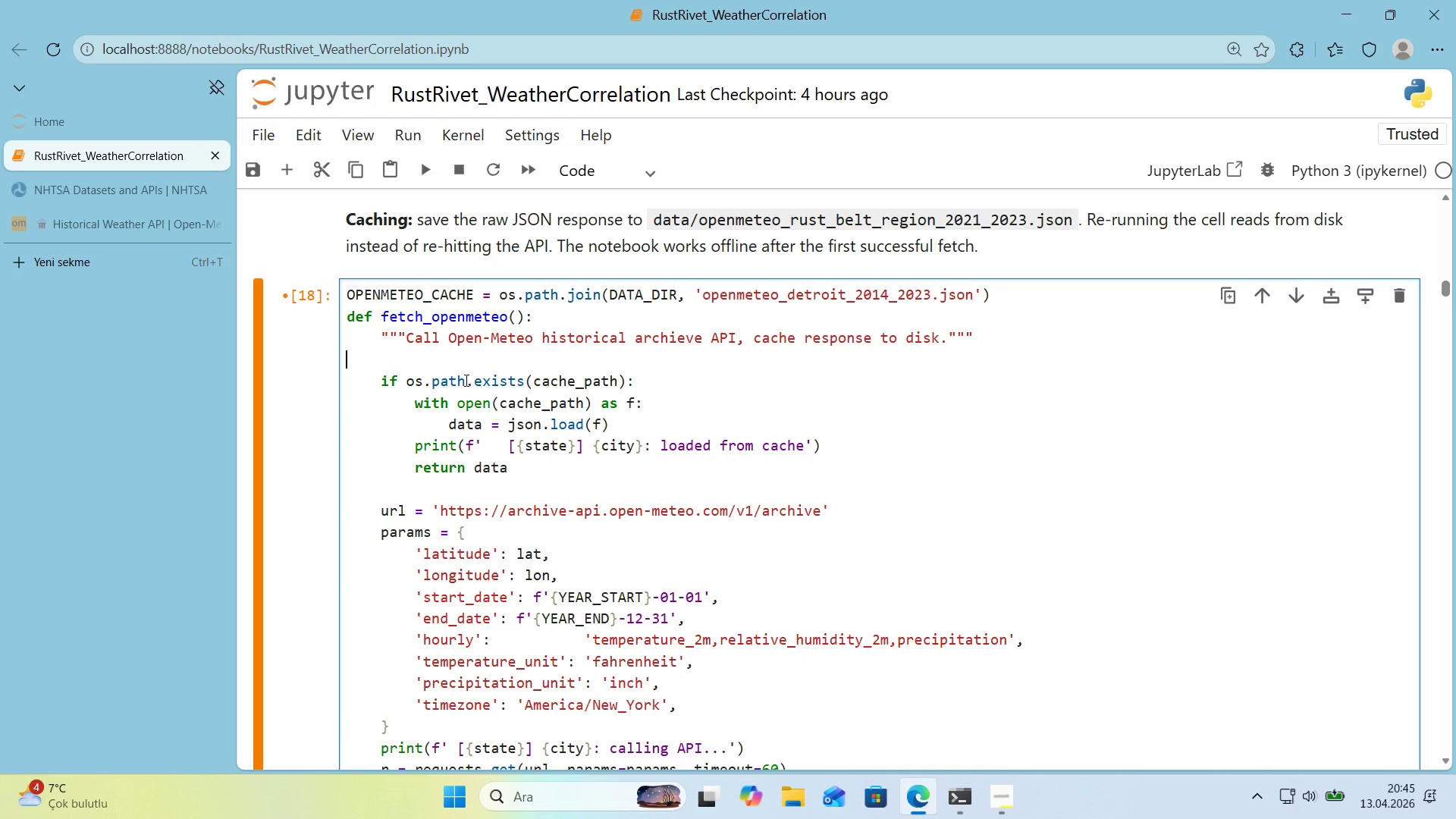 
key(Backspace)
 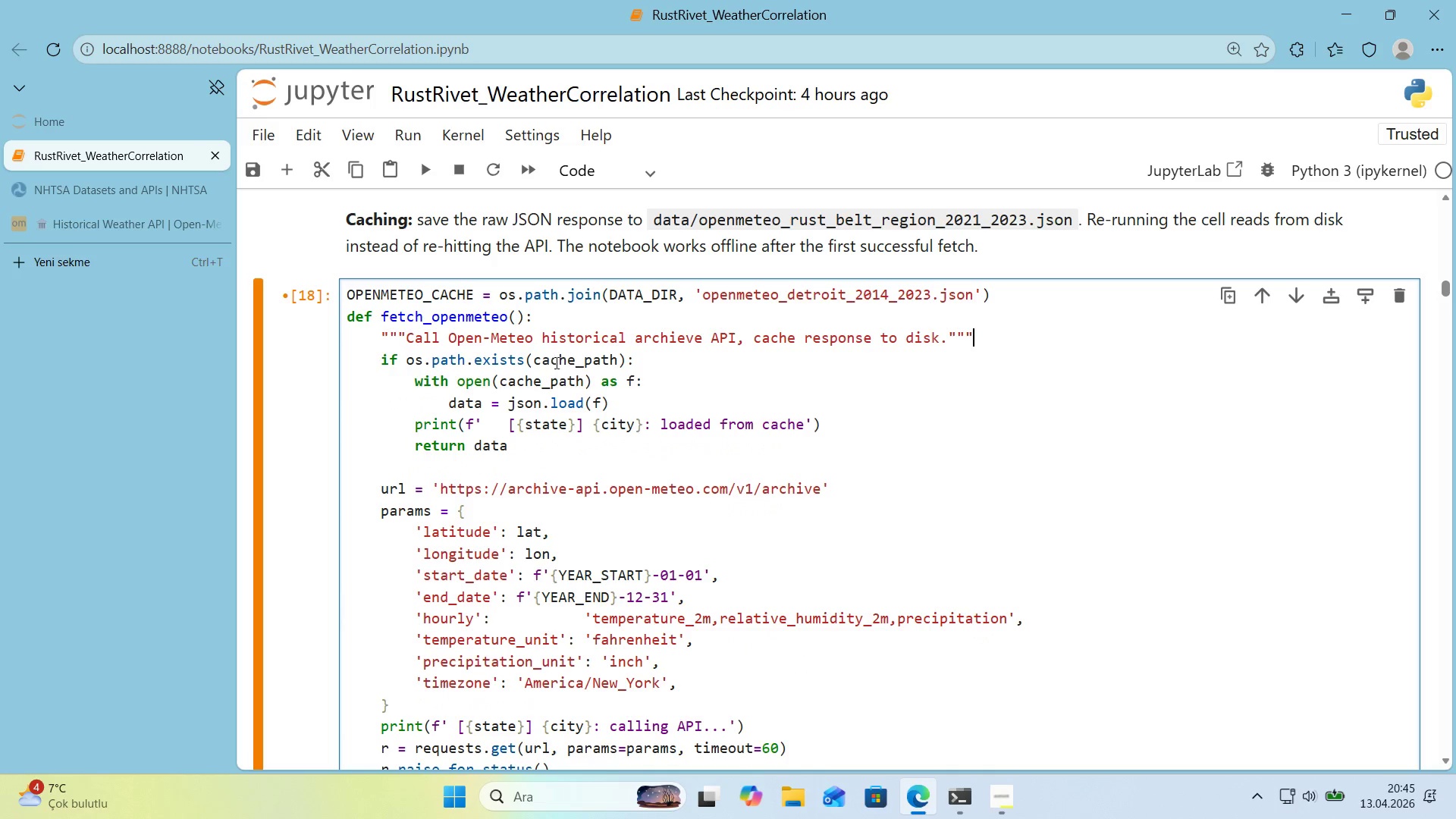 
double_click([577, 363])
 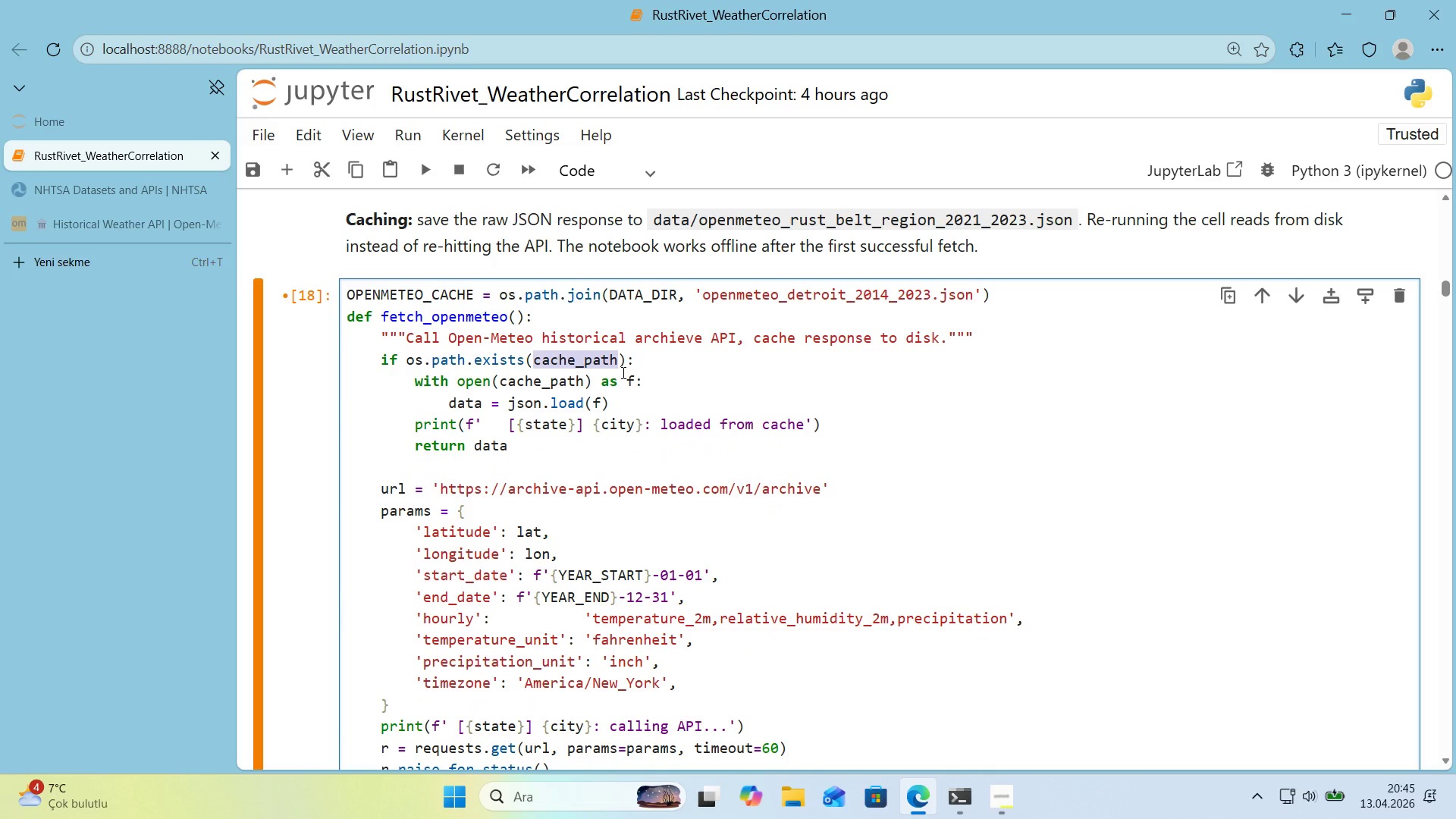 
type(OPENMETEO_CACHE)
 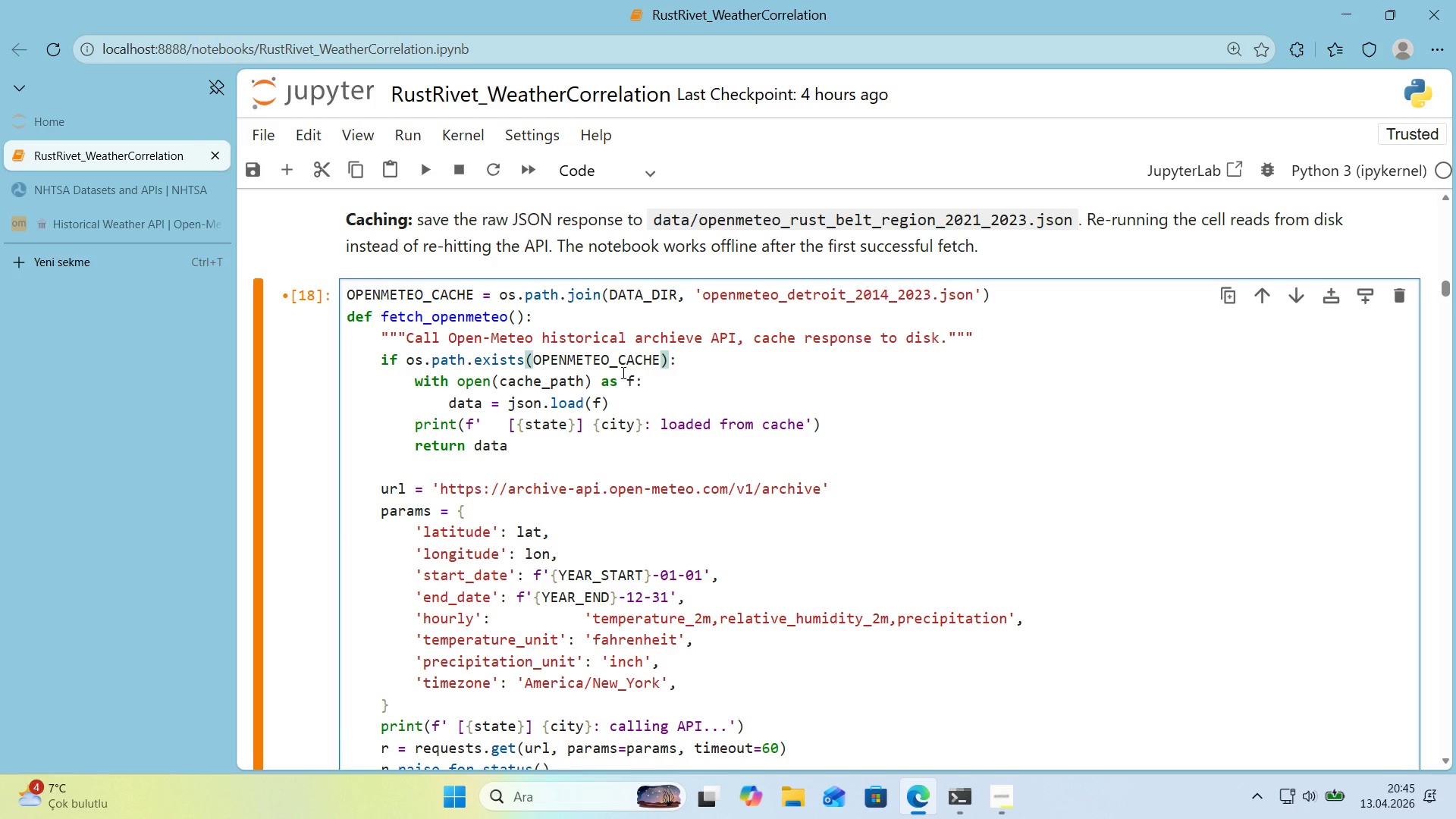 
wait(18.73)
 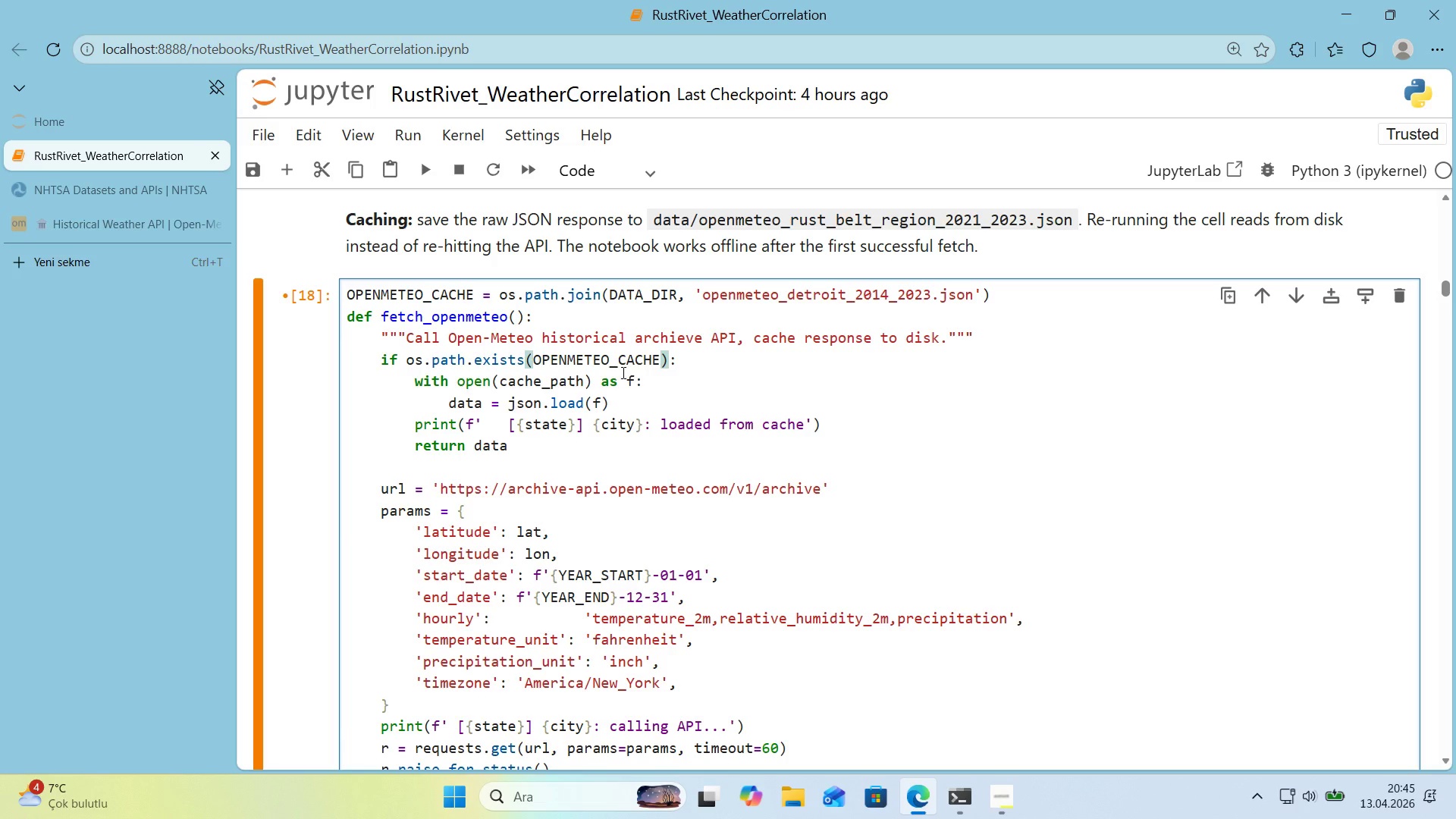 
double_click([529, 382])
 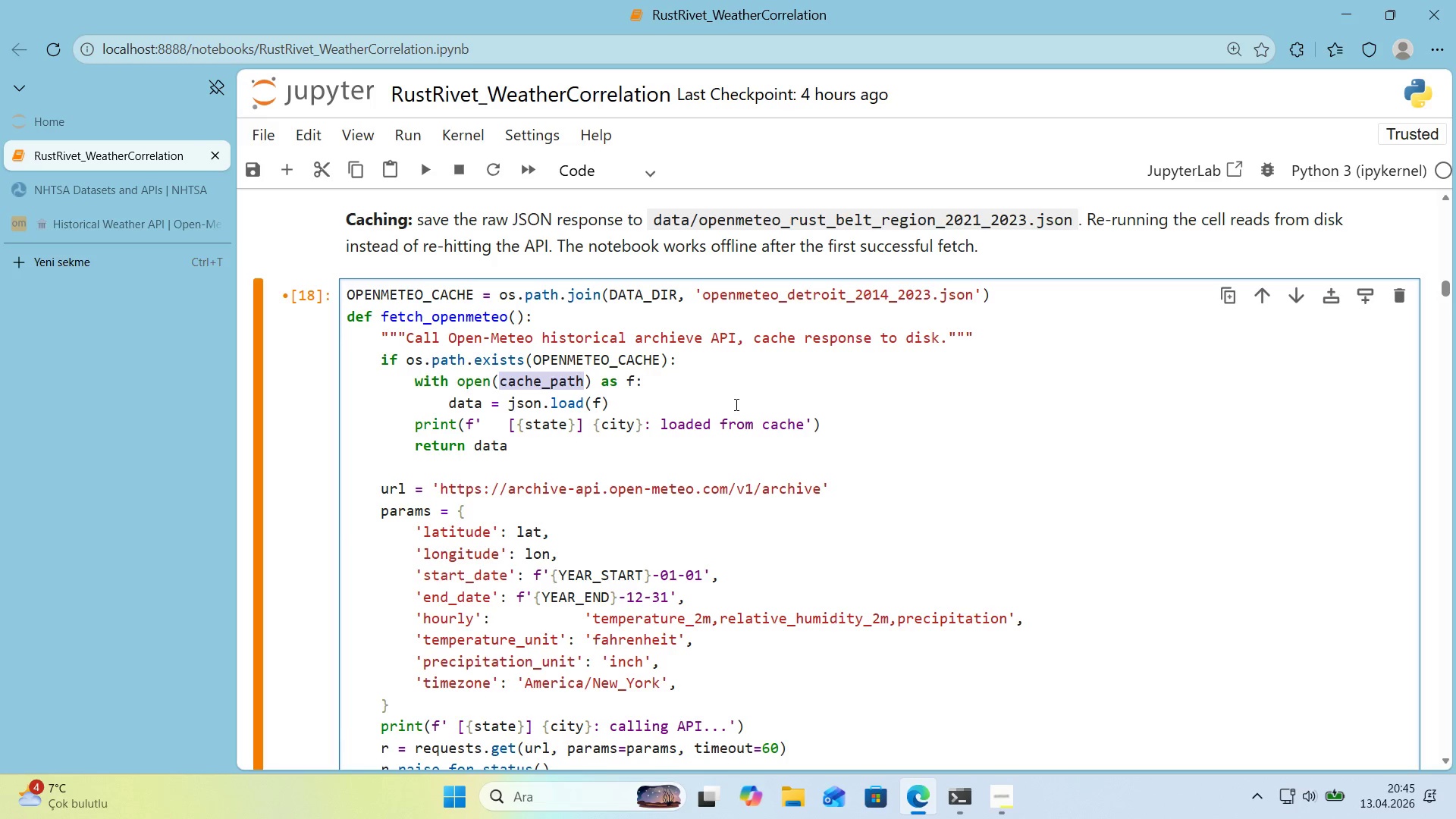 
type(OPENMETEO_CACHE)
 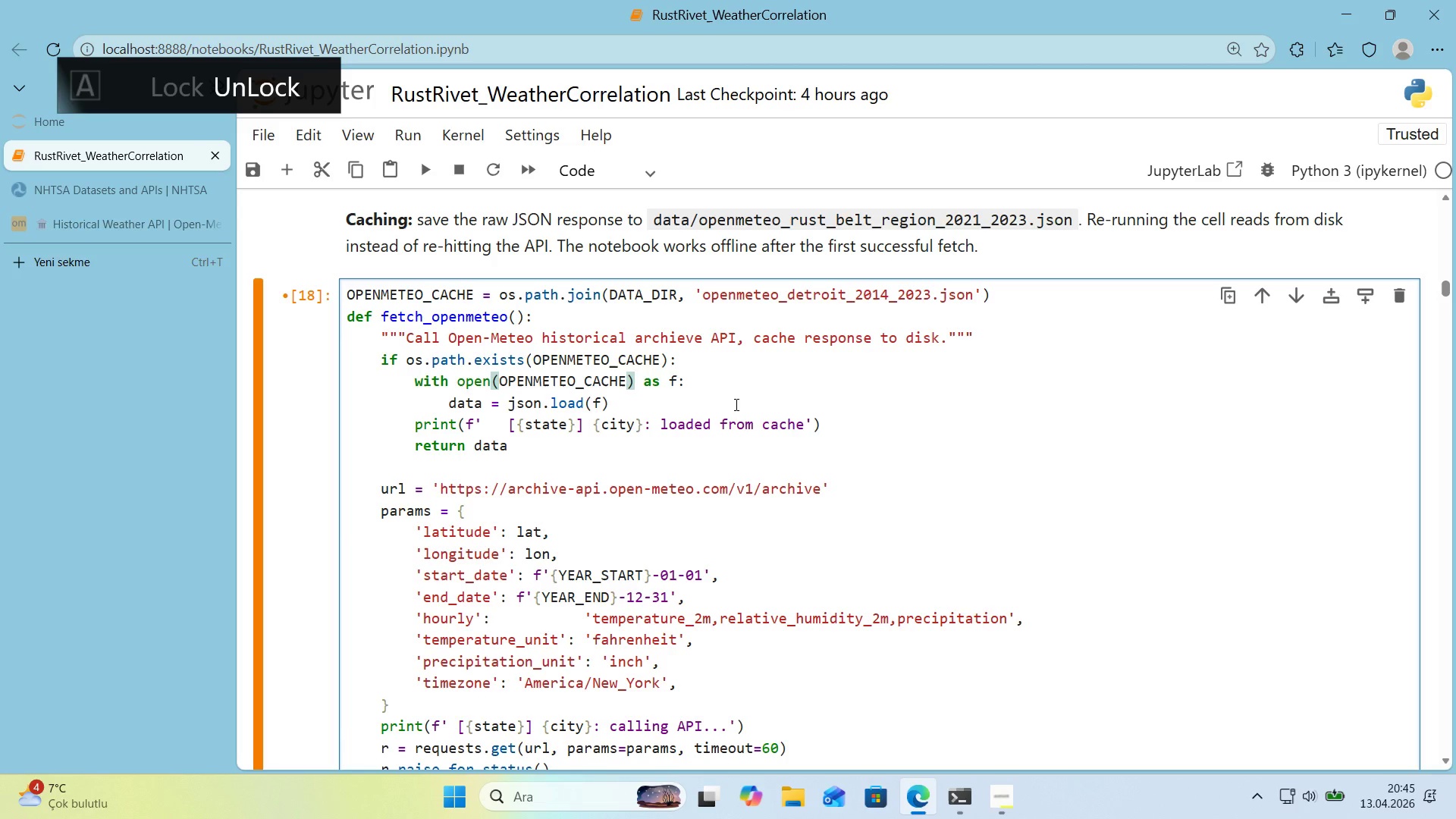 
wait(6.14)
 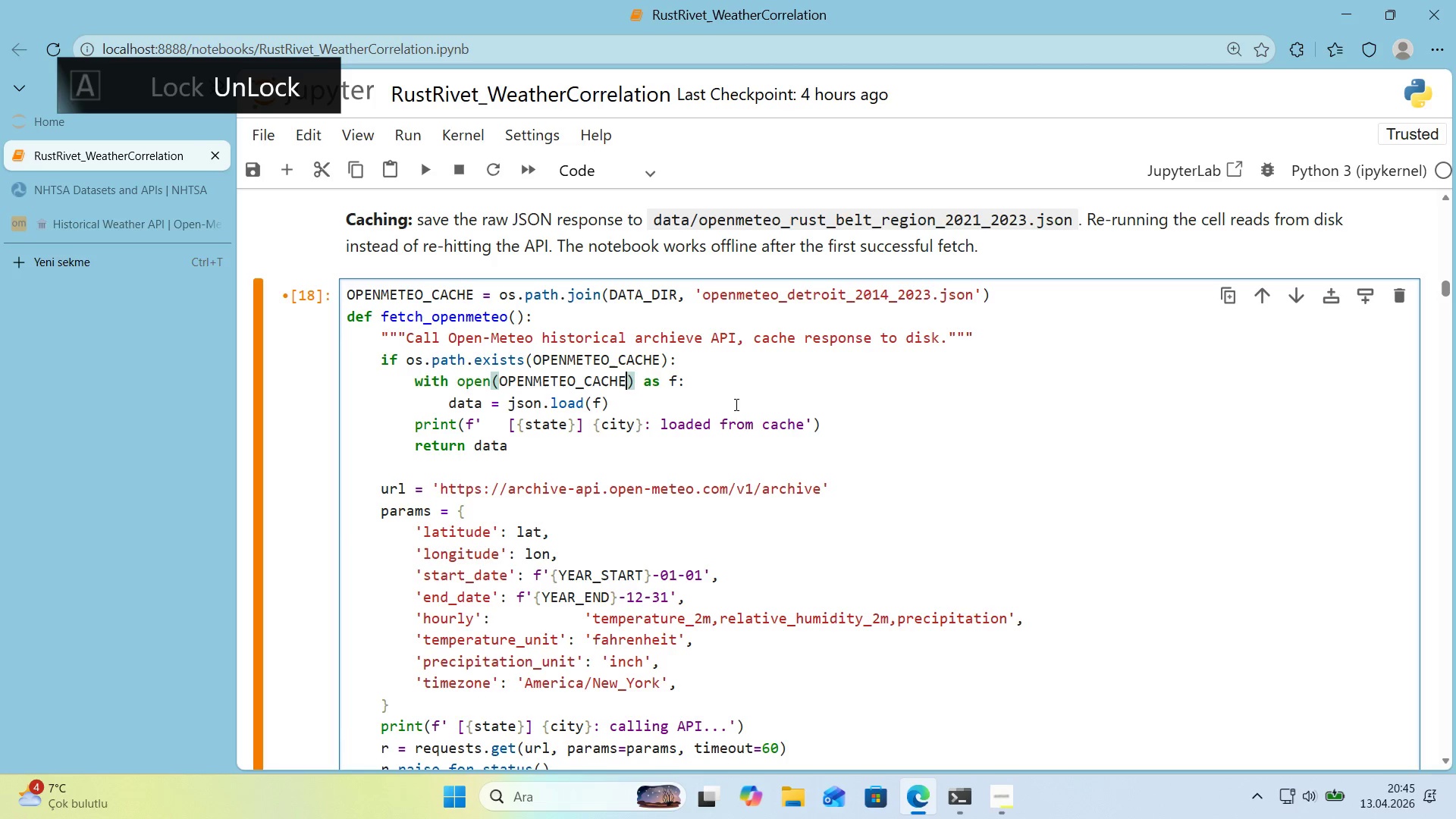 
key(ArrowDown)
 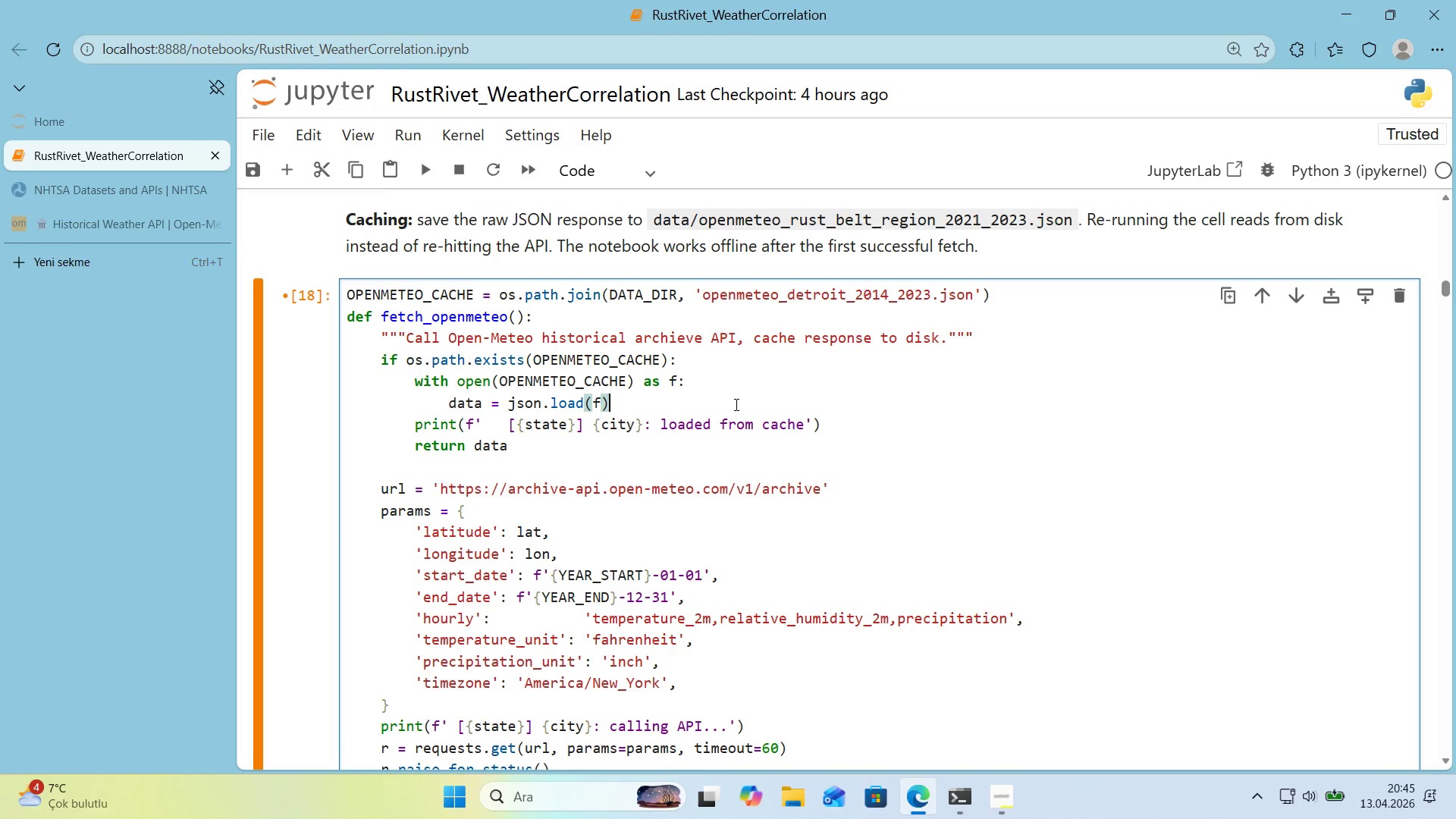 
key(ArrowDown)
 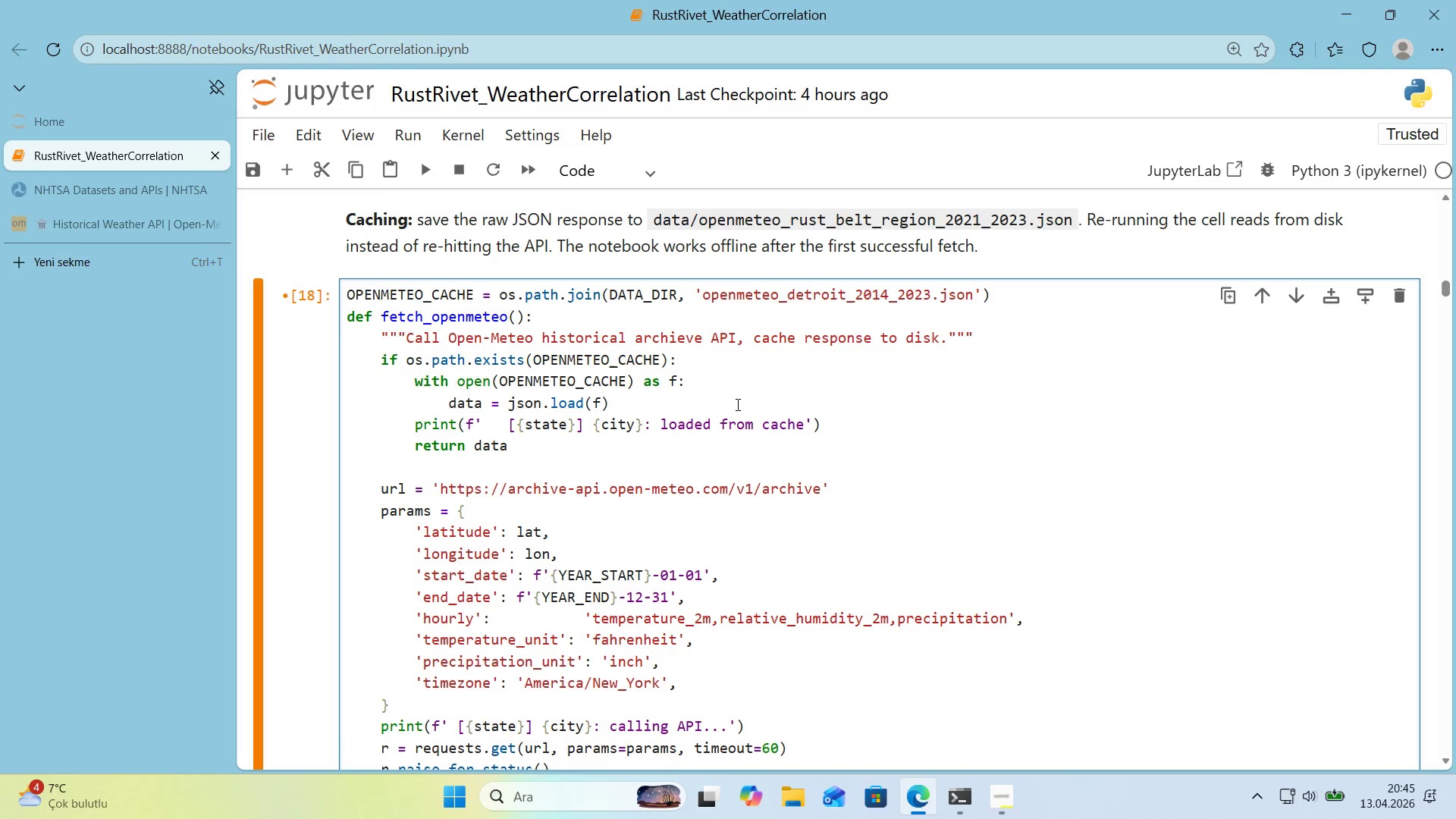 
left_click_drag(start_coordinate=[806, 422], to_coordinate=[482, 426])
 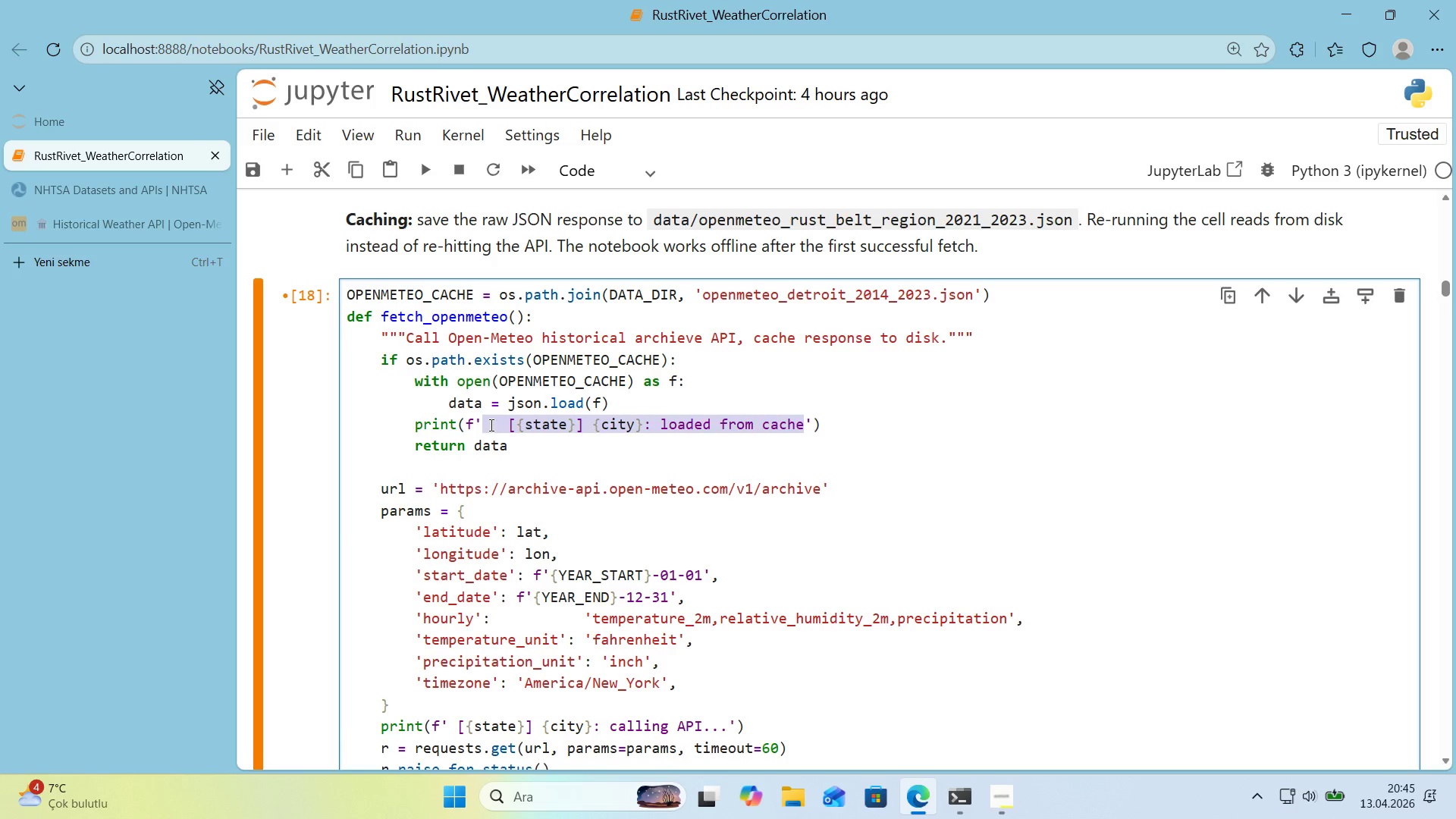 
key(Backspace)
type(K)
key(Backspace)
type(l)
key(Backspace)
type(Loaded cached response>  )
 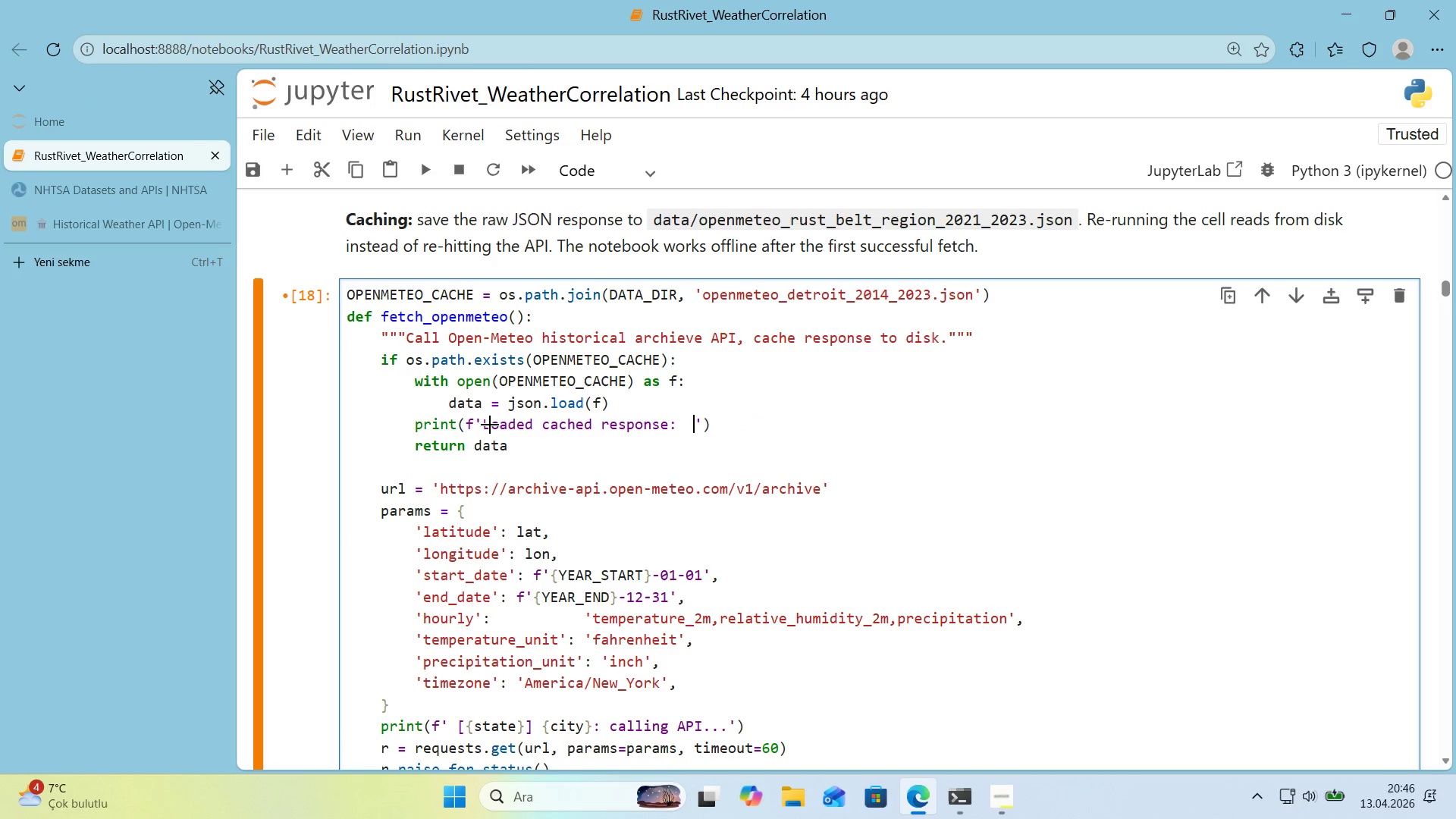 
key(Alt+Control+7)
 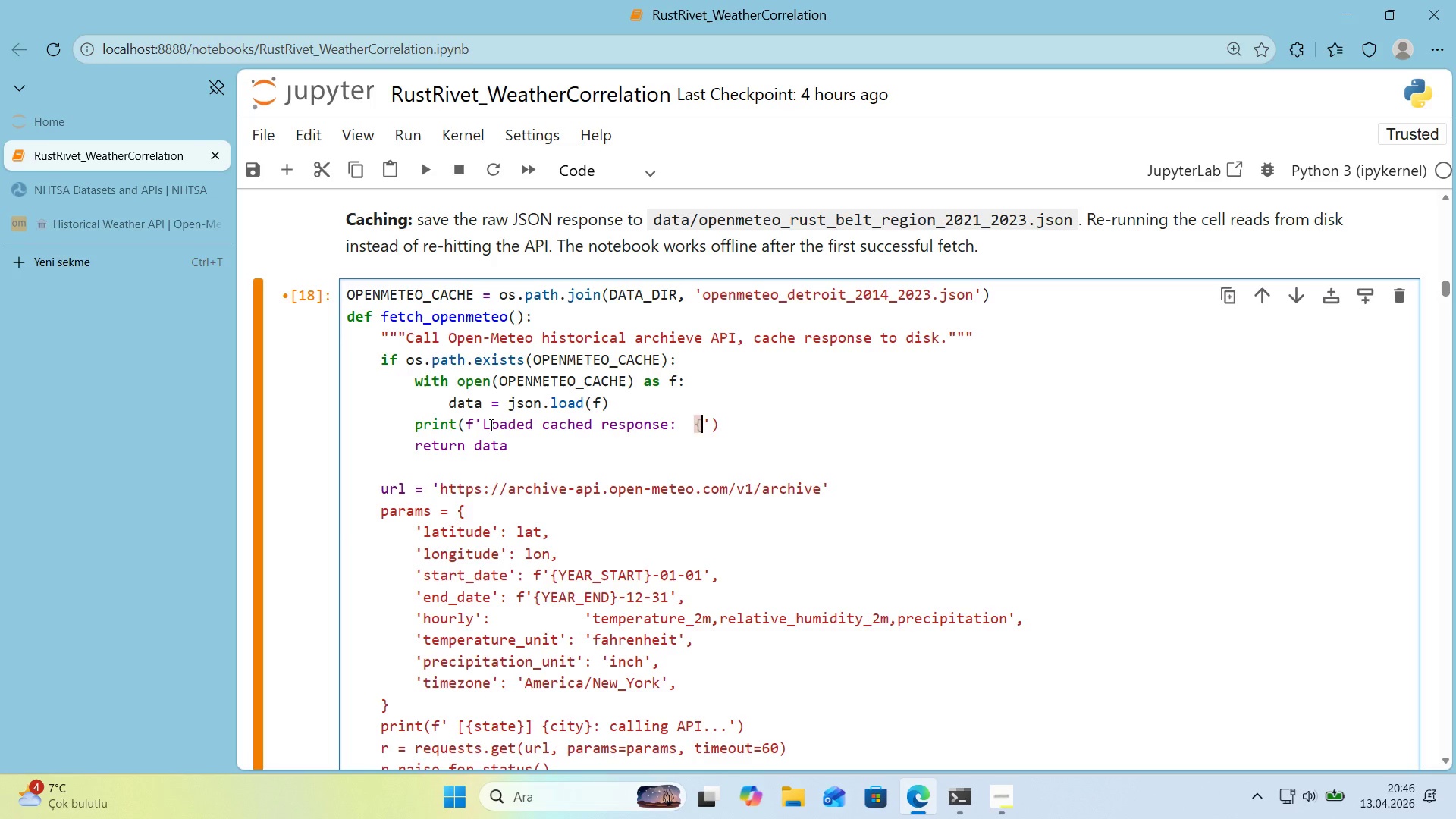 
key(Alt+Control+0)
 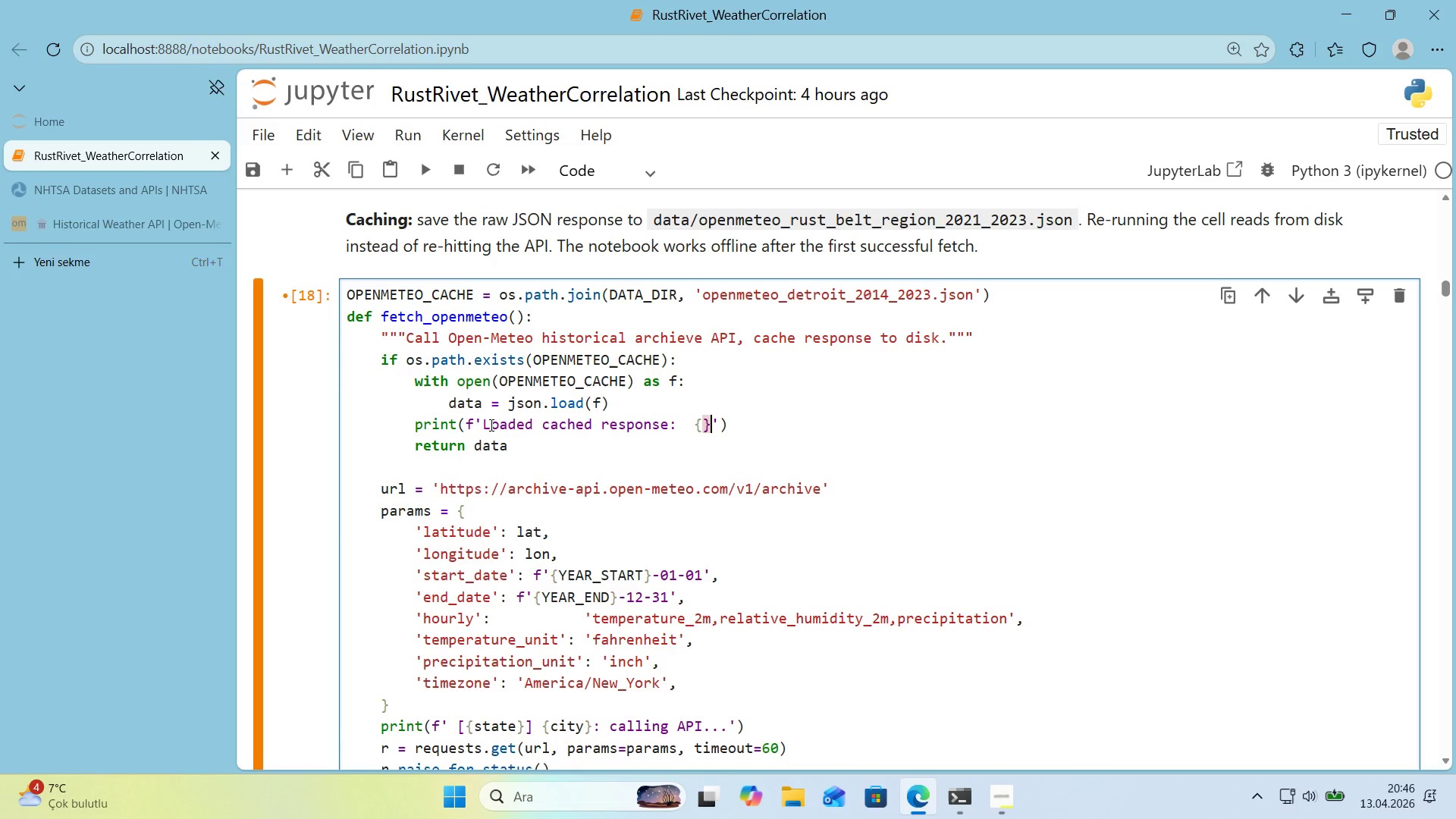 
key(ArrowLeft)
 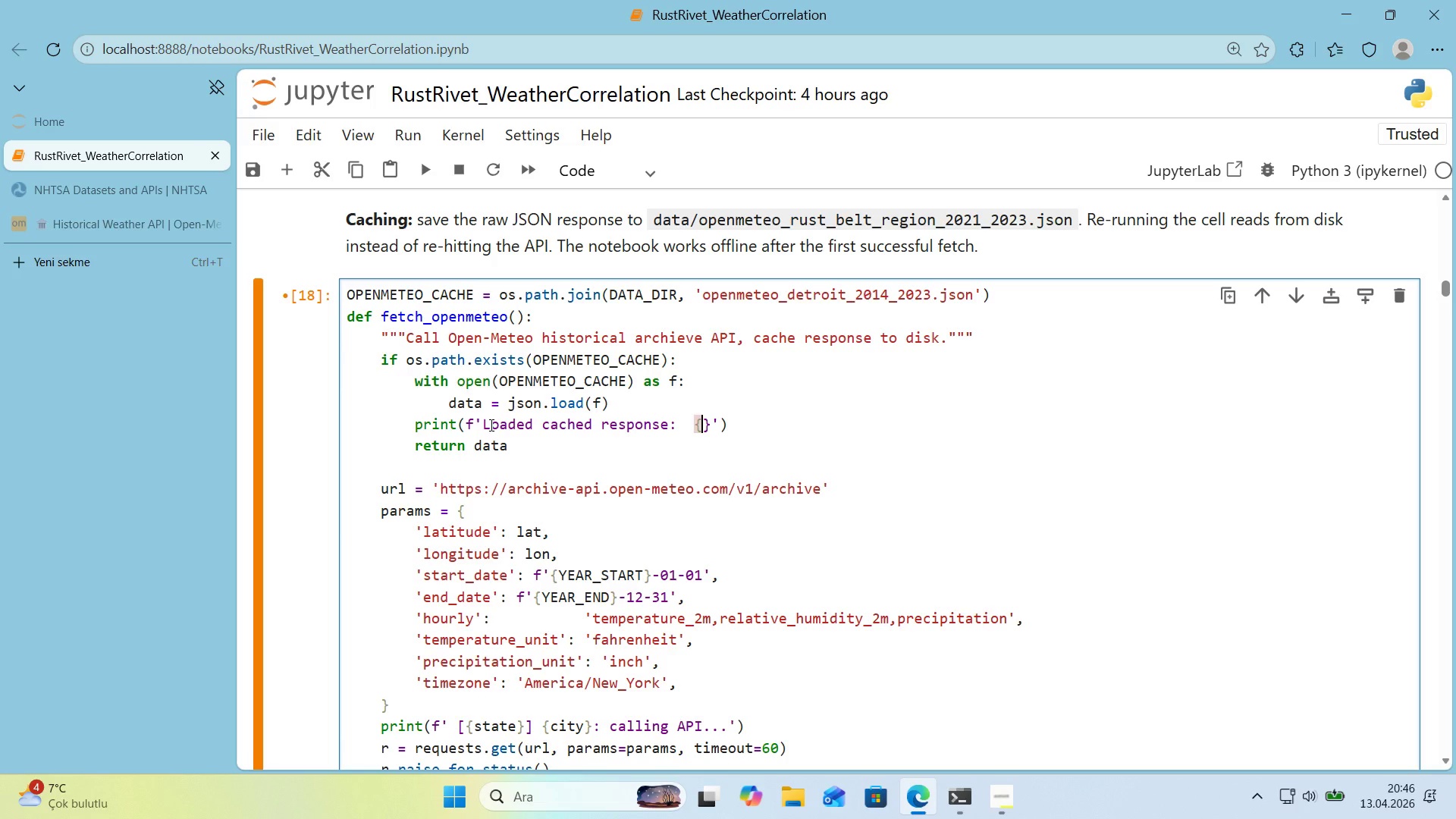 
type(OPENMETEO_CACHE)
 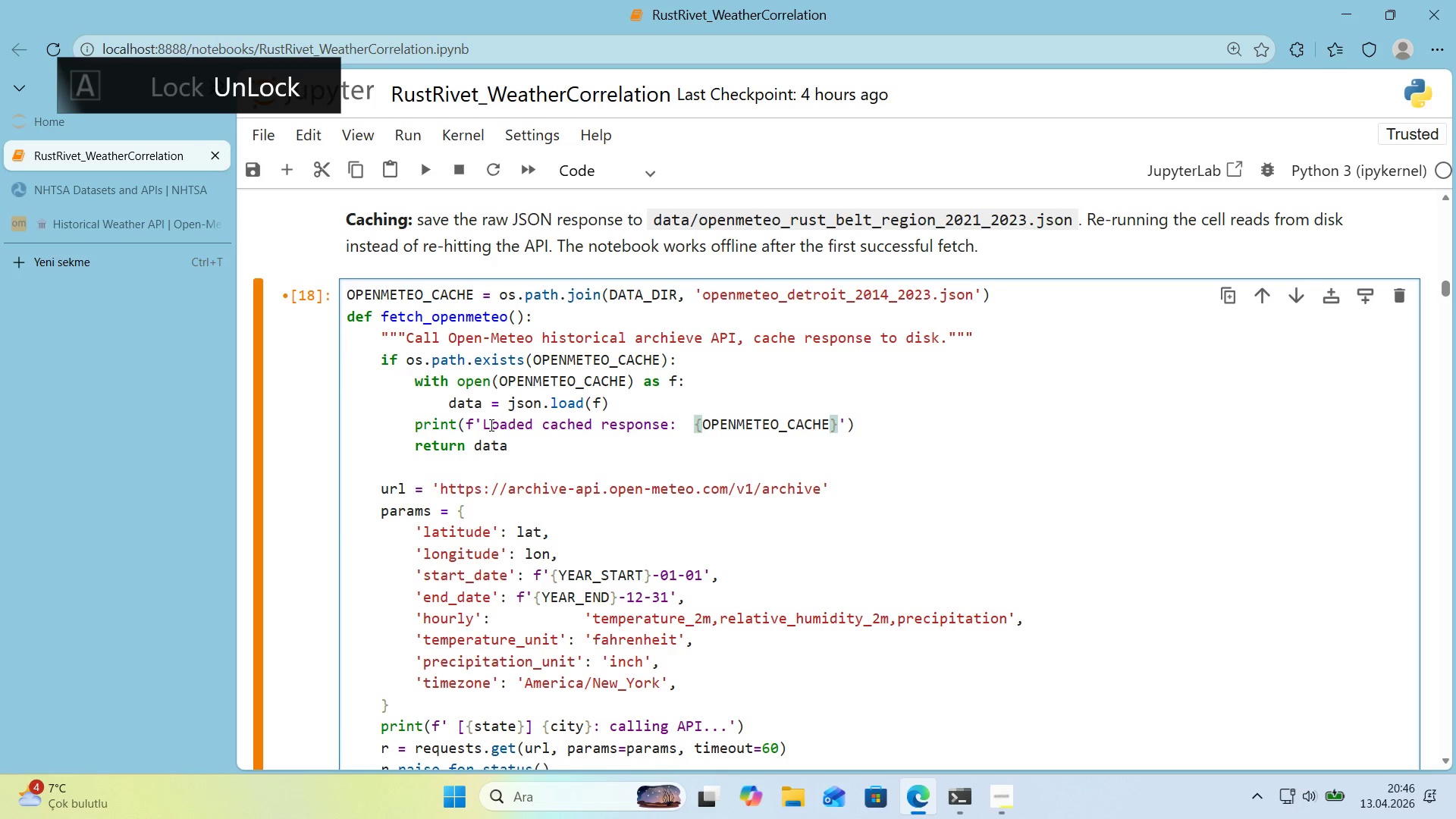 
key(ArrowDown)
 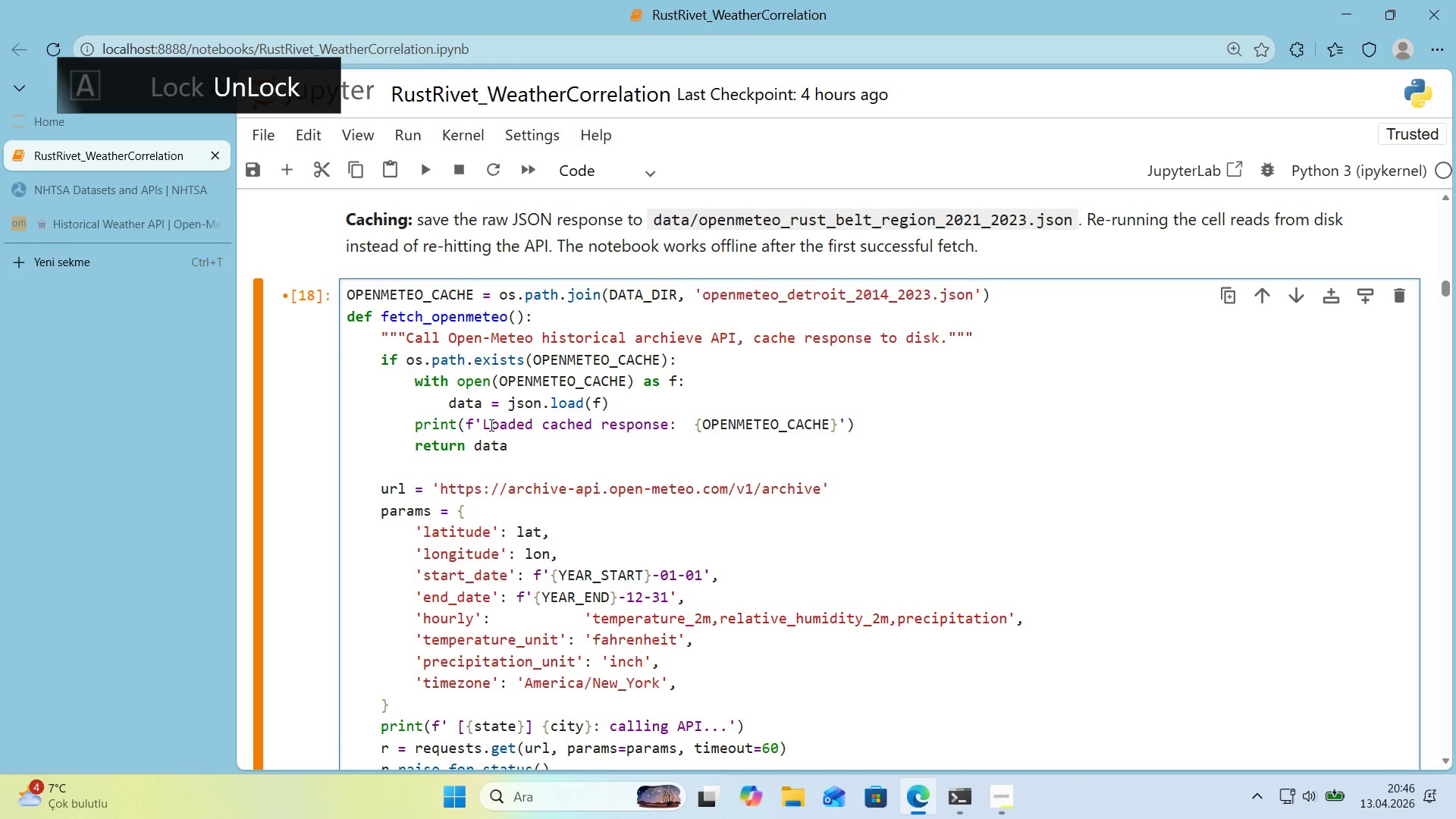 
key(ArrowDown)
 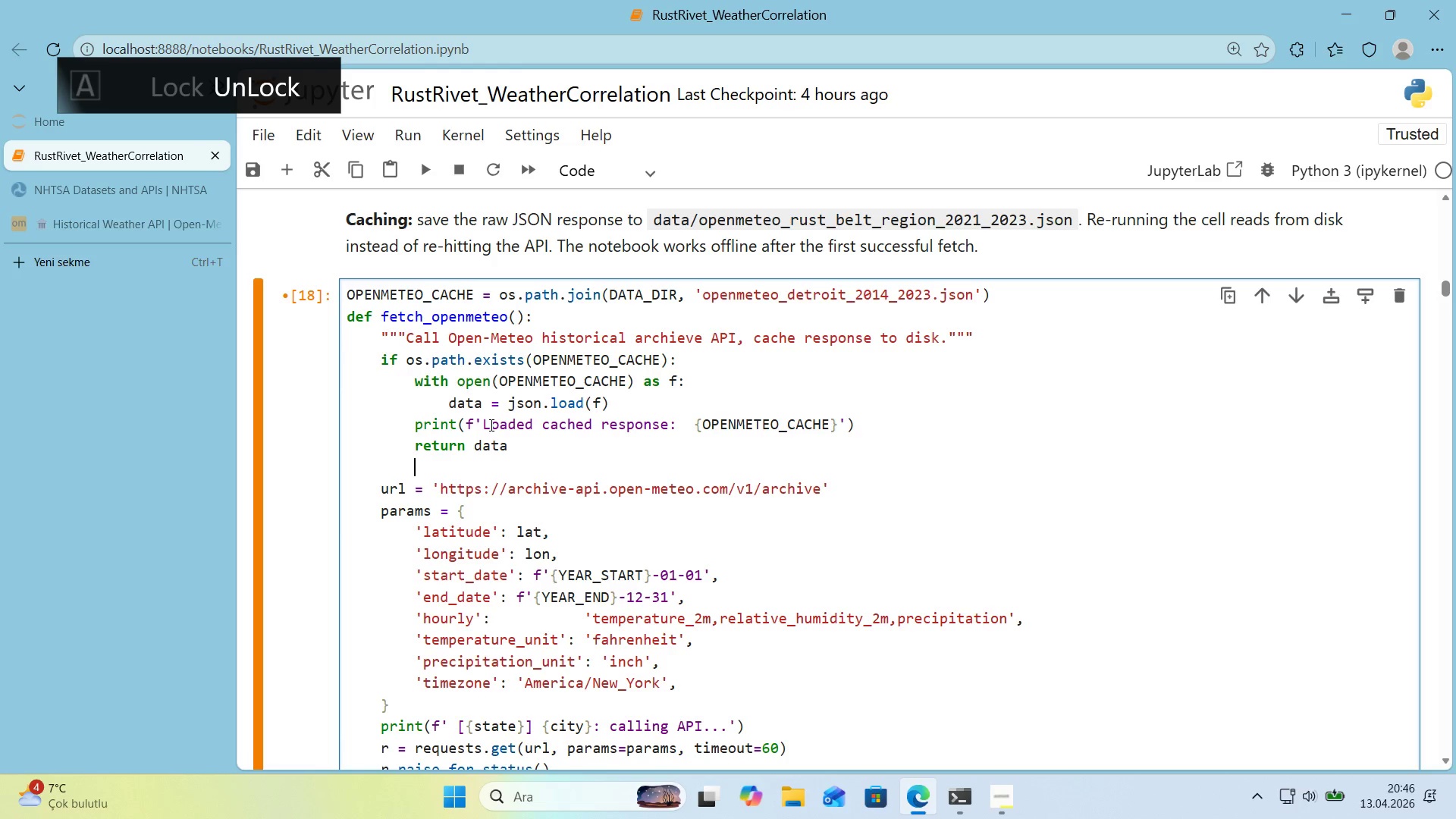 
key(ArrowLeft)
 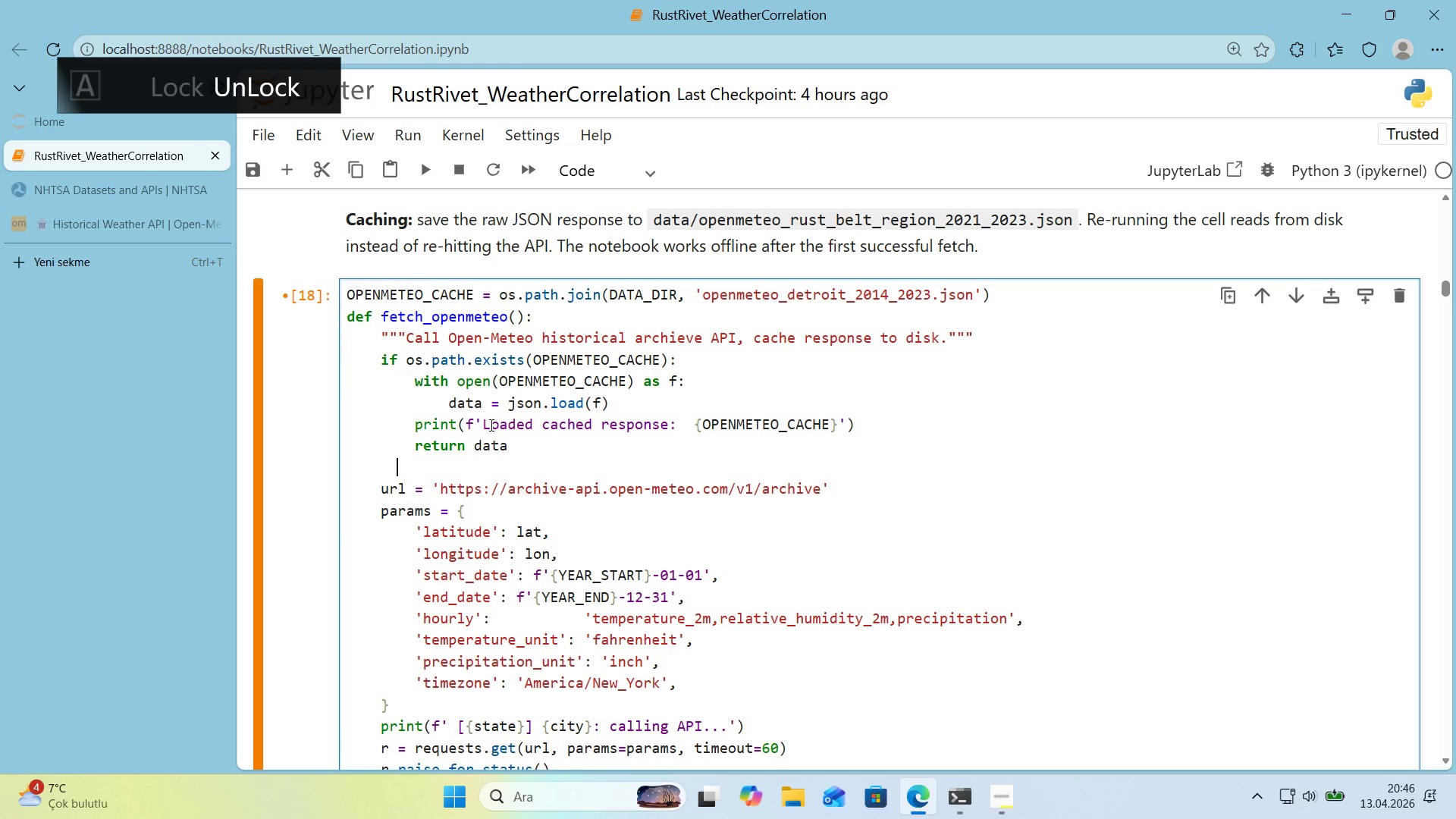 
key(ArrowLeft)
 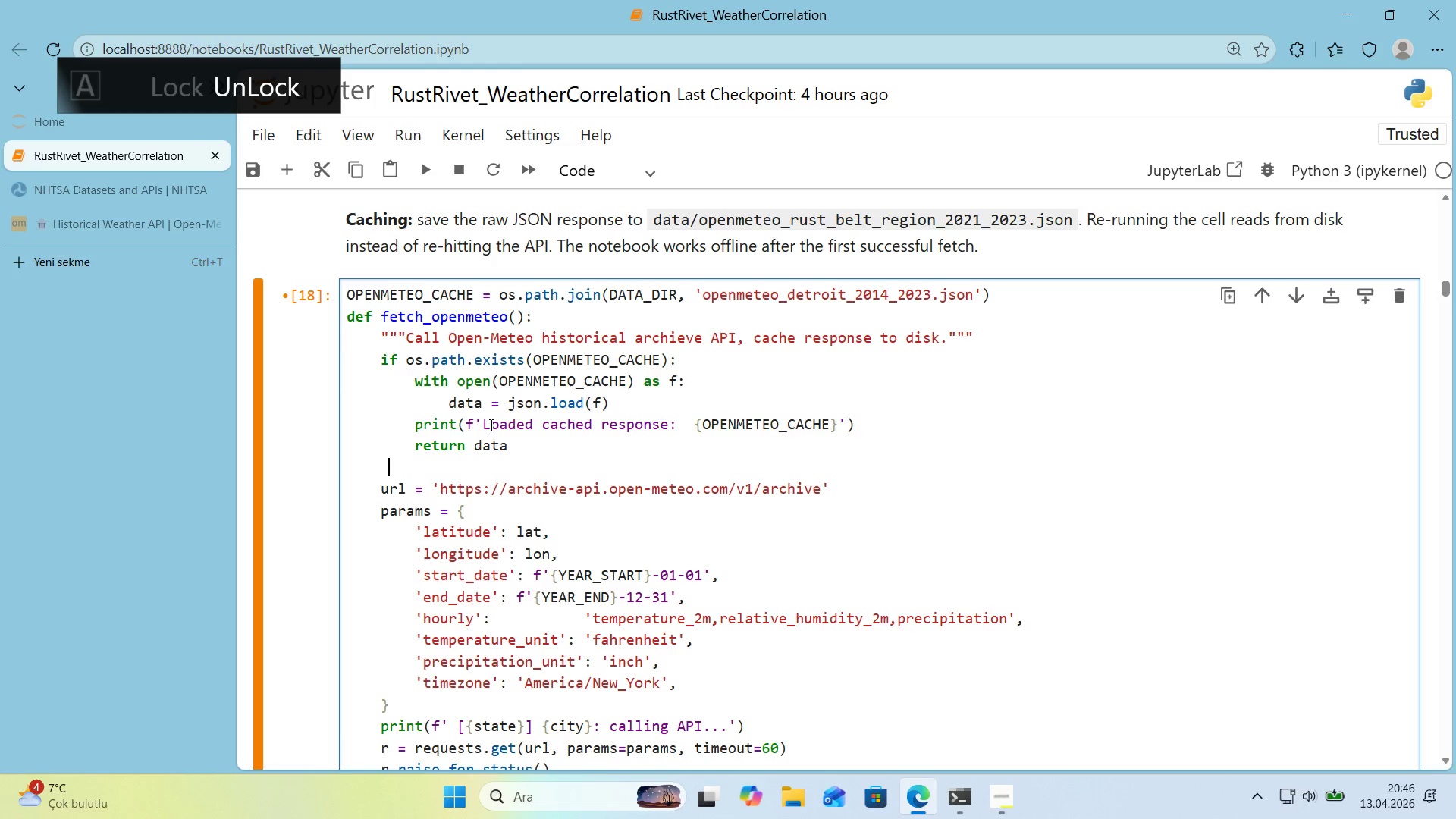 
key(ArrowLeft)
 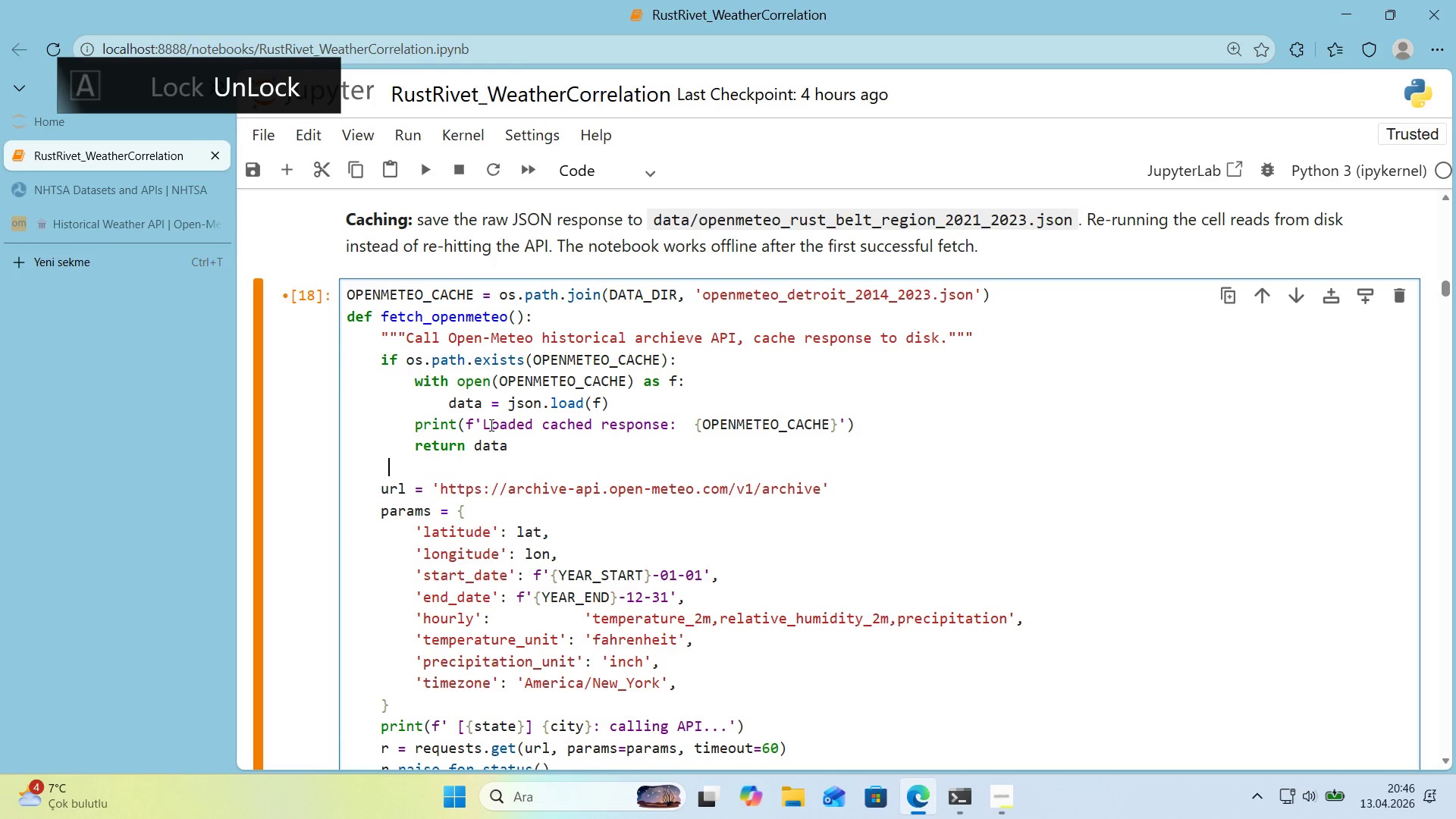 
key(ArrowLeft)
 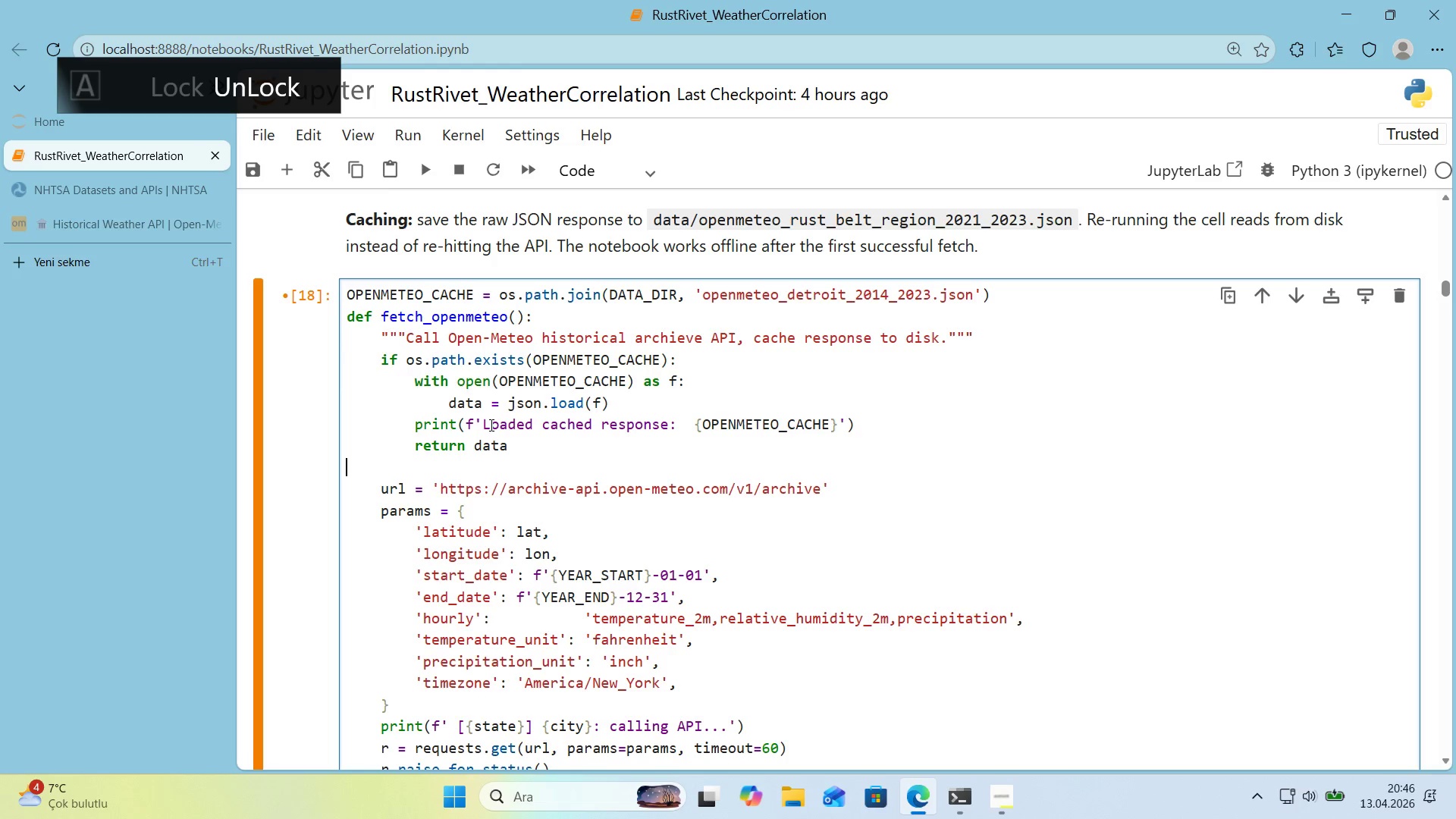 
key(Backspace)
 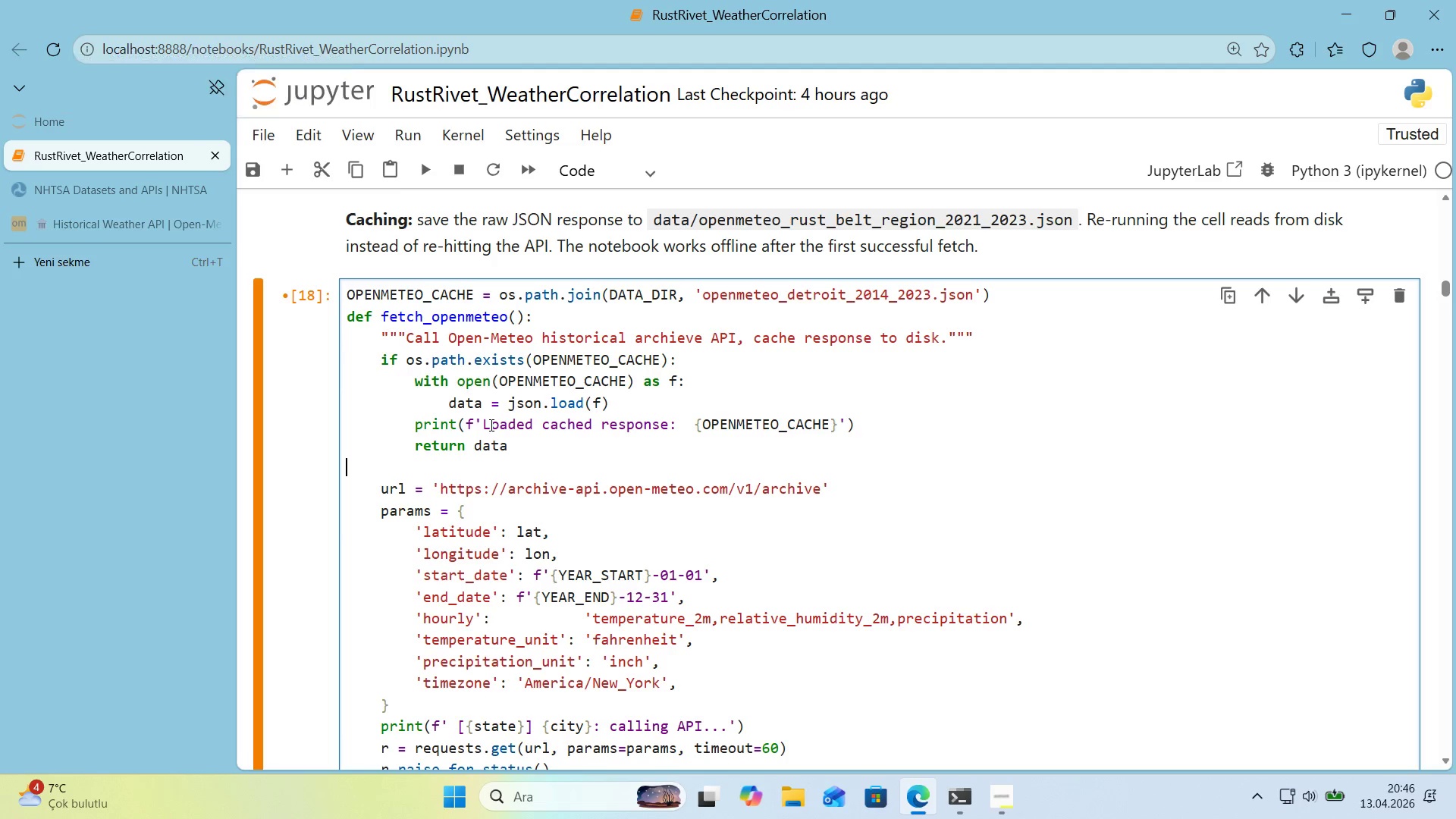 
key(Backspace)
 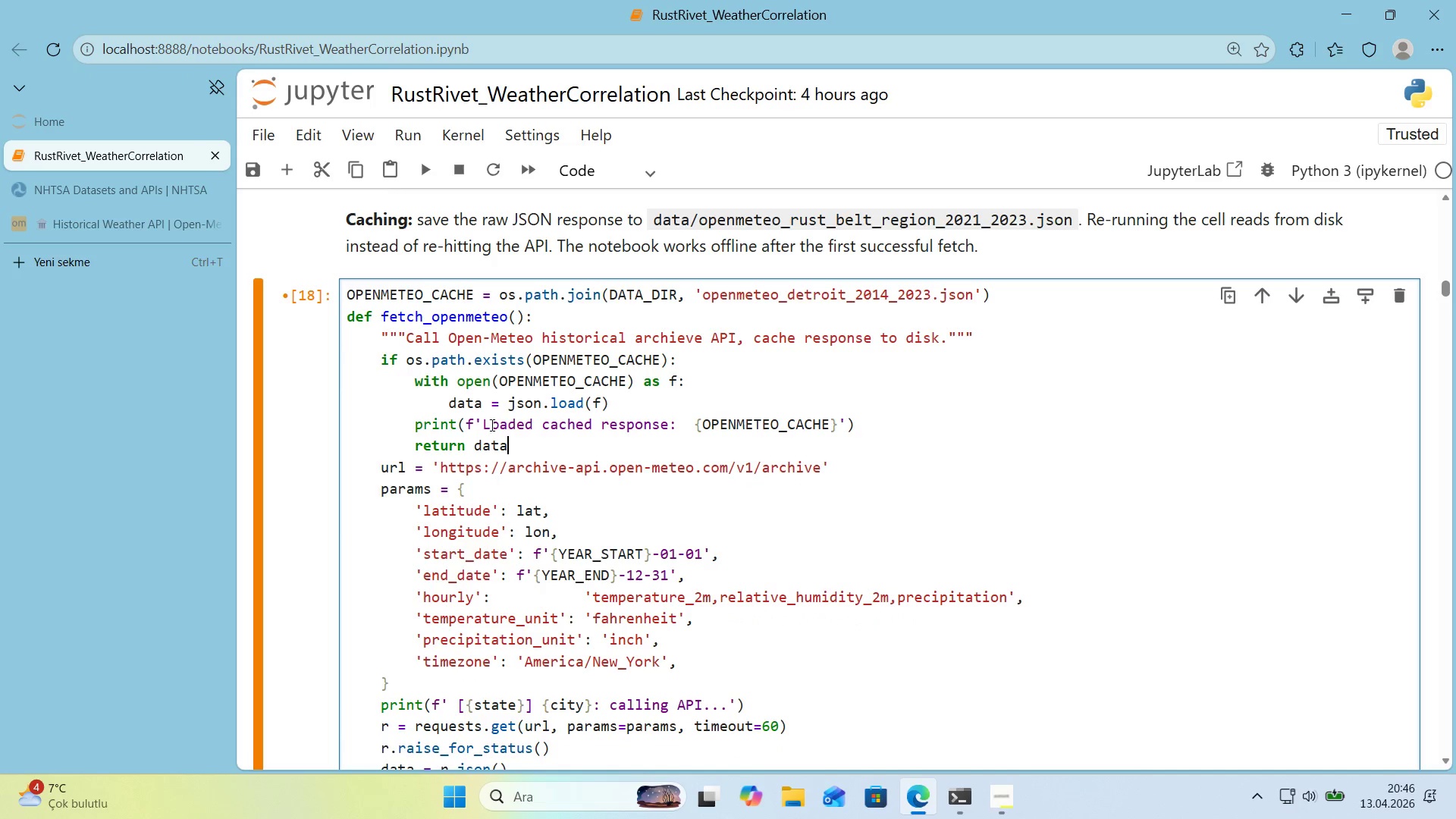 
scroll: coordinate [557, 431], scroll_direction: down, amount: 1.0
 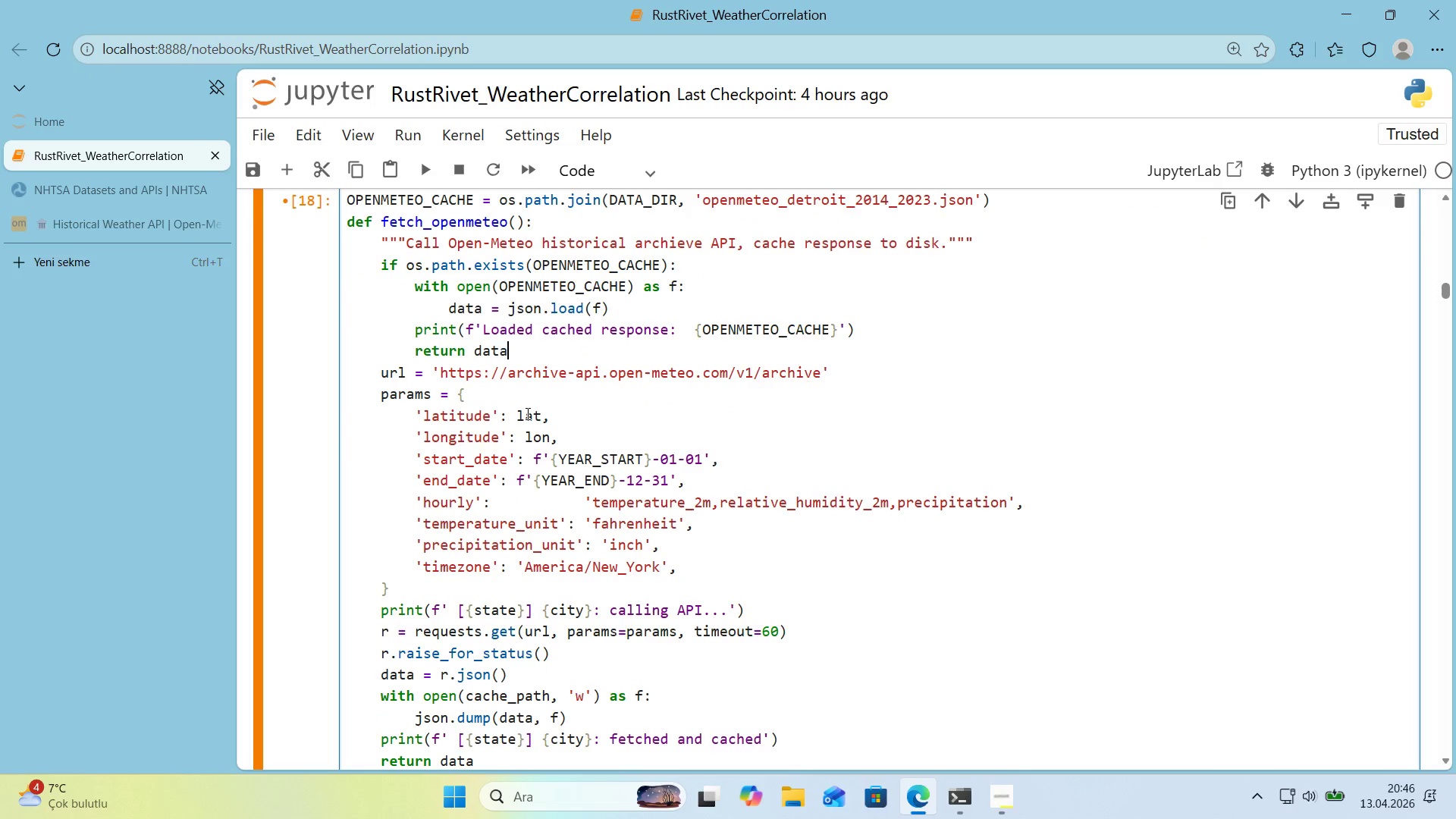 
double_click([526, 413])
 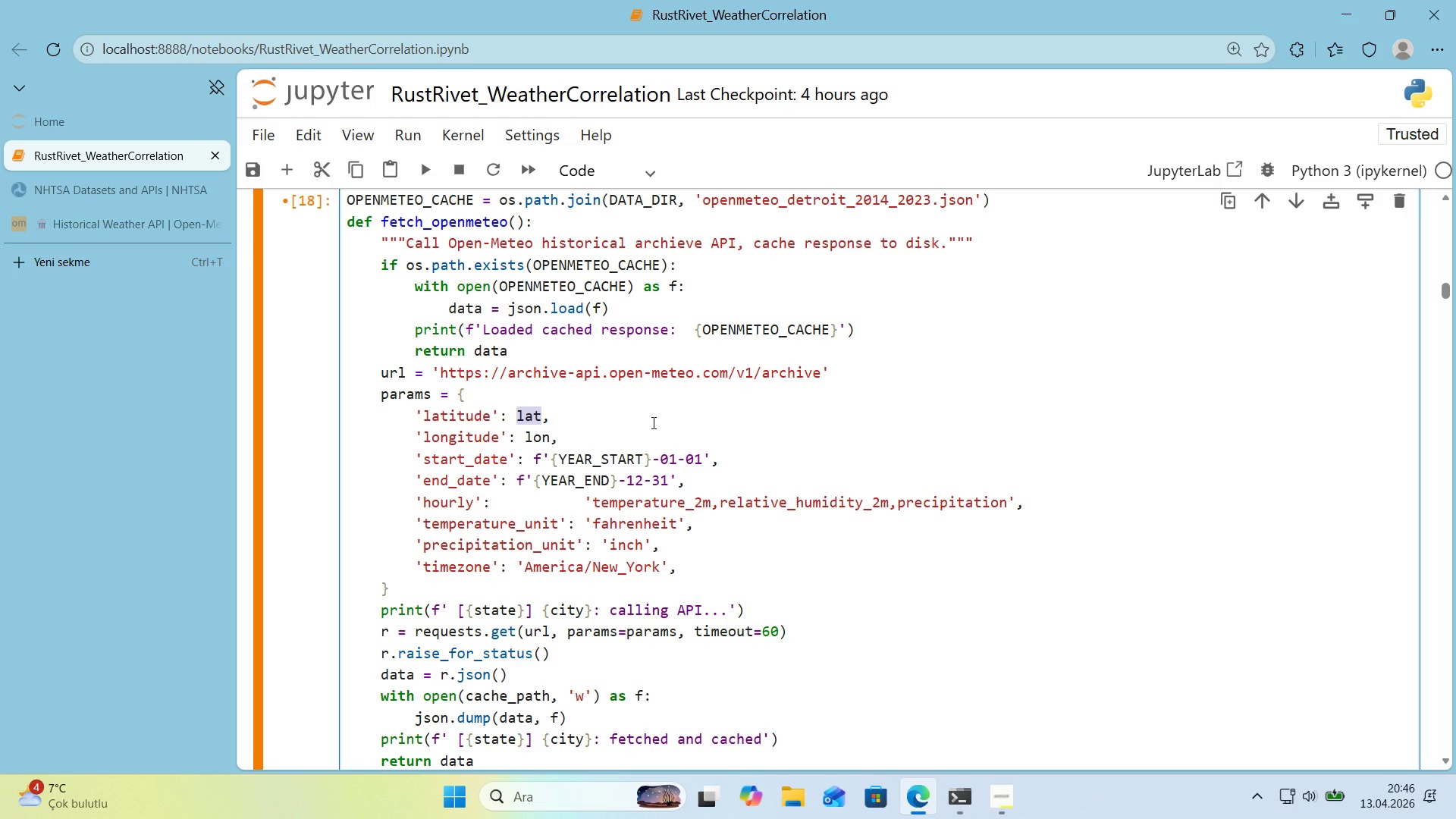 
type(lat)
key(Backspace)
key(Backspace)
key(Backspace)
type(LAT)
 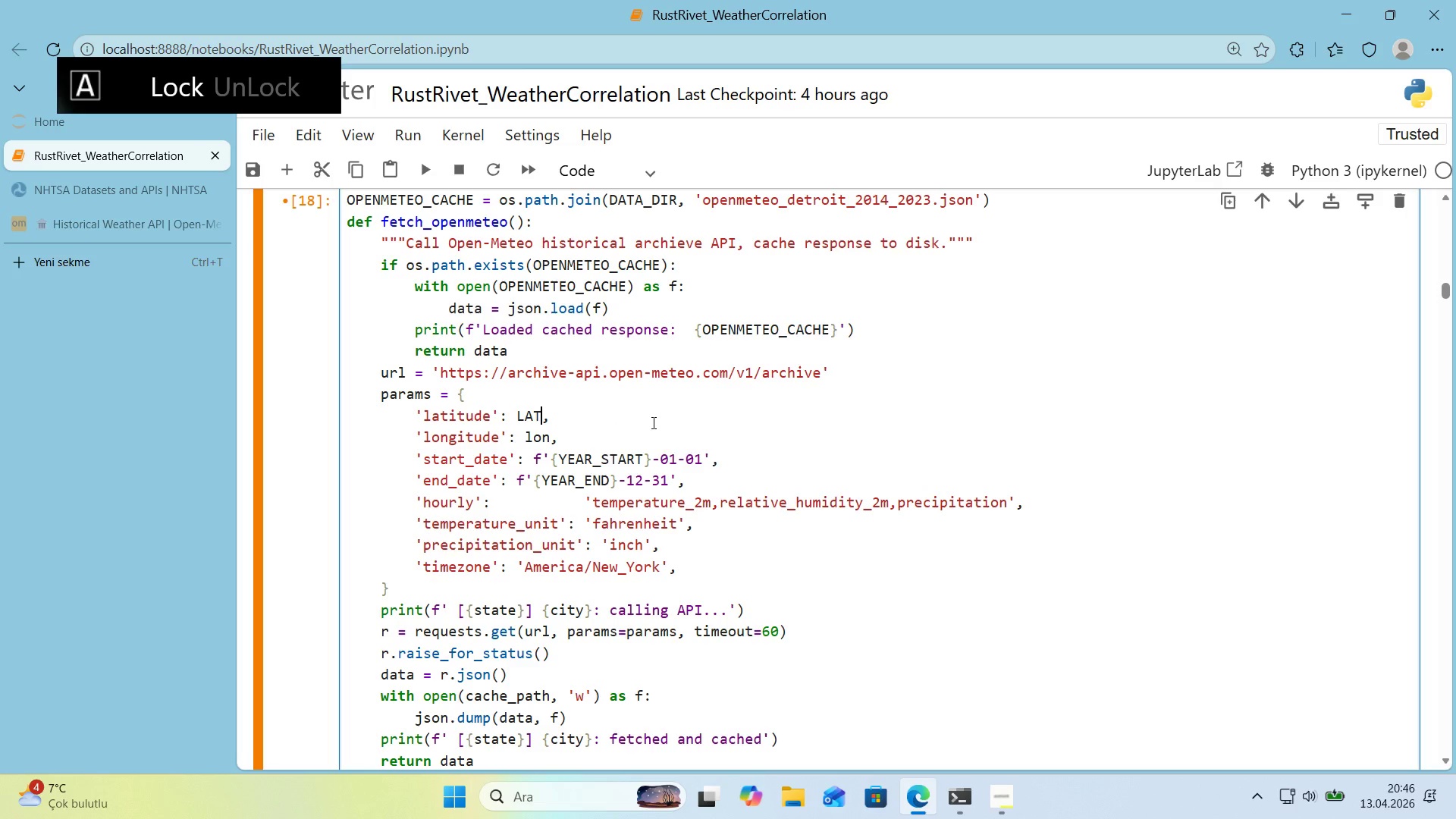 
key(ArrowDown)
 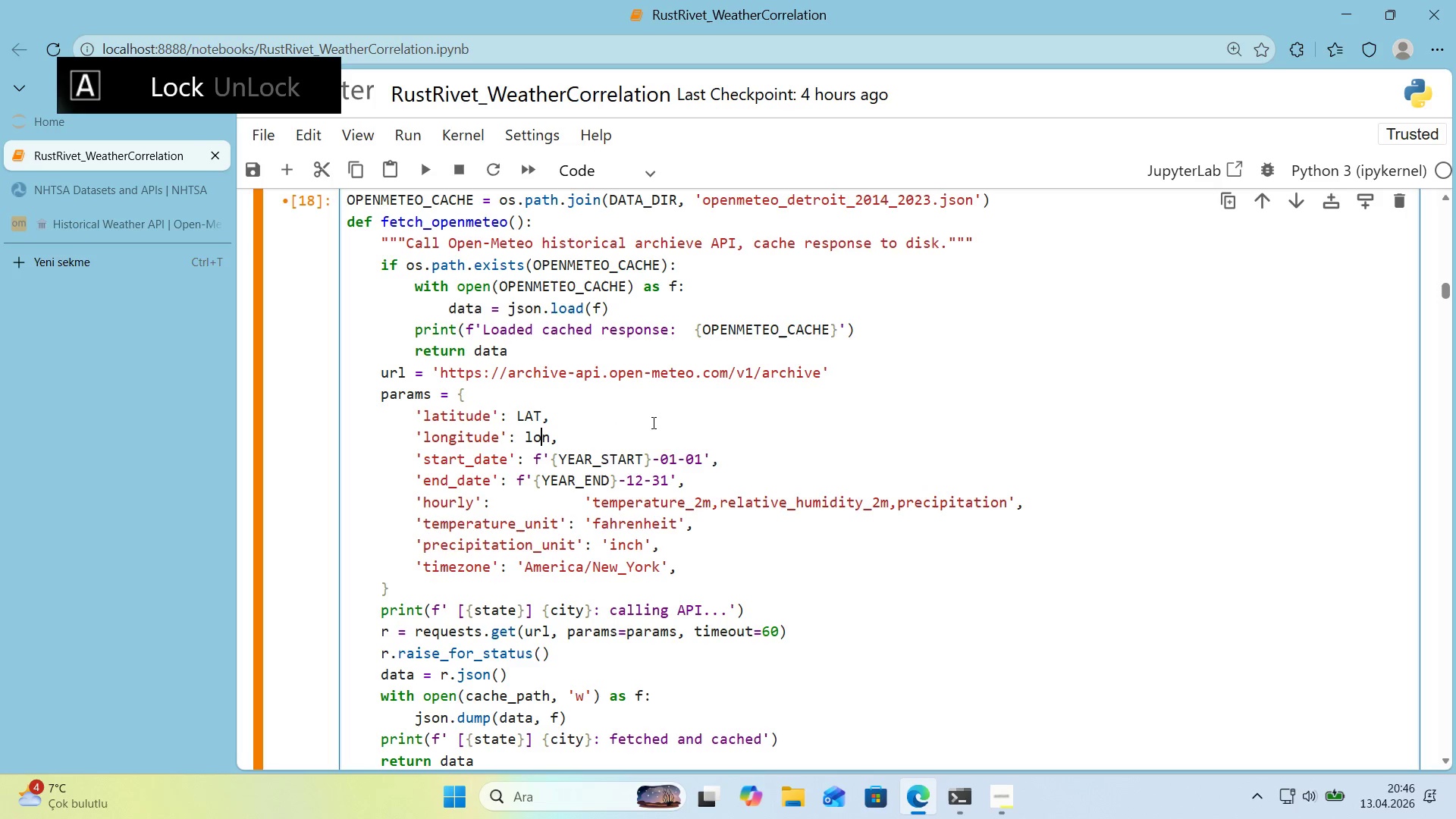 
key(ArrowRight)
 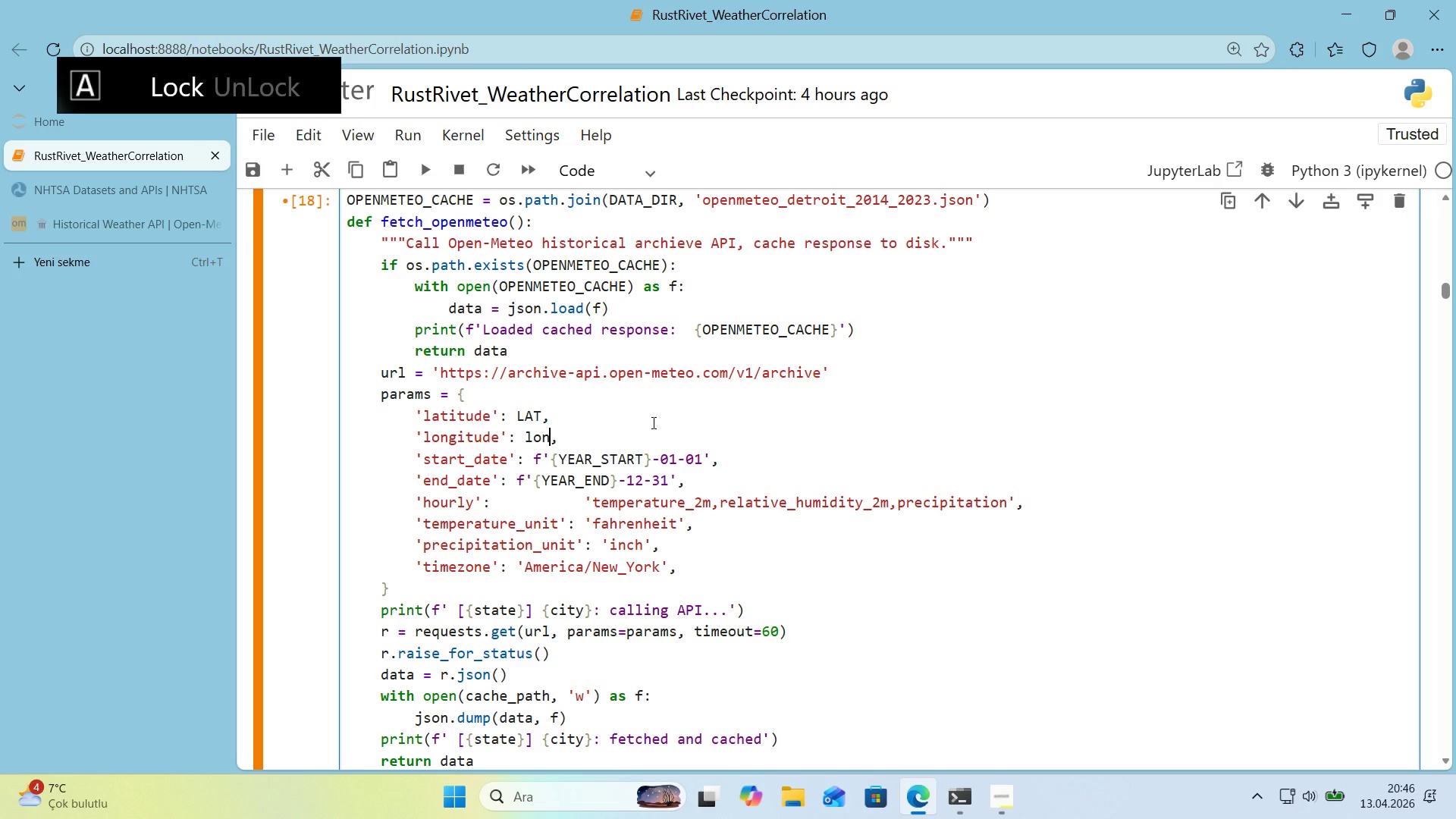 
key(Backspace)
key(Backspace)
key(Backspace)
type(LON)
 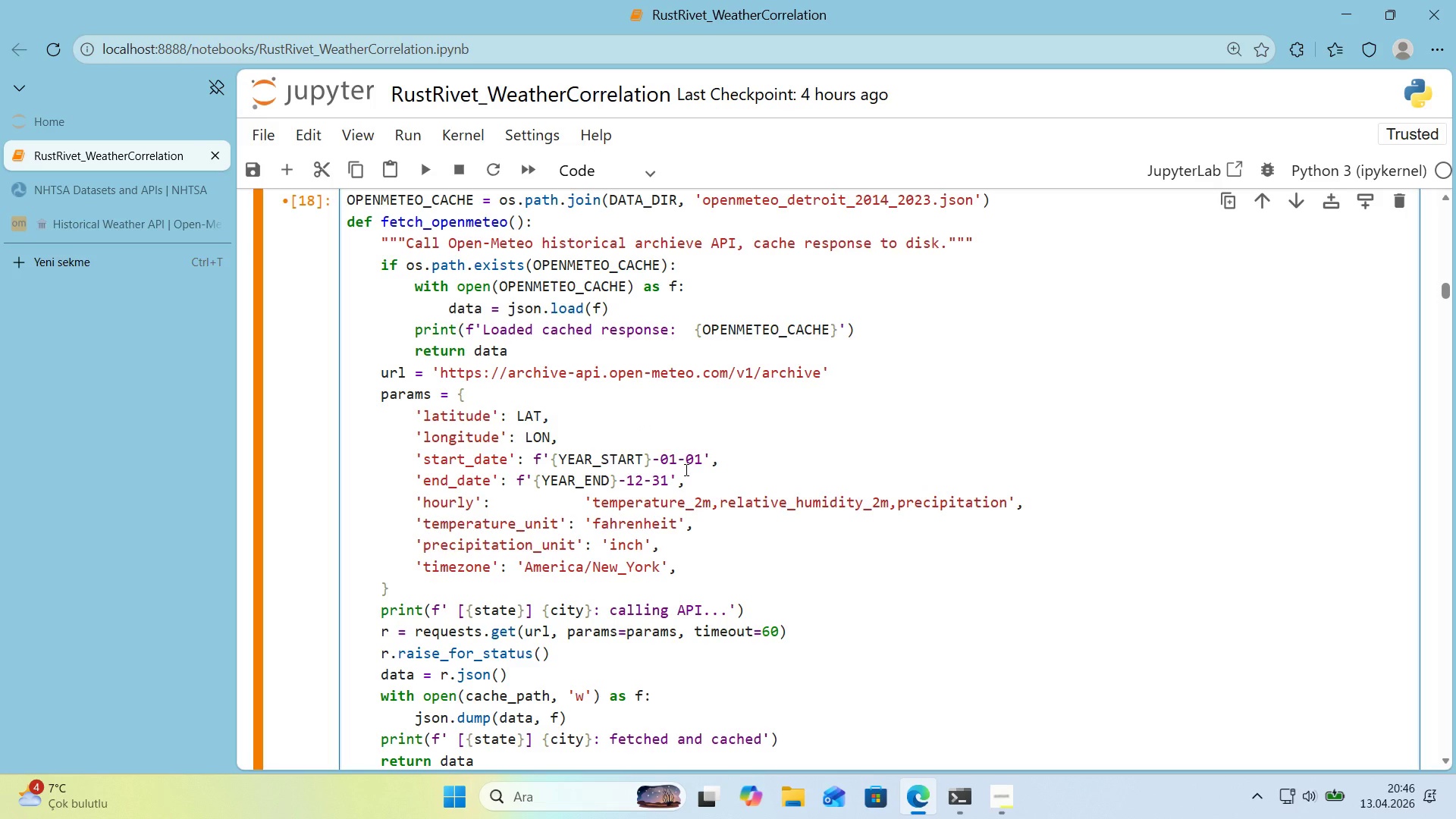 
wait(23.47)
 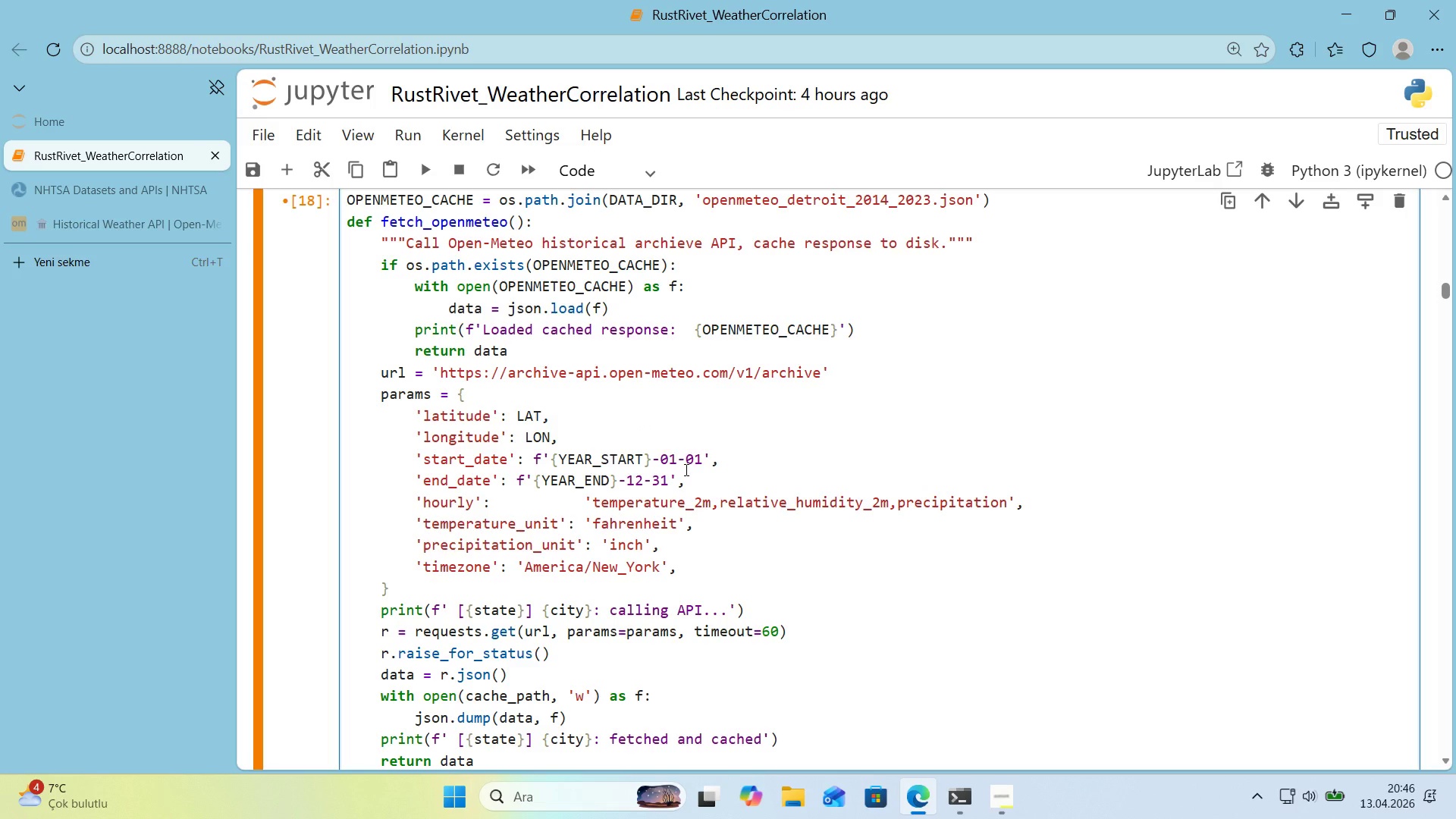 
scroll: coordinate [672, 475], scroll_direction: down, amount: 2.0
 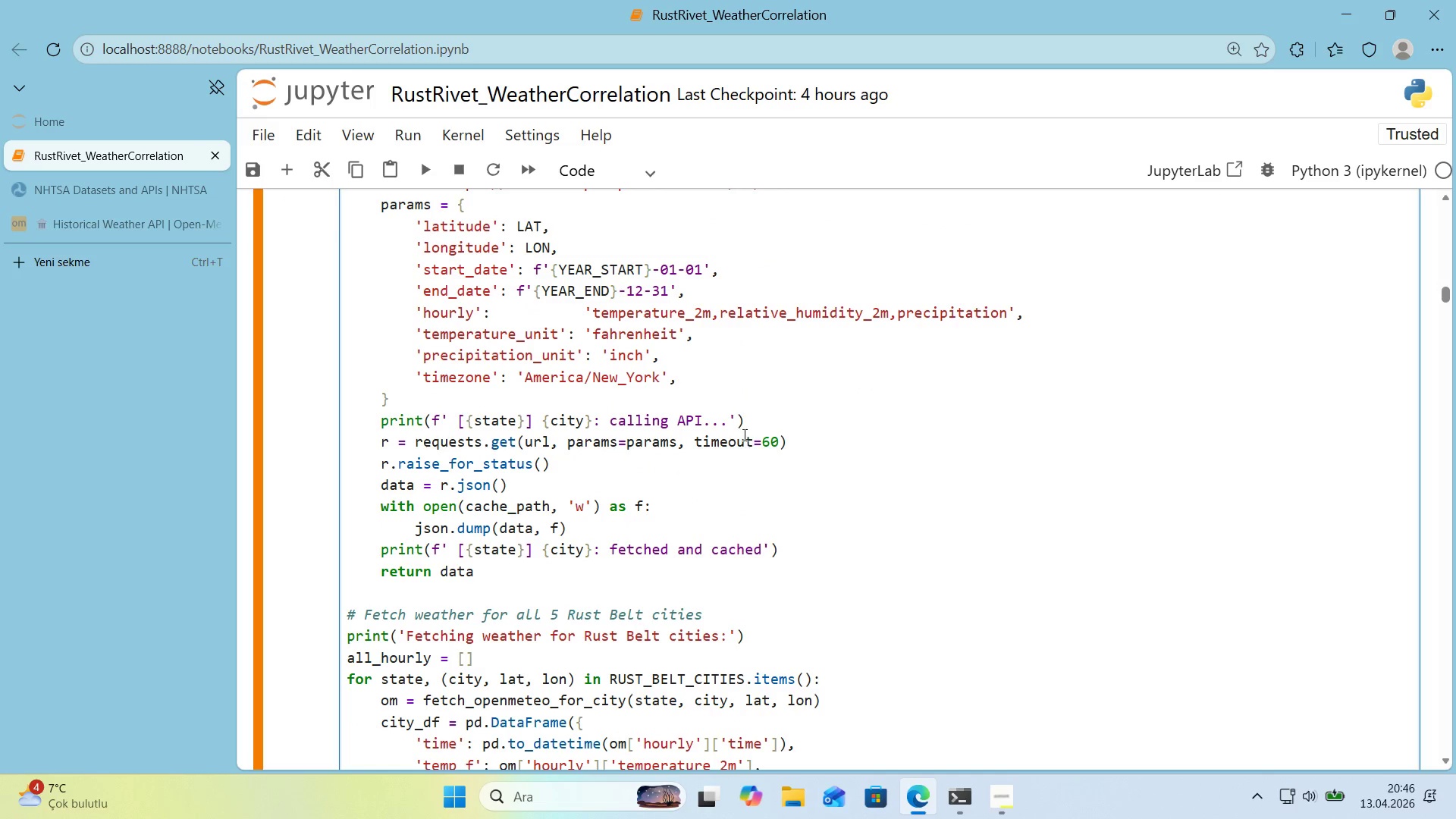 
left_click_drag(start_coordinate=[726, 421], to_coordinate=[446, 427])
 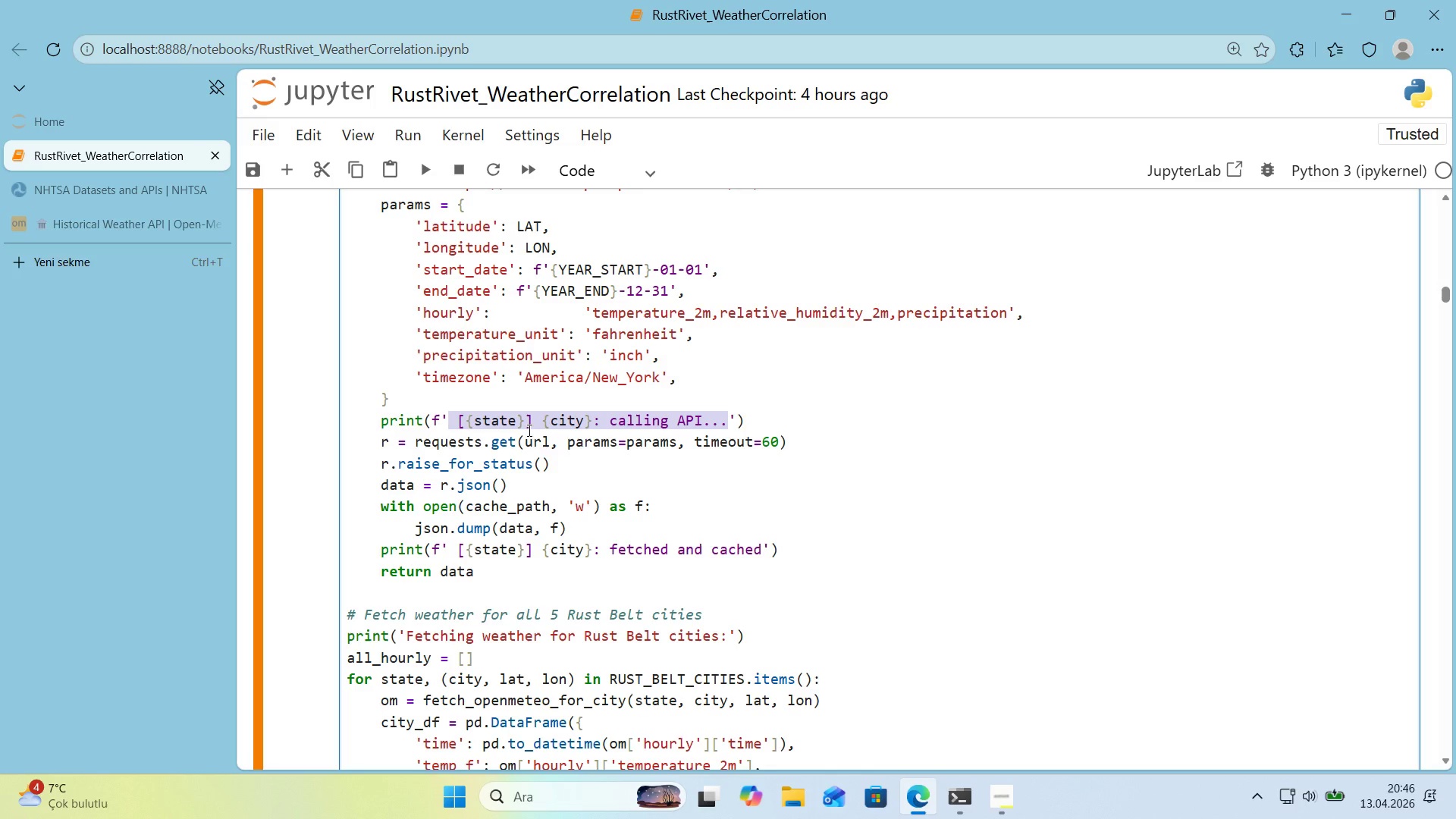 
type(Call'ng OPEN)
key(Backspace)
key(Backspace)
type(pen-)
key(Backspace)
key(Backspace)
key(Backspace)
key(Backspace)
key(Backspace)
type(pen-met)
key(Backspace)
key(Backspace)
key(Backspace)
type(Metep)
key(Backspace)
type(o &v1&arch've ...)
 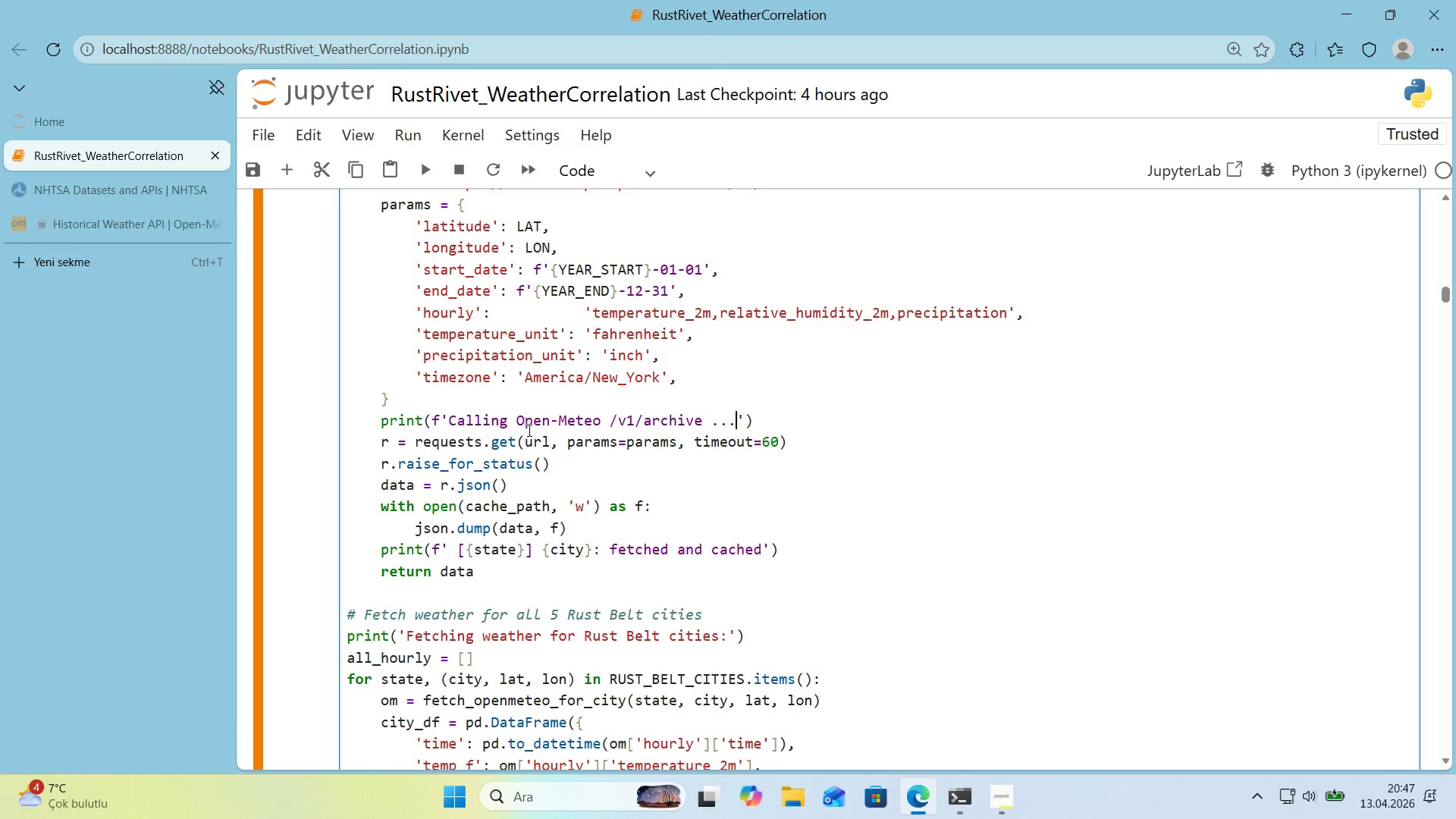 
wait(30.2)
 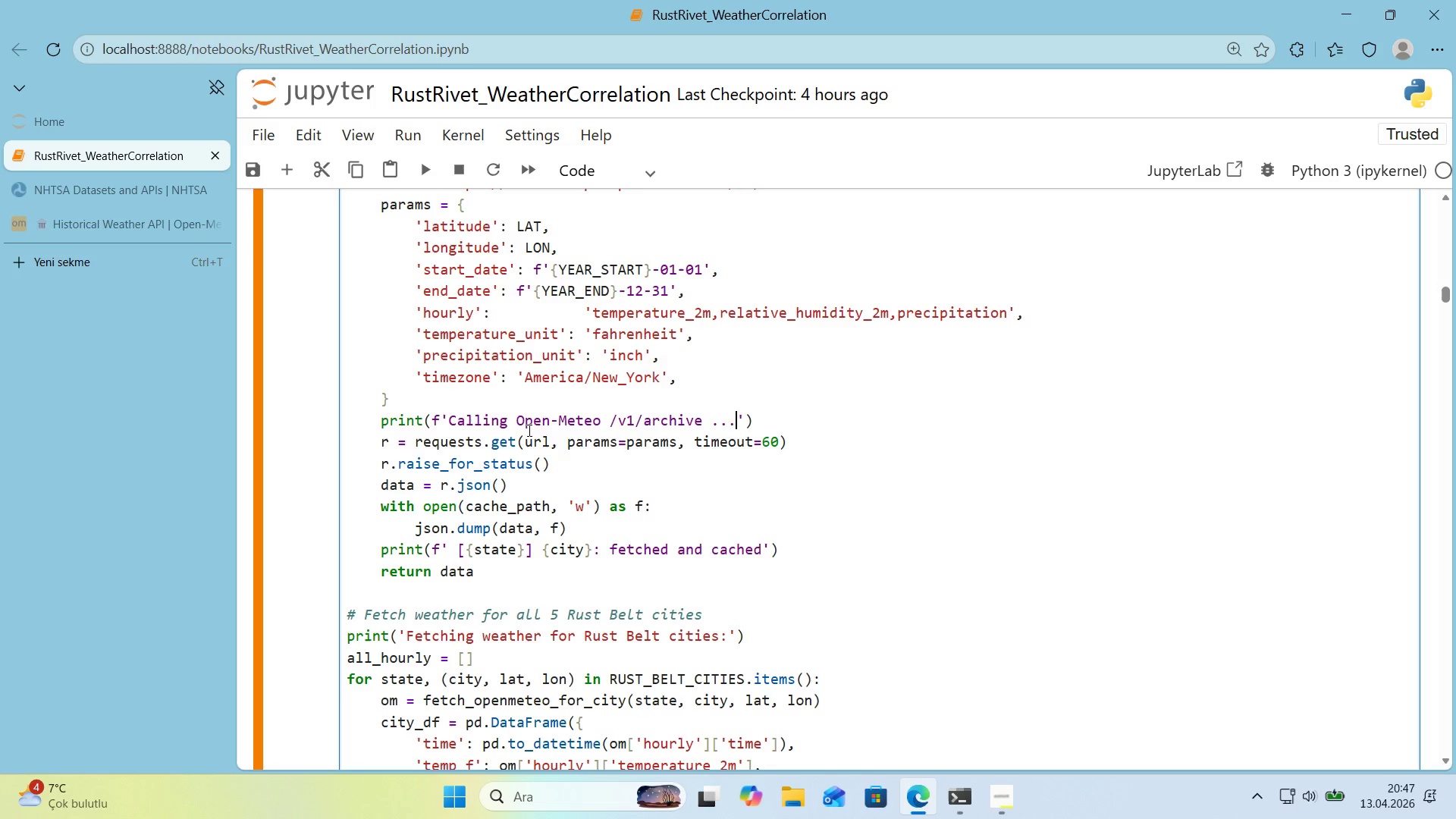 
scroll: coordinate [608, 358], scroll_direction: down, amount: 2.0
 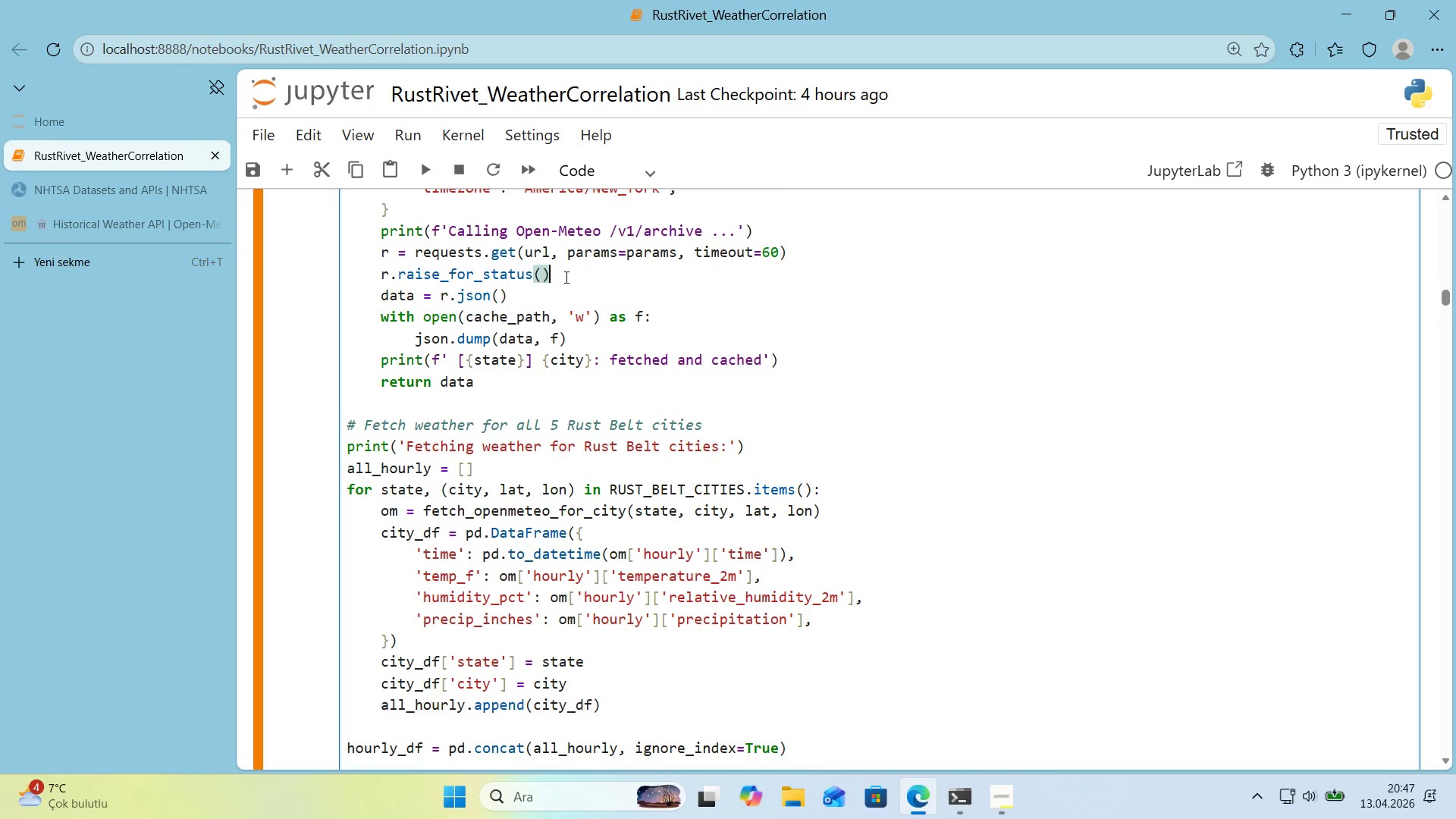 
double_click([533, 303])
 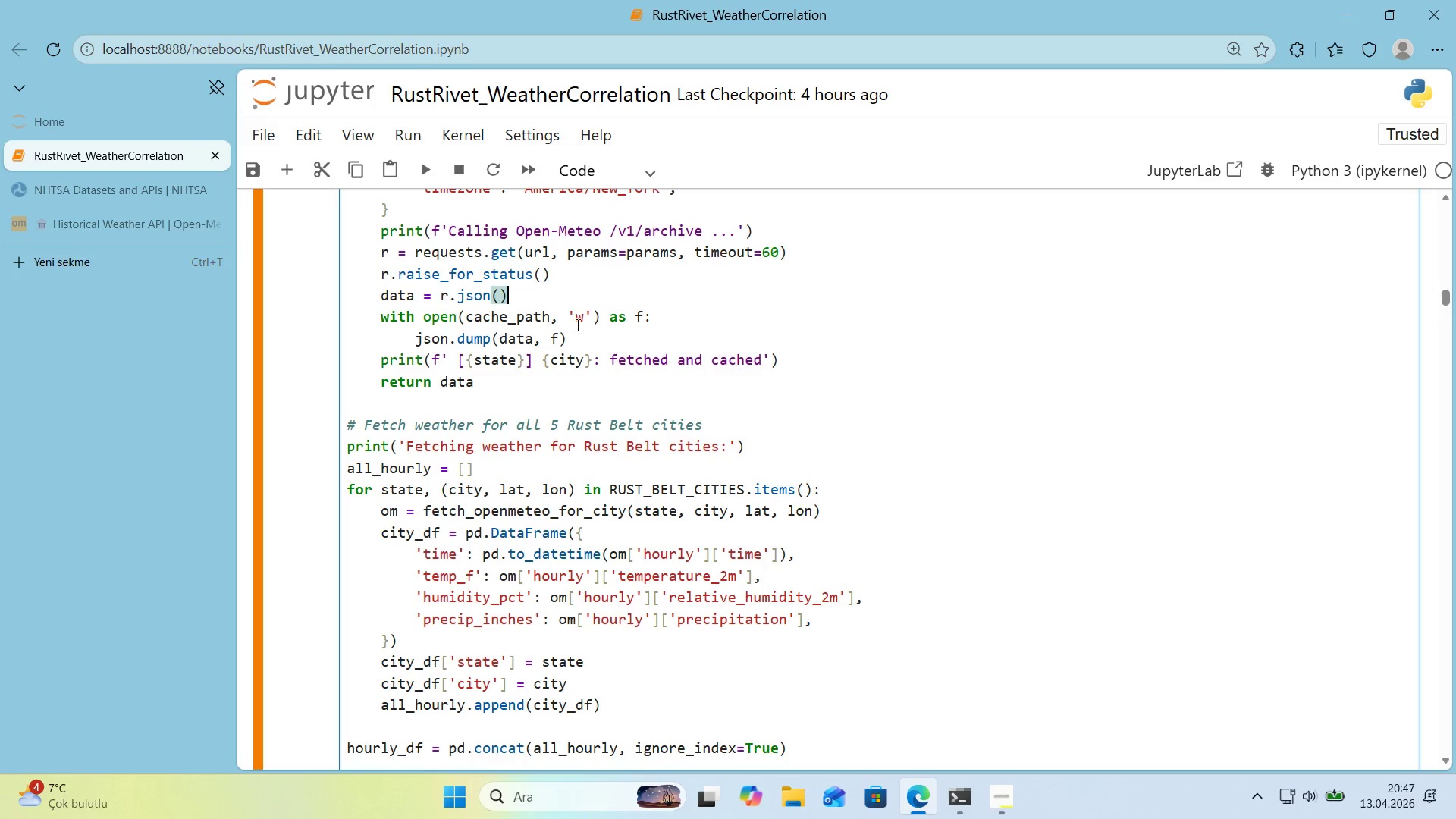 
left_click([507, 318])
 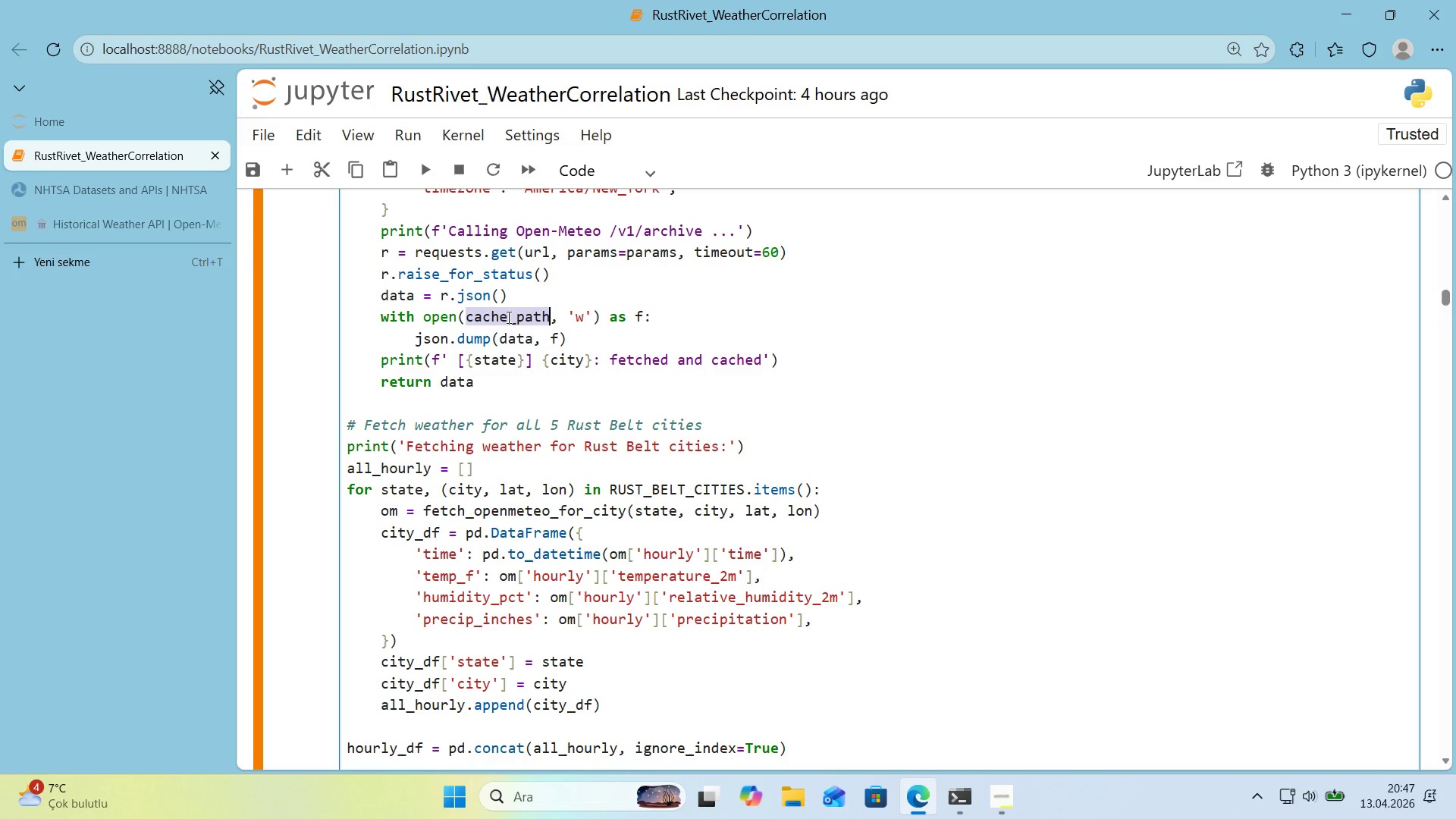 
type(OPENMETEO_)
 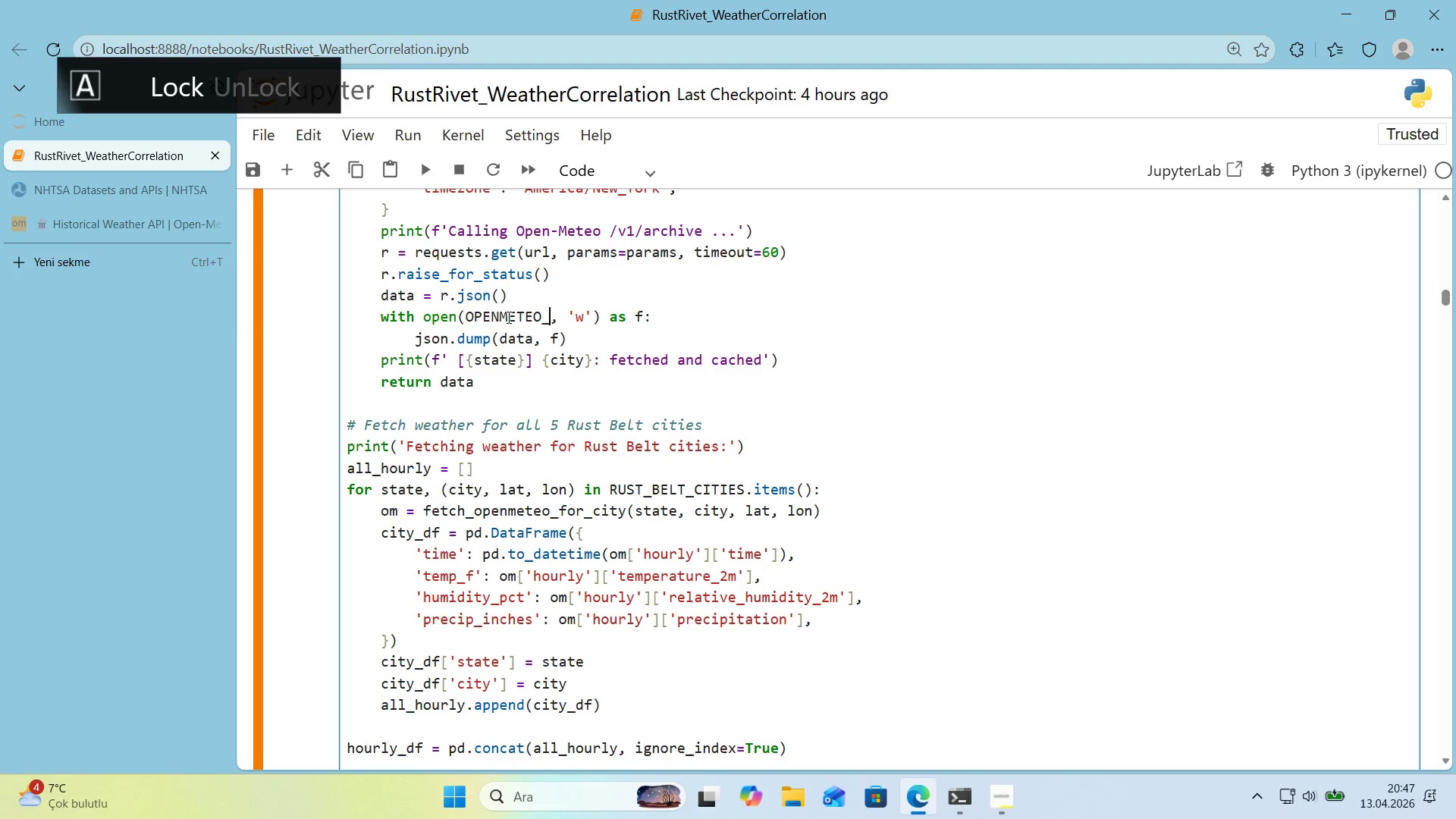 
wait(12.28)
 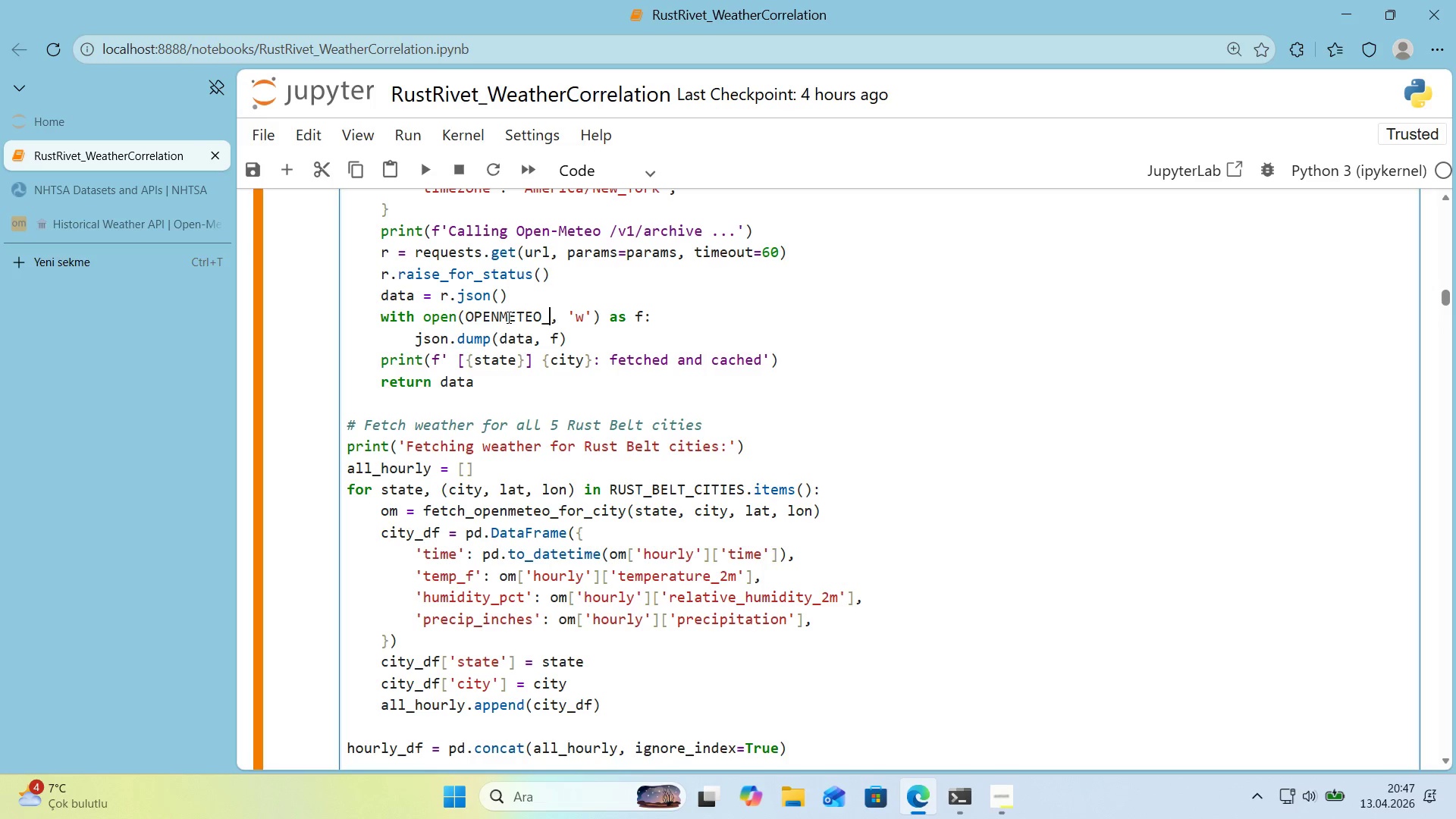 
type(CACHE)
 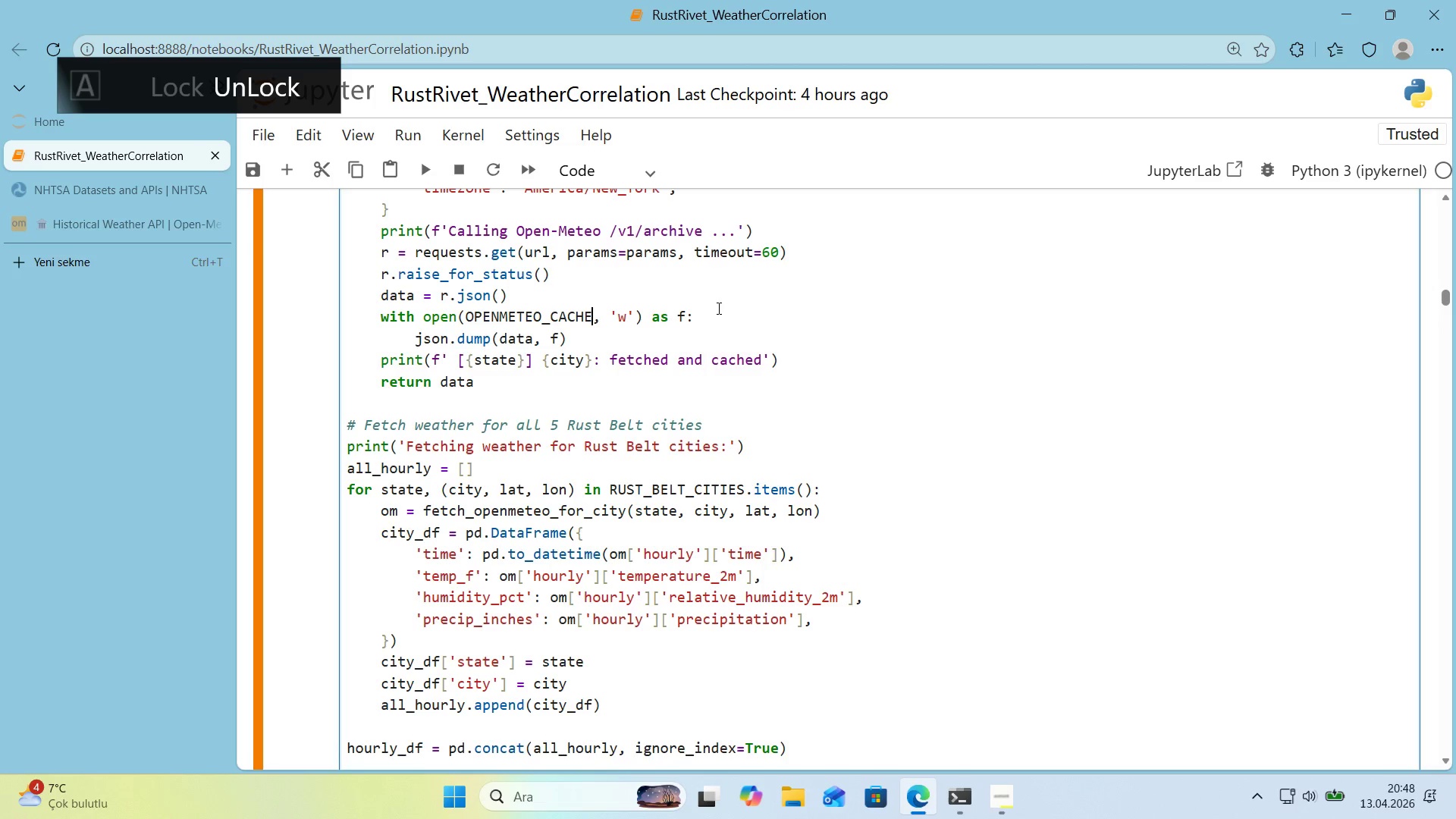 
left_click([641, 335])
 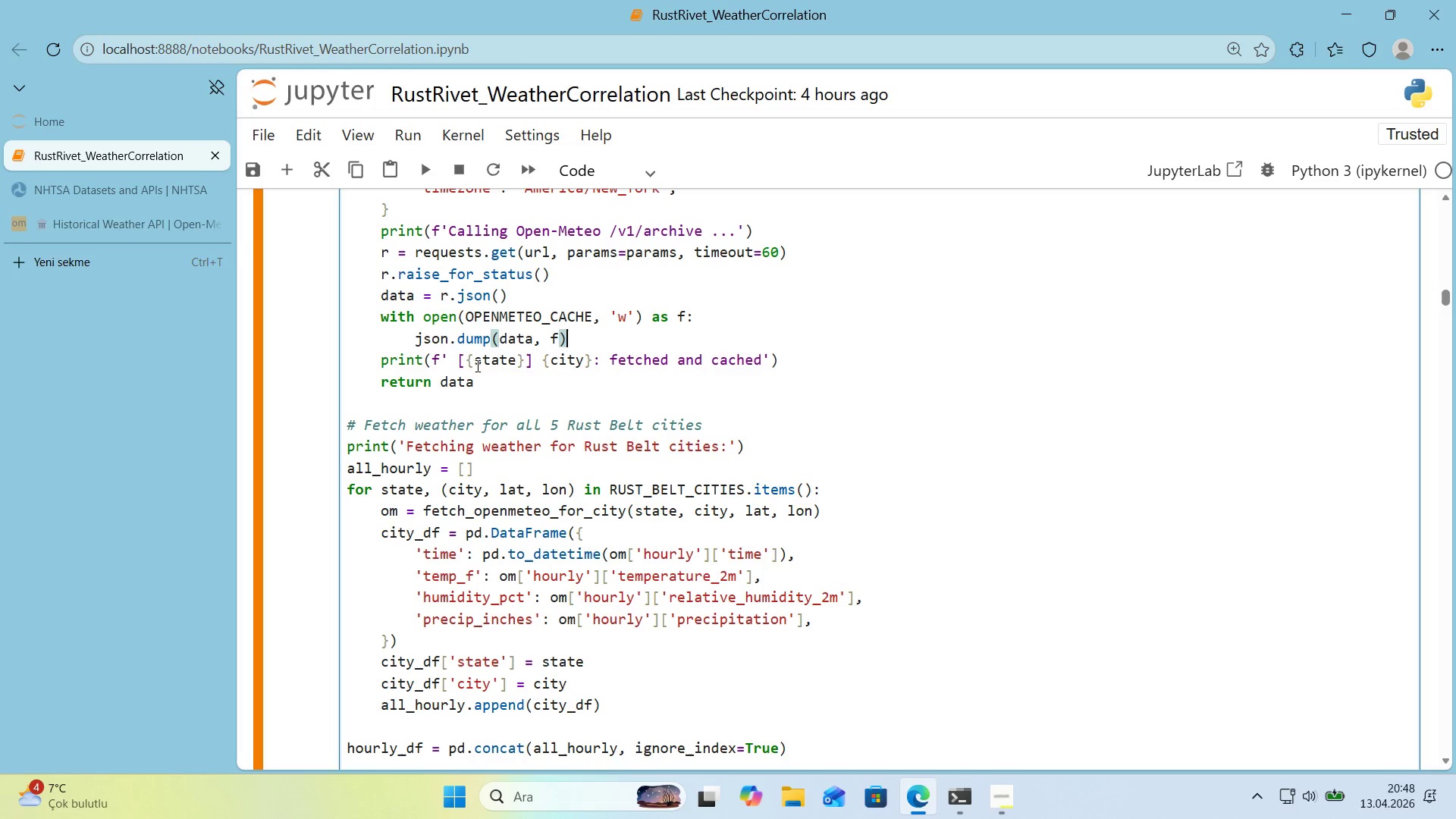 
left_click_drag(start_coordinate=[762, 363], to_coordinate=[447, 362])
 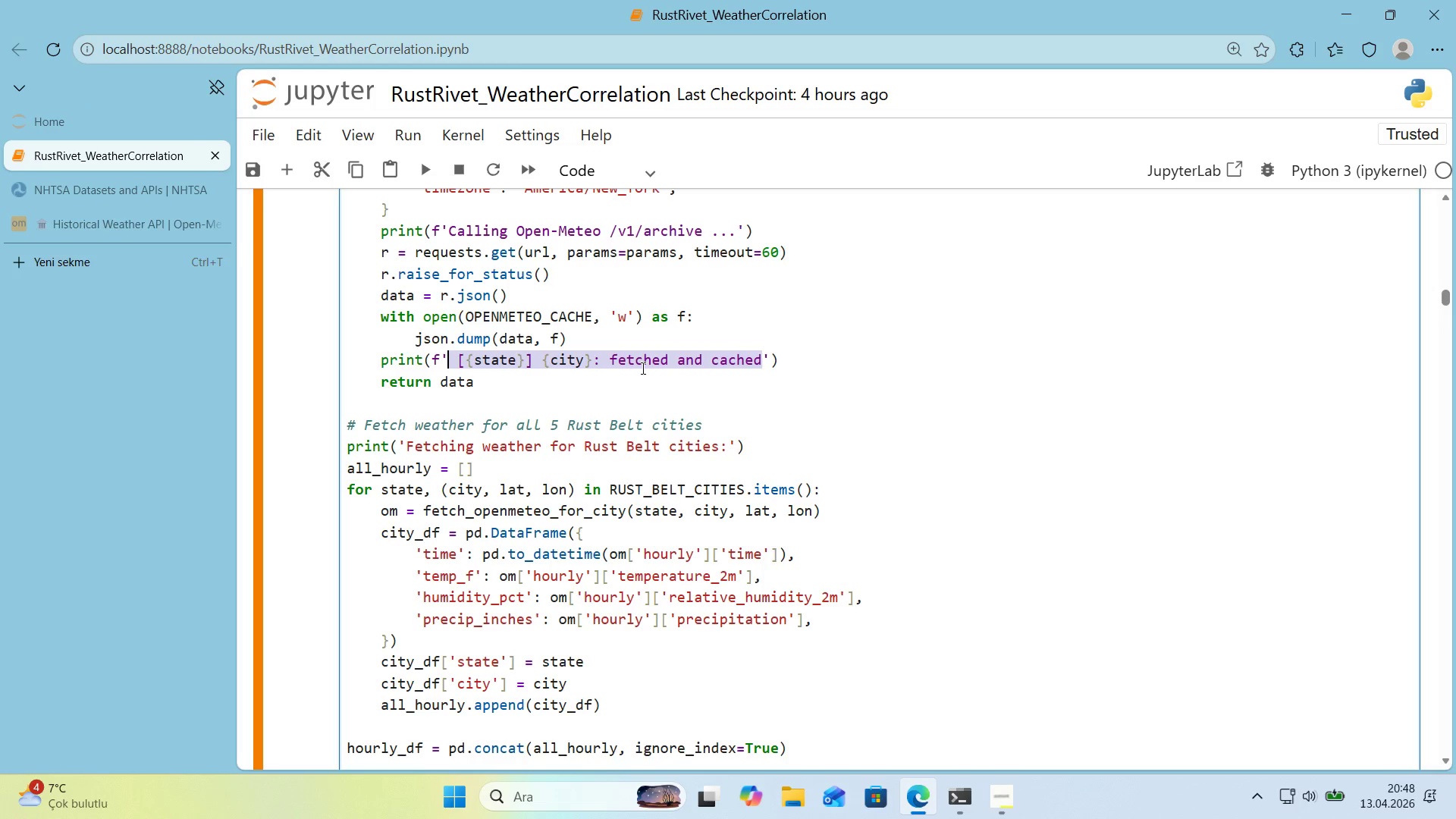 
key(Backspace)
type(Fetched and cached> )
 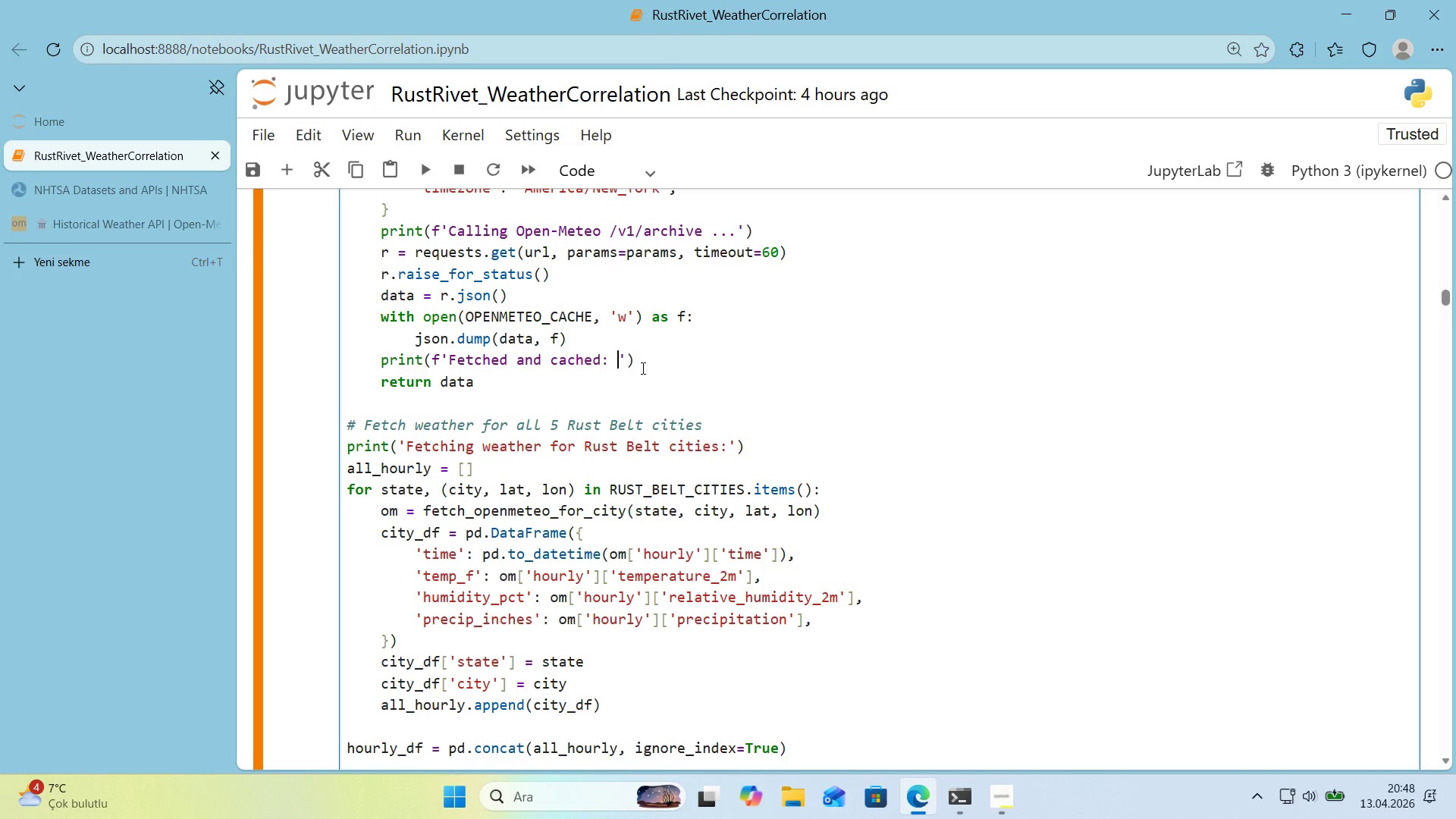 
key(Alt+Control+7)
 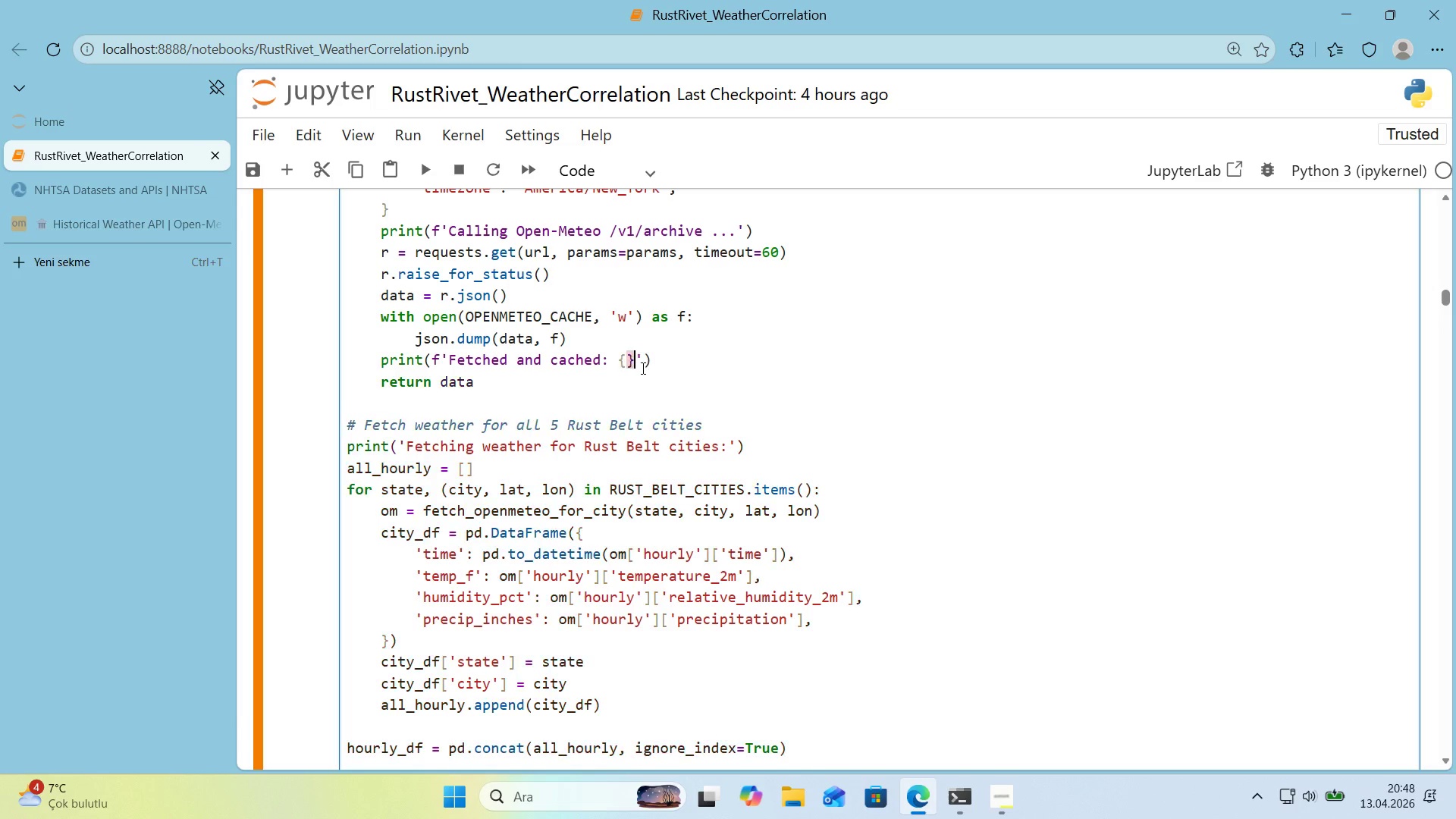 
key(Alt+Control+0)
 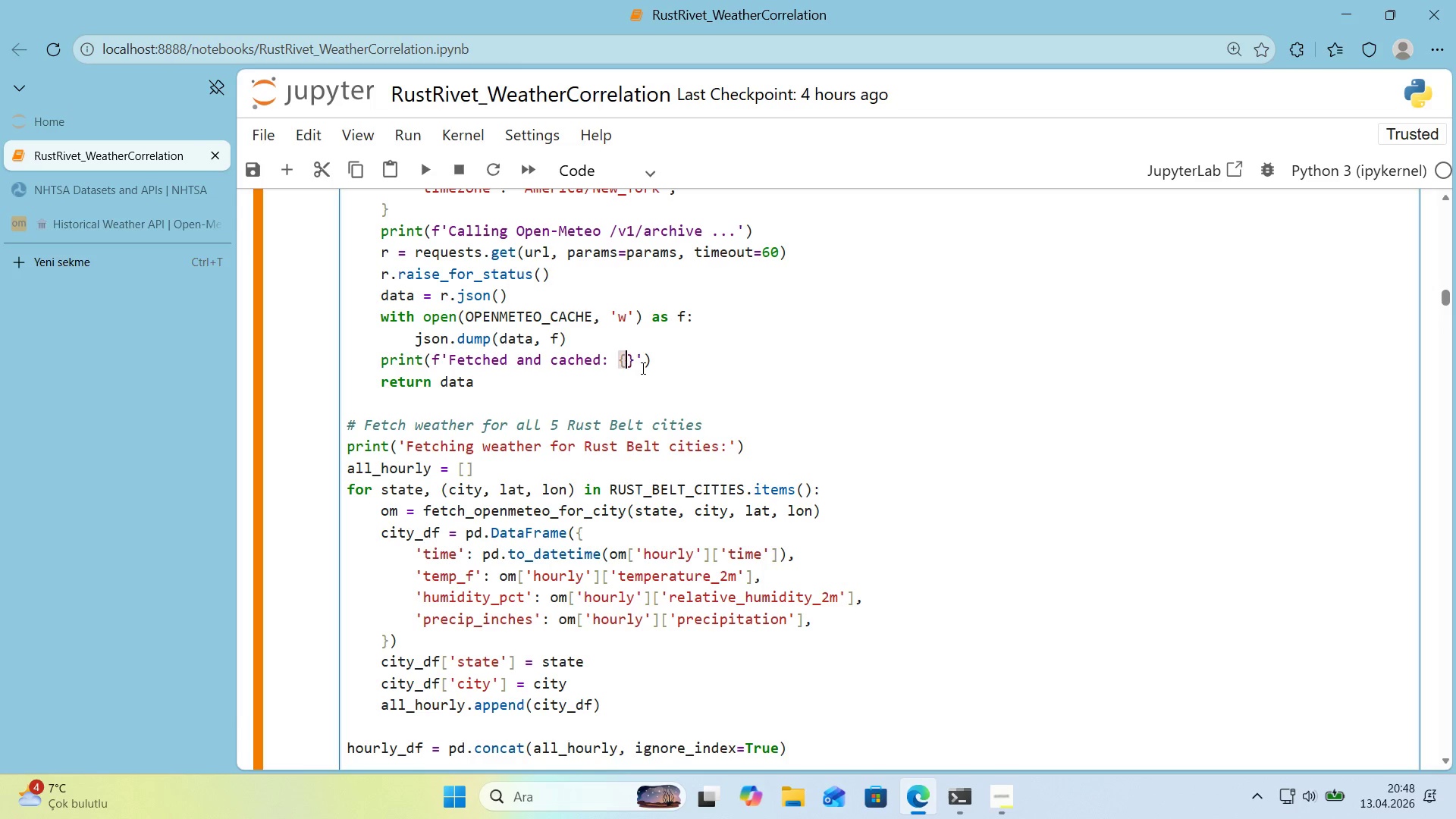 
key(ArrowLeft)
 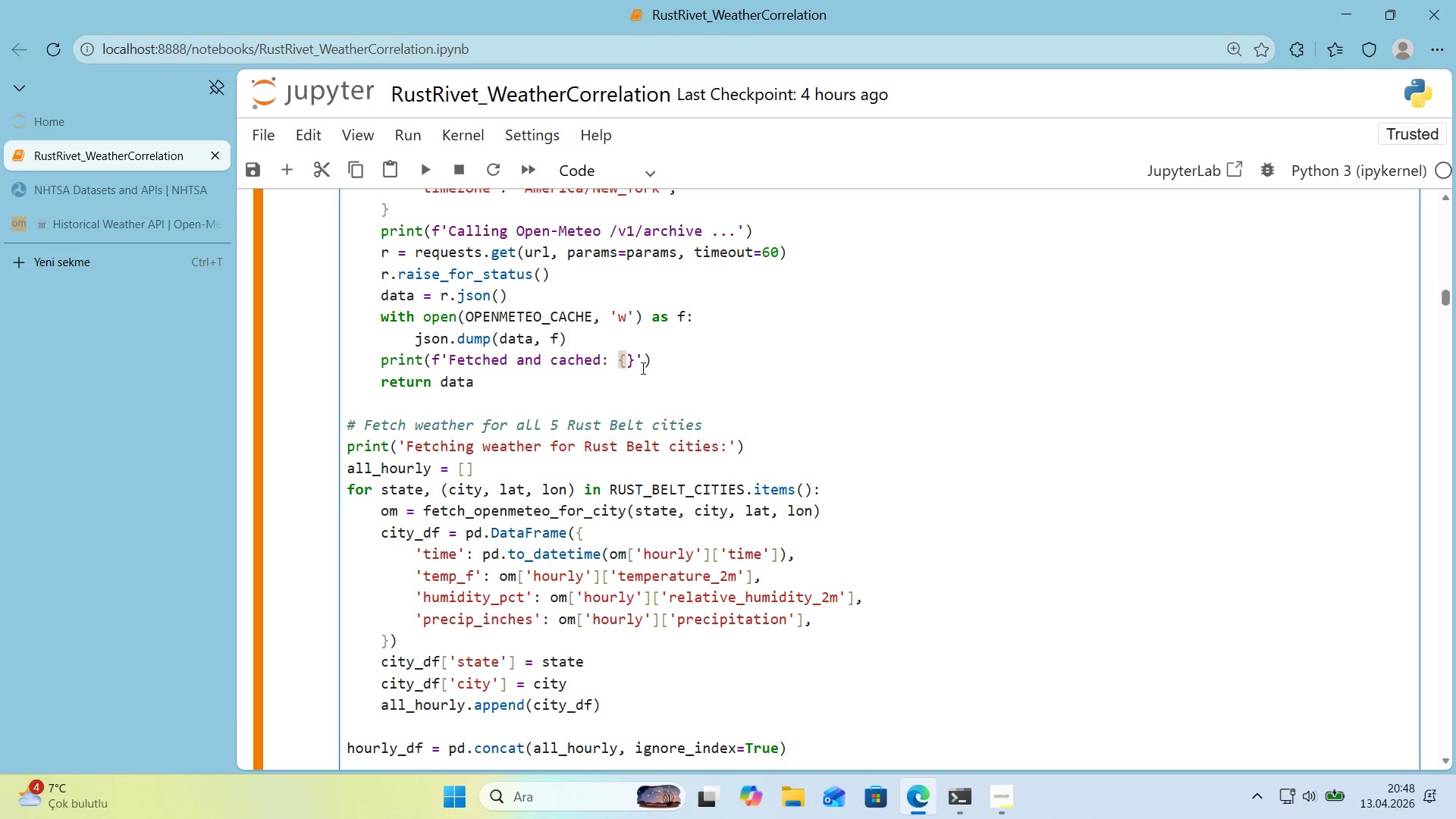 
type(OPENMETEO_CACHE)
 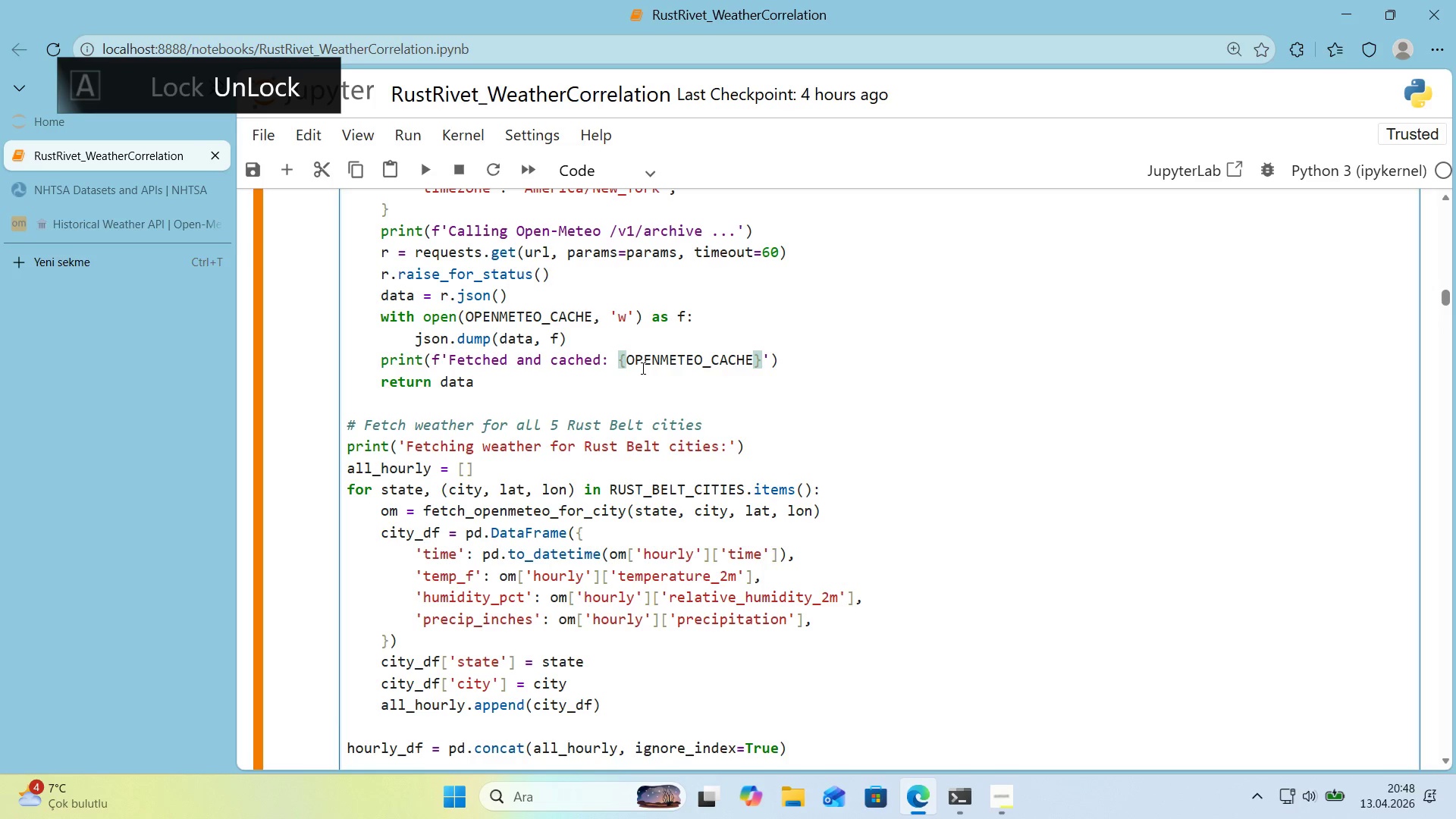 
scroll: coordinate [637, 368], scroll_direction: down, amount: 1.0
 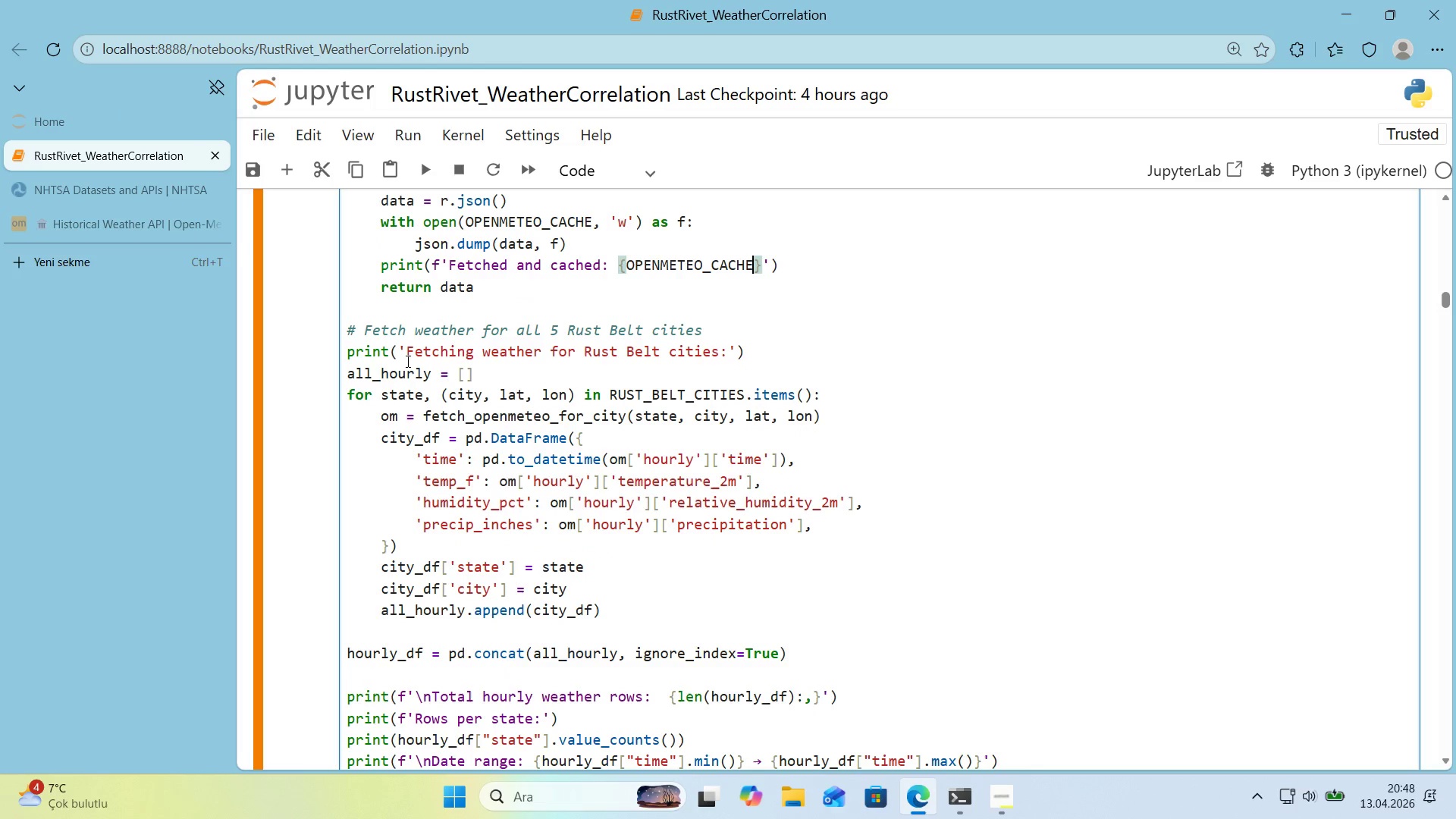 
left_click([410, 306])
 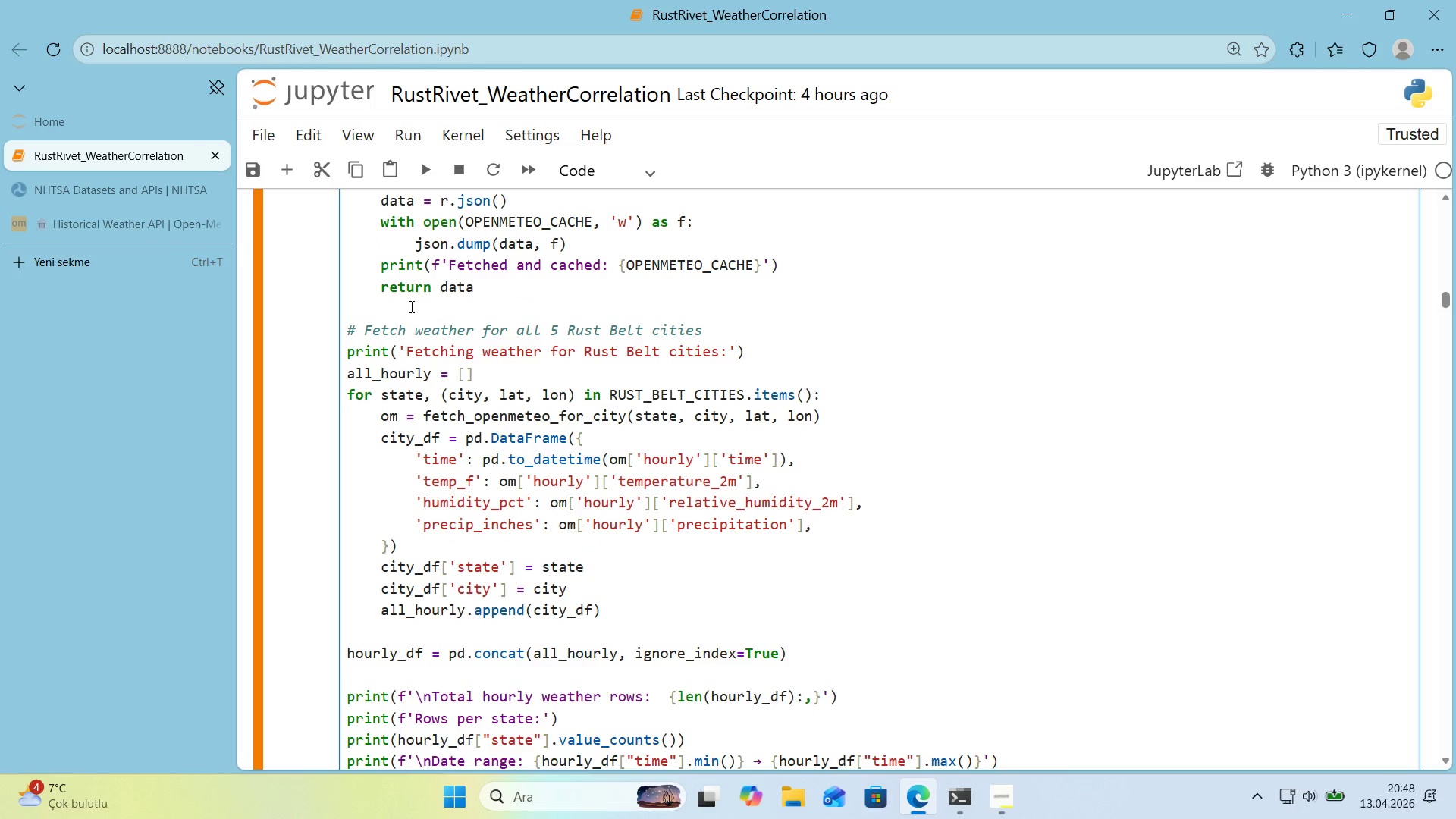 
key(Enter)
 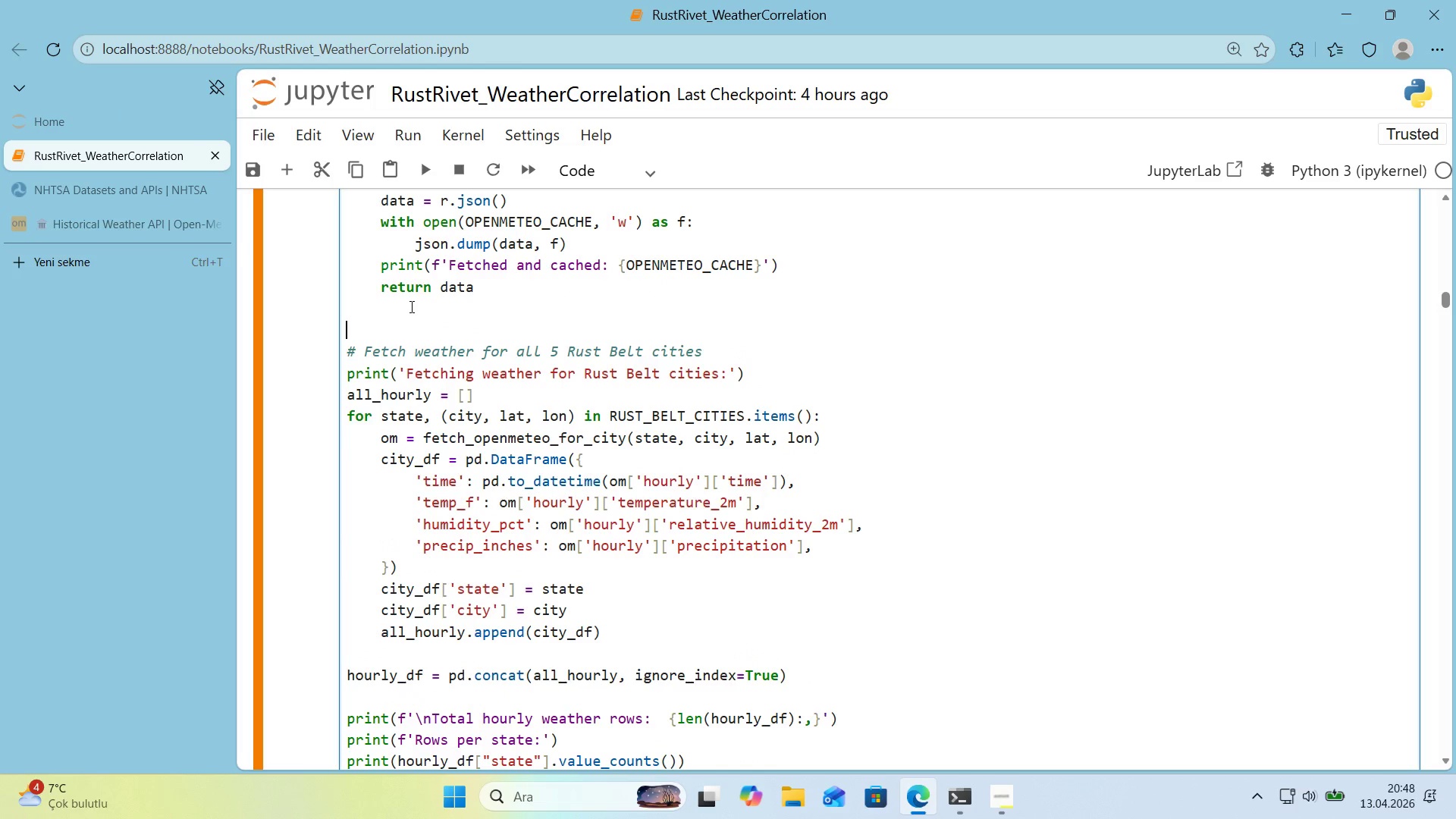 
type(om ) fetch_openmeteo*()
 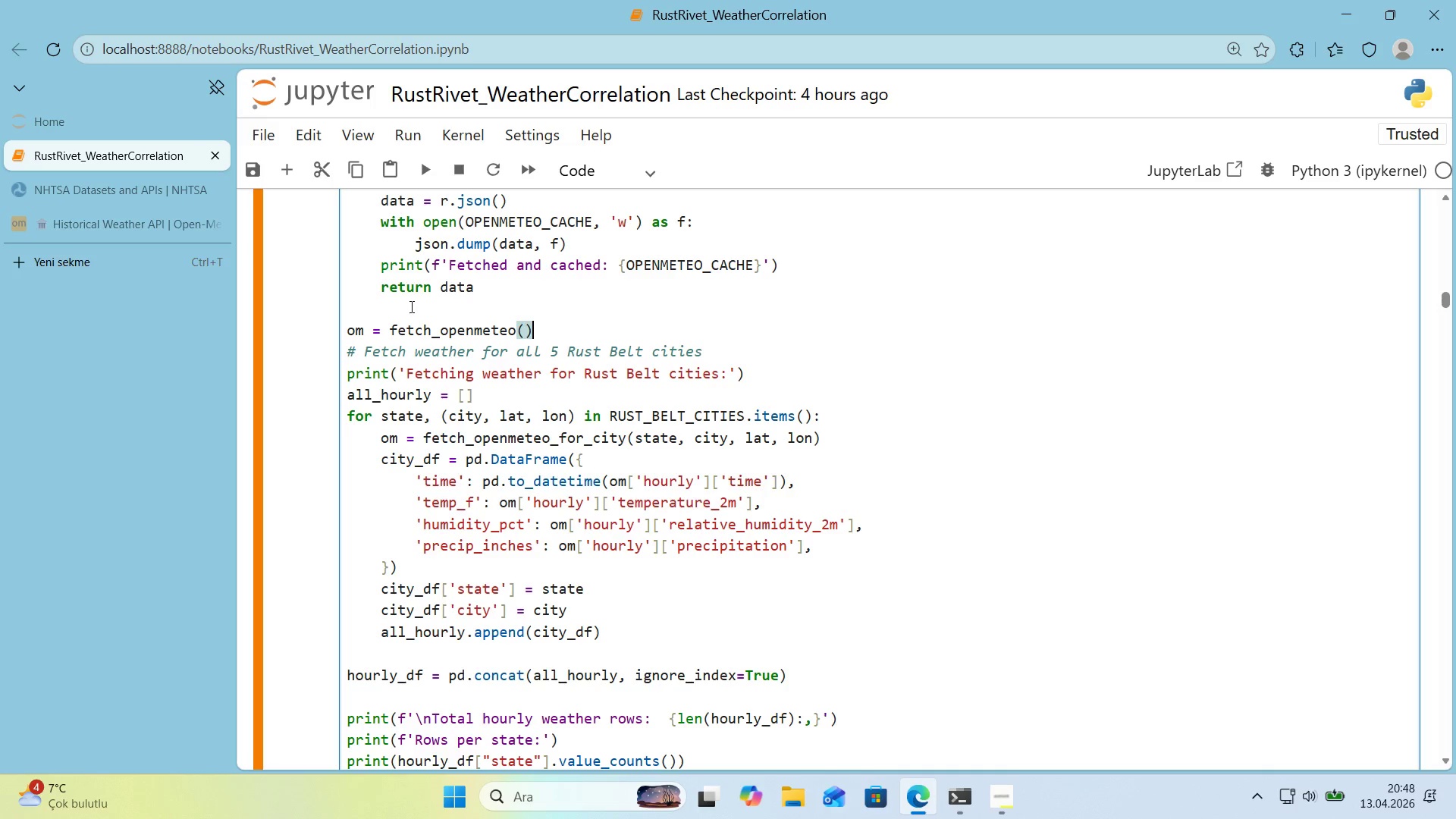 
key(Enter)
 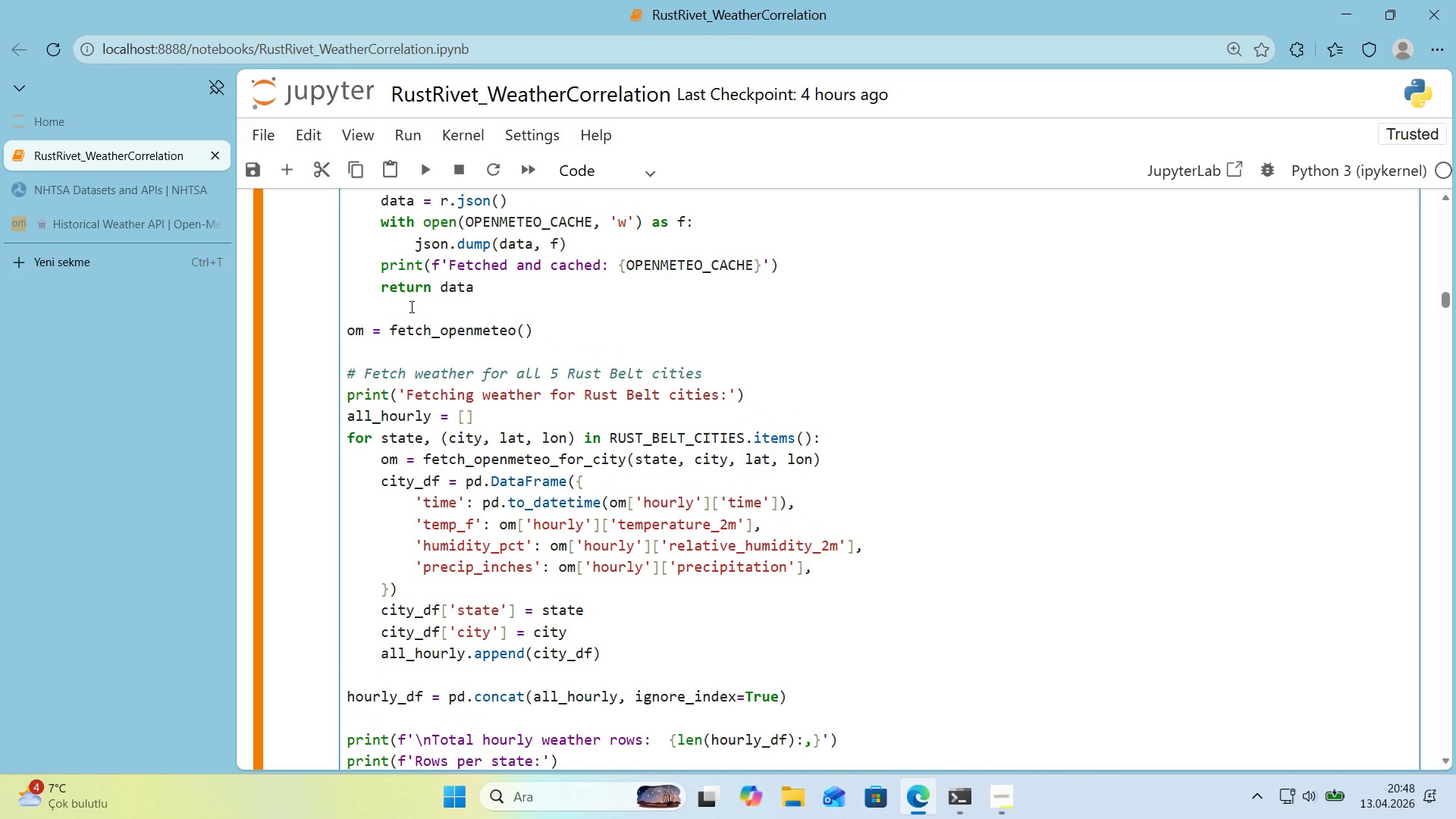 
key(Enter)
 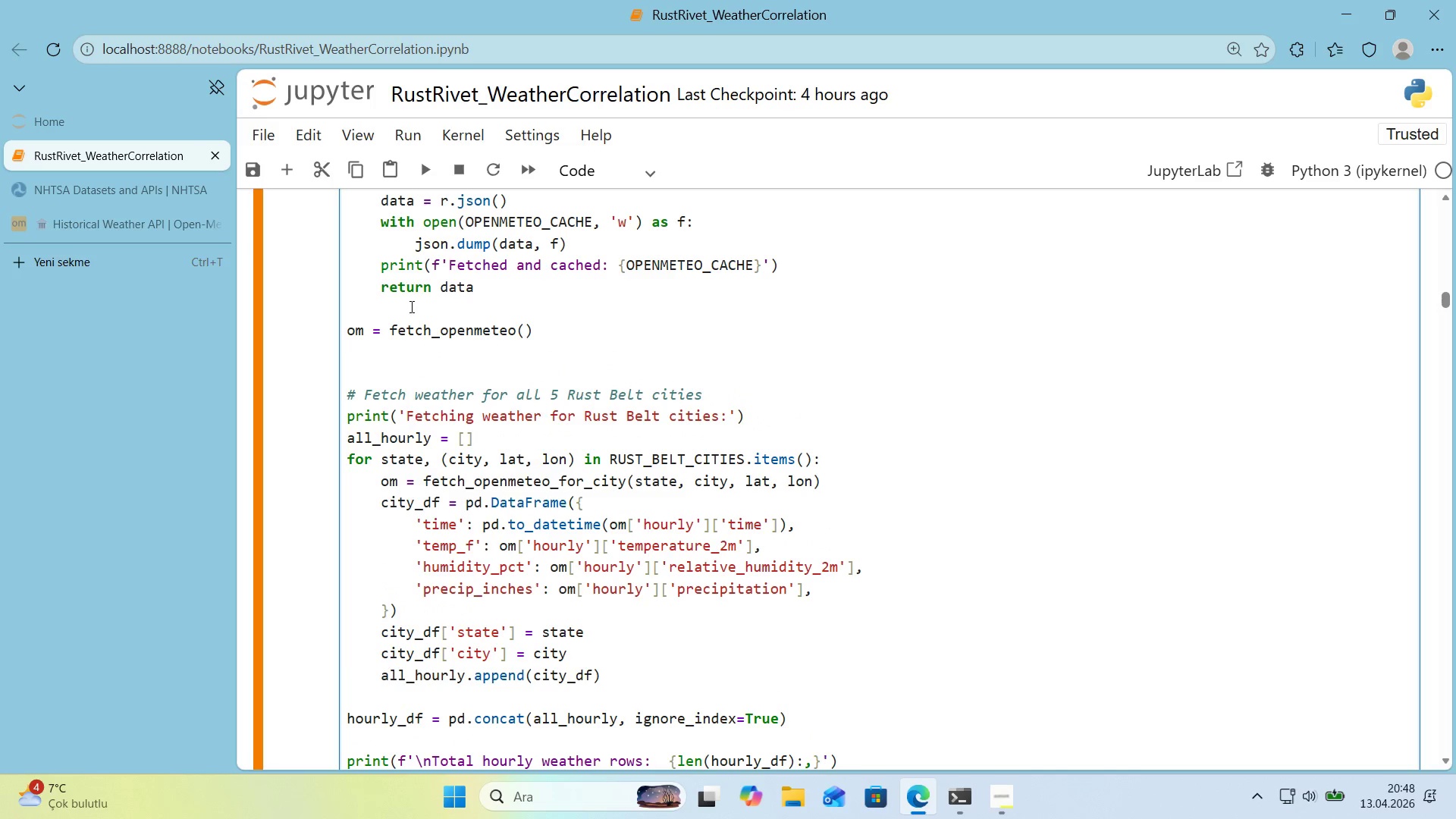 
scroll: coordinate [446, 308], scroll_direction: down, amount: 2.0
 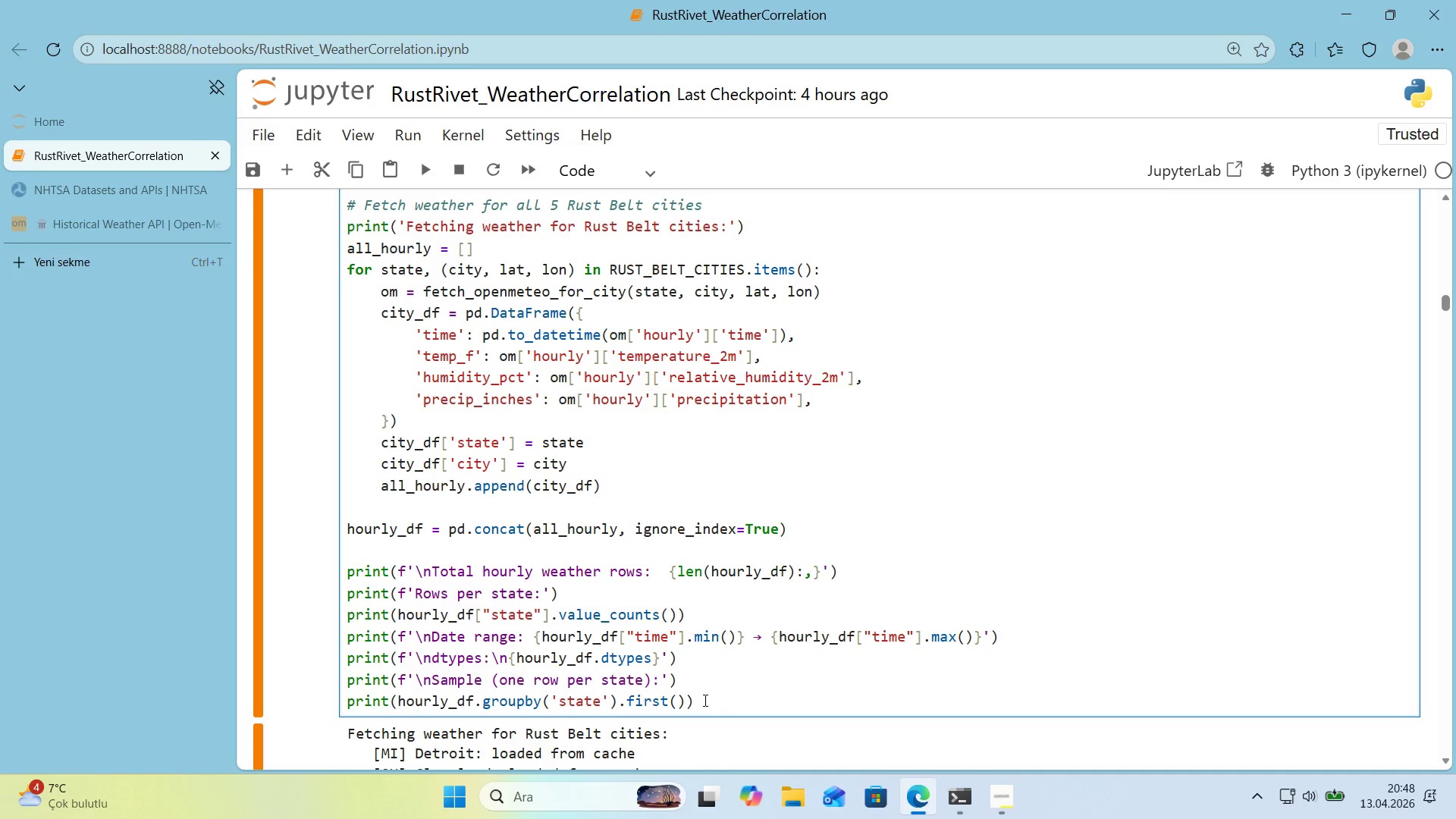 
wait(6.58)
 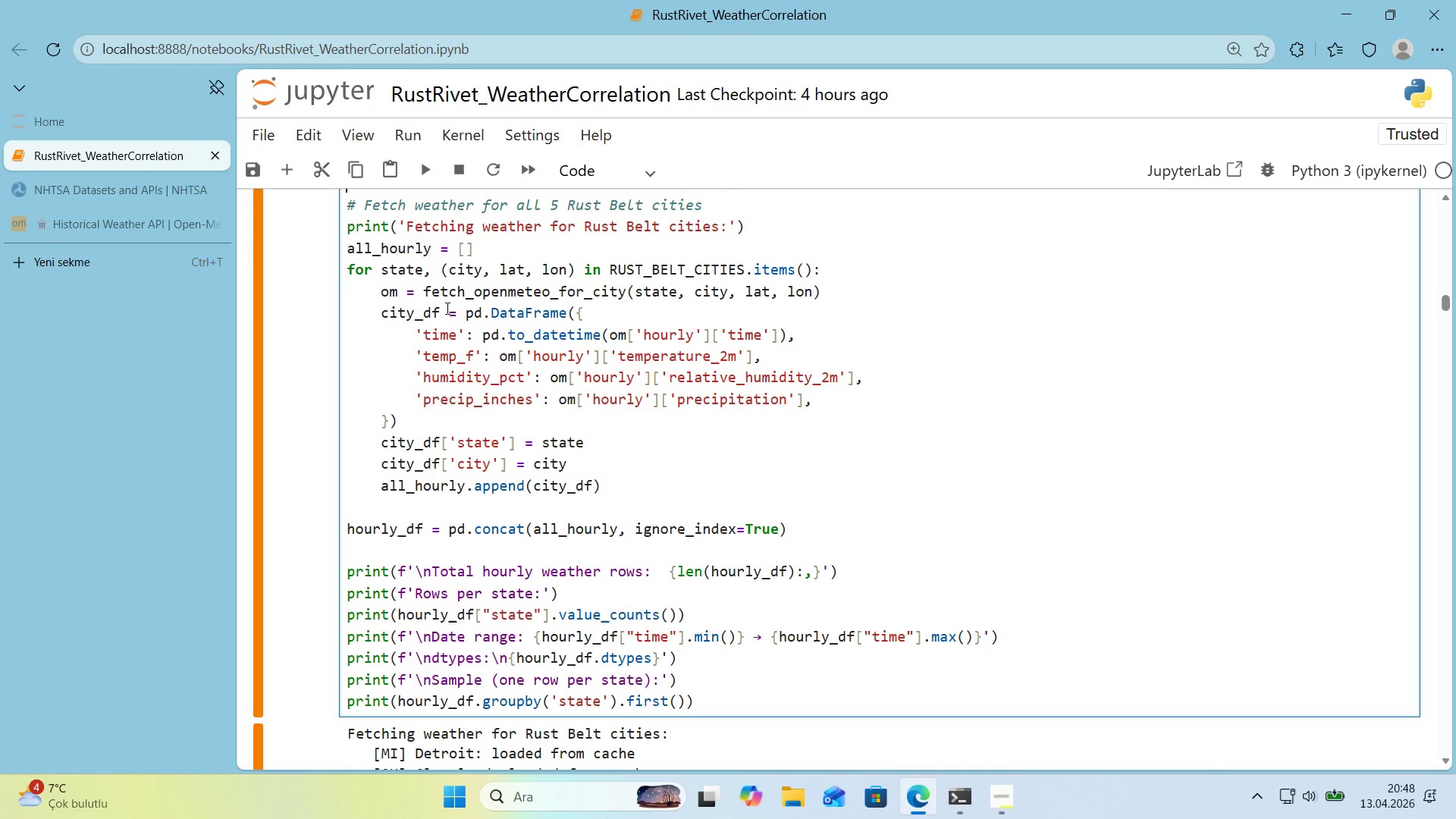 
left_click_drag(start_coordinate=[704, 700], to_coordinate=[332, 470])
 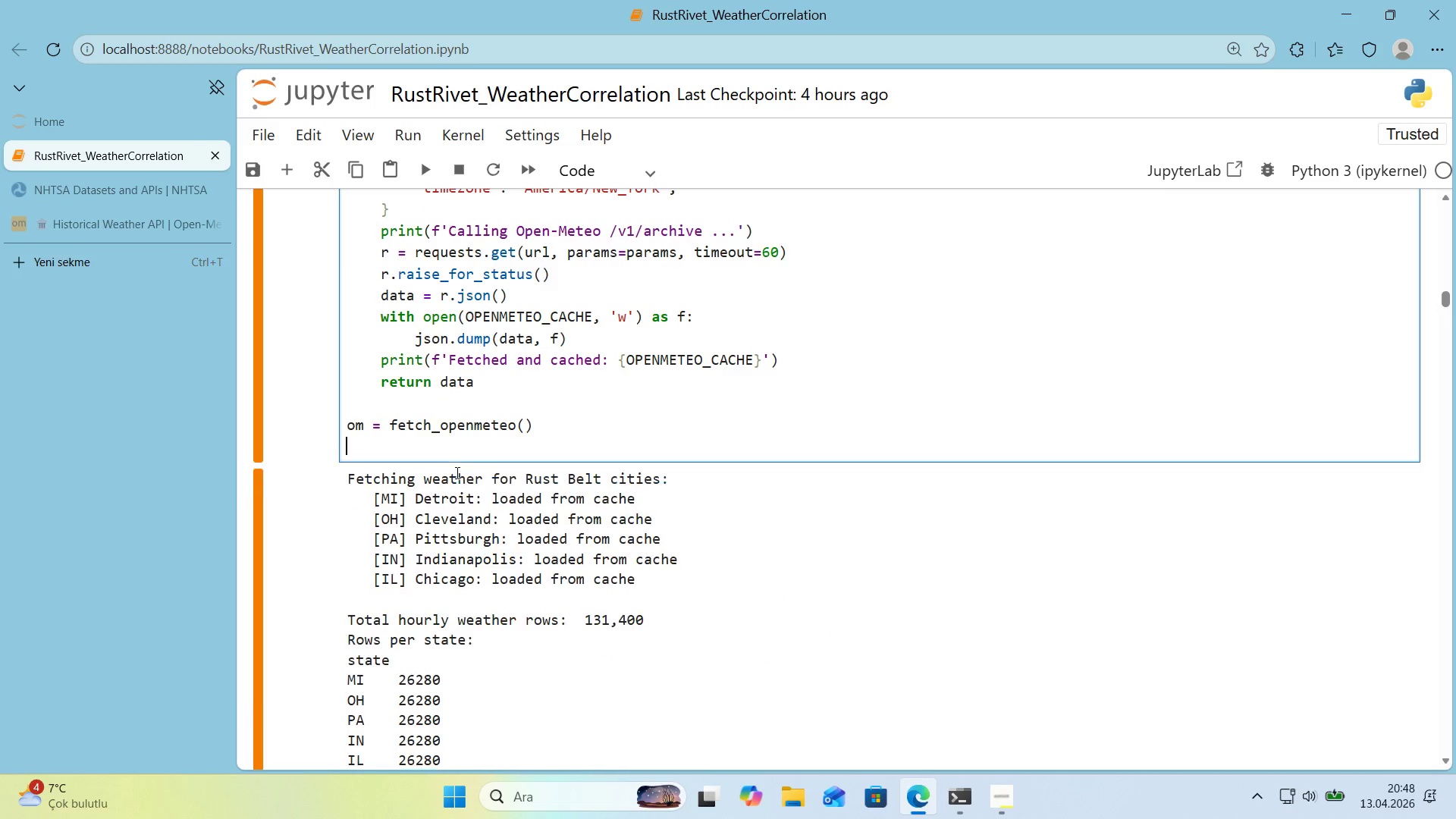 
scroll: coordinate [533, 587], scroll_direction: up, amount: 3.0
 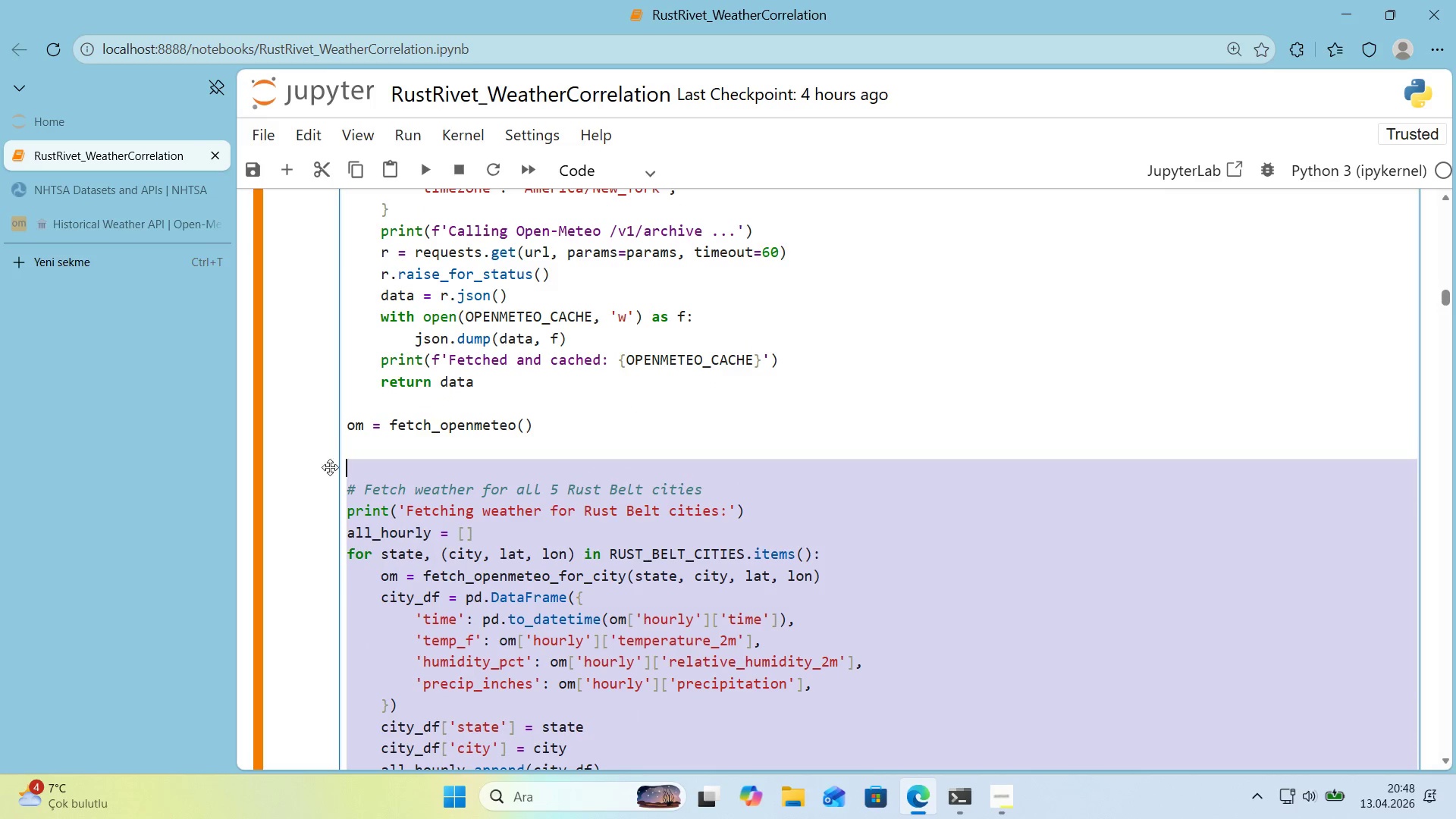 
key(Backspace)
 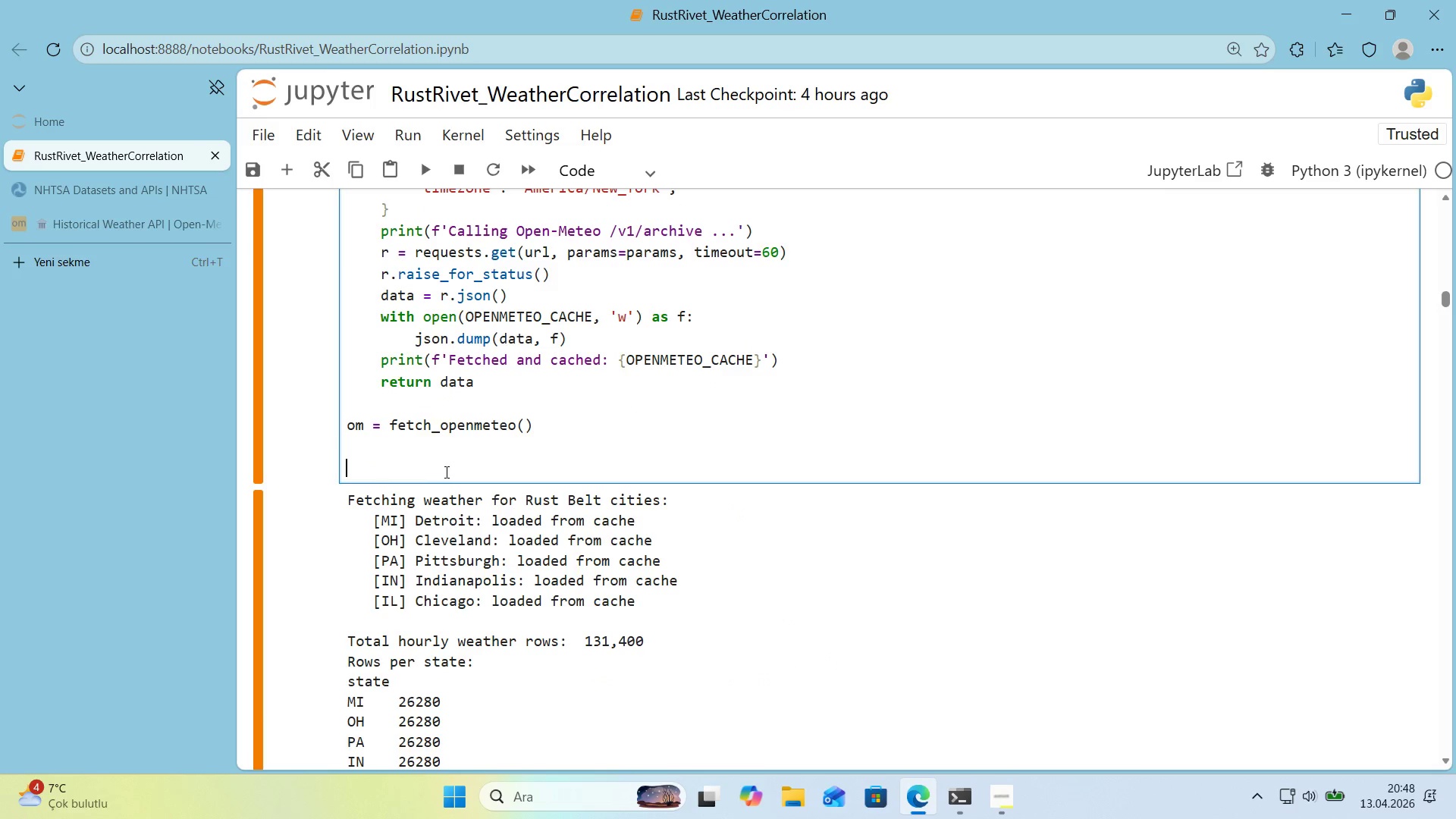 
key(Backspace)
 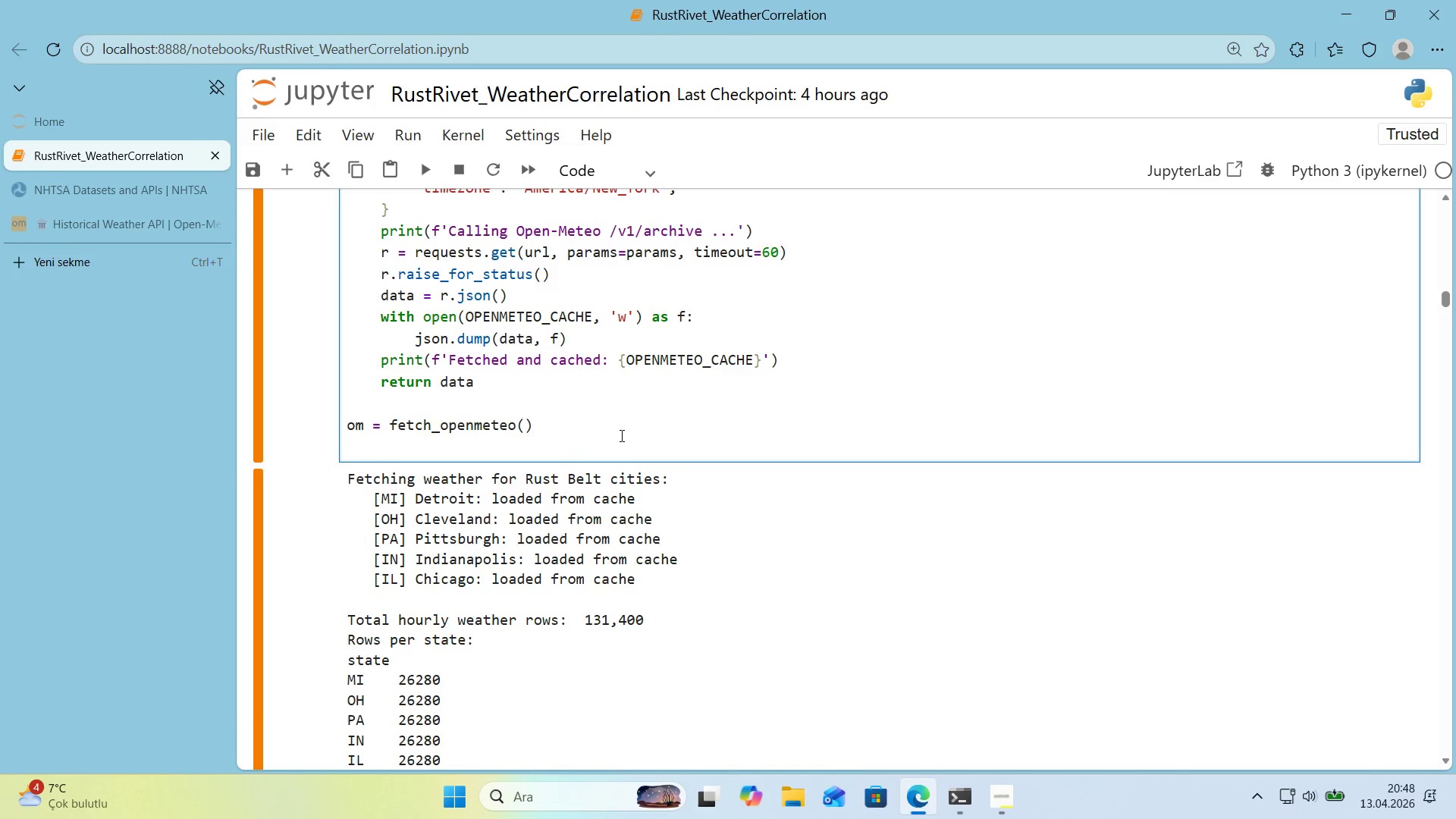 
key(Enter)
 